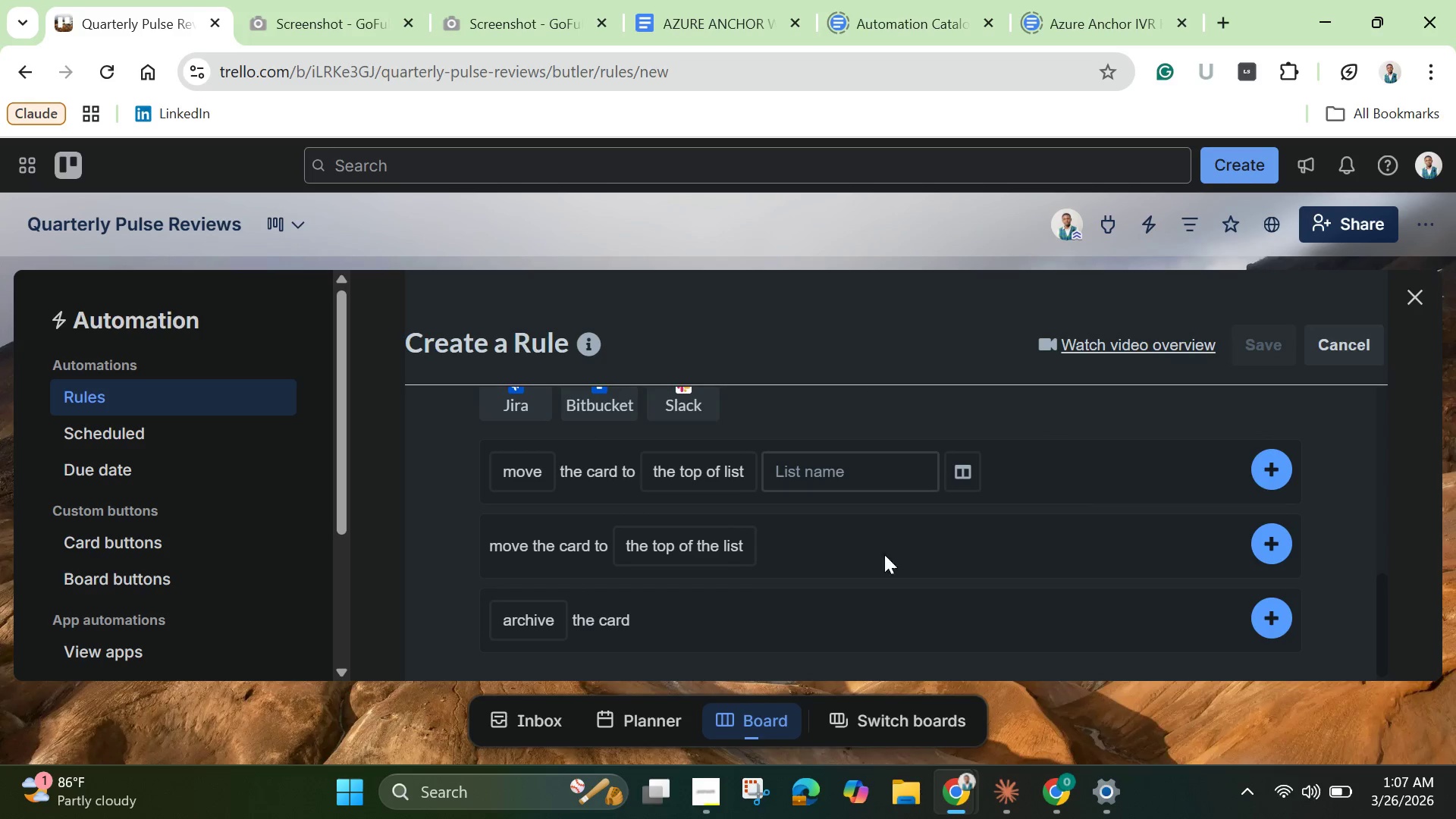 
scroll: coordinate [602, 542], scroll_direction: down, amount: 1.0
 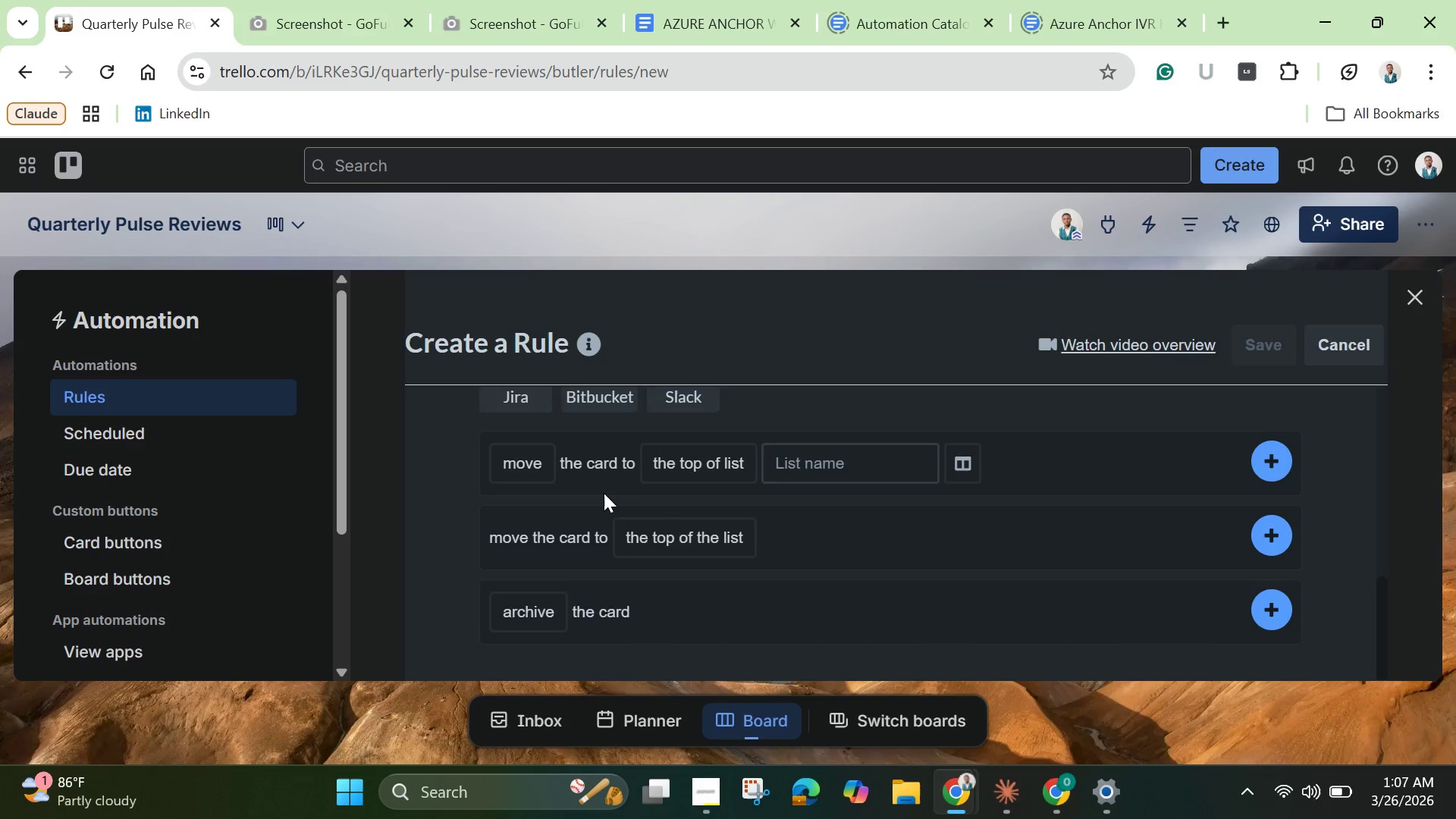 
scroll: coordinate [602, 491], scroll_direction: up, amount: 1.0
 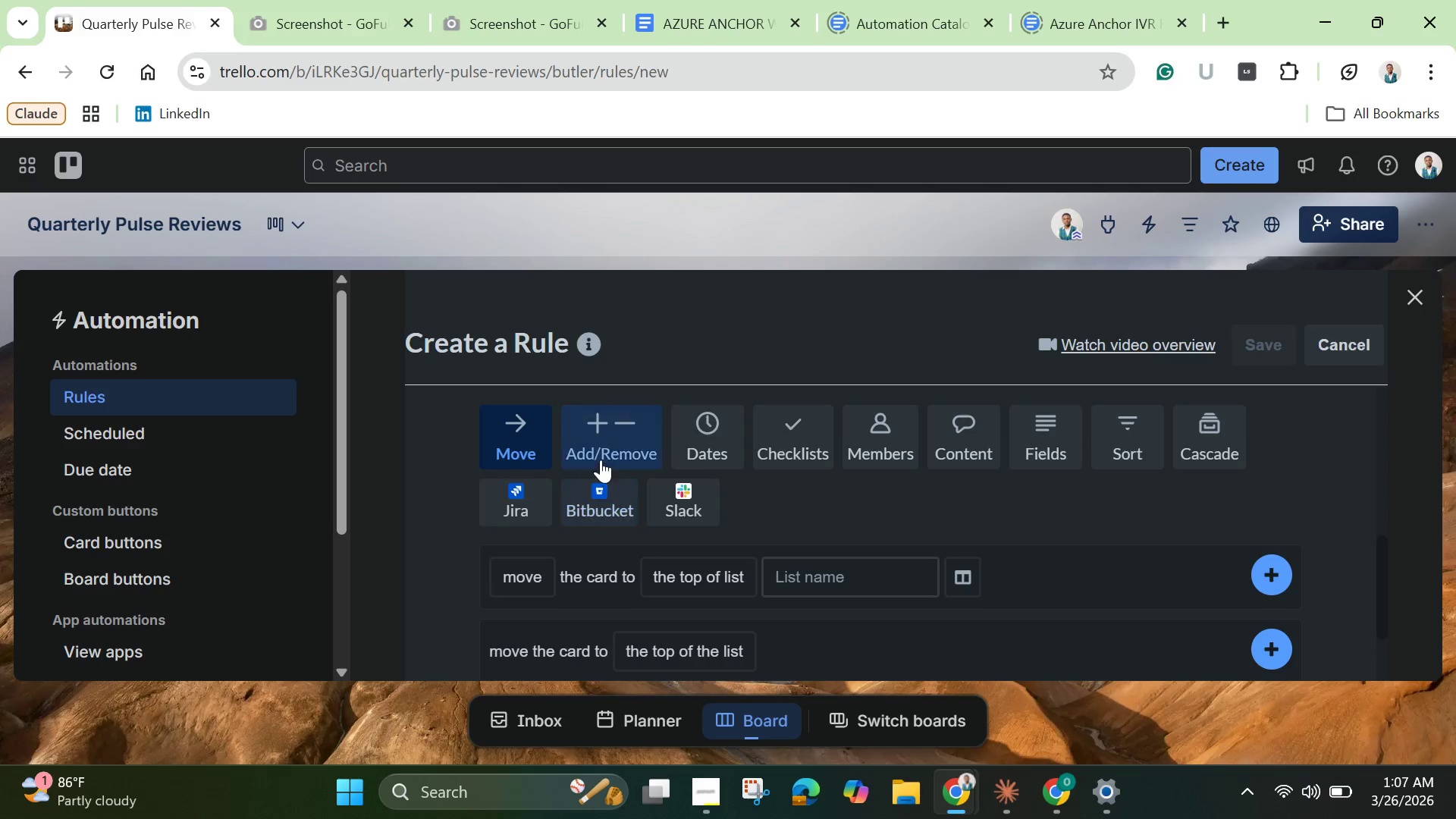 
left_click([601, 457])
 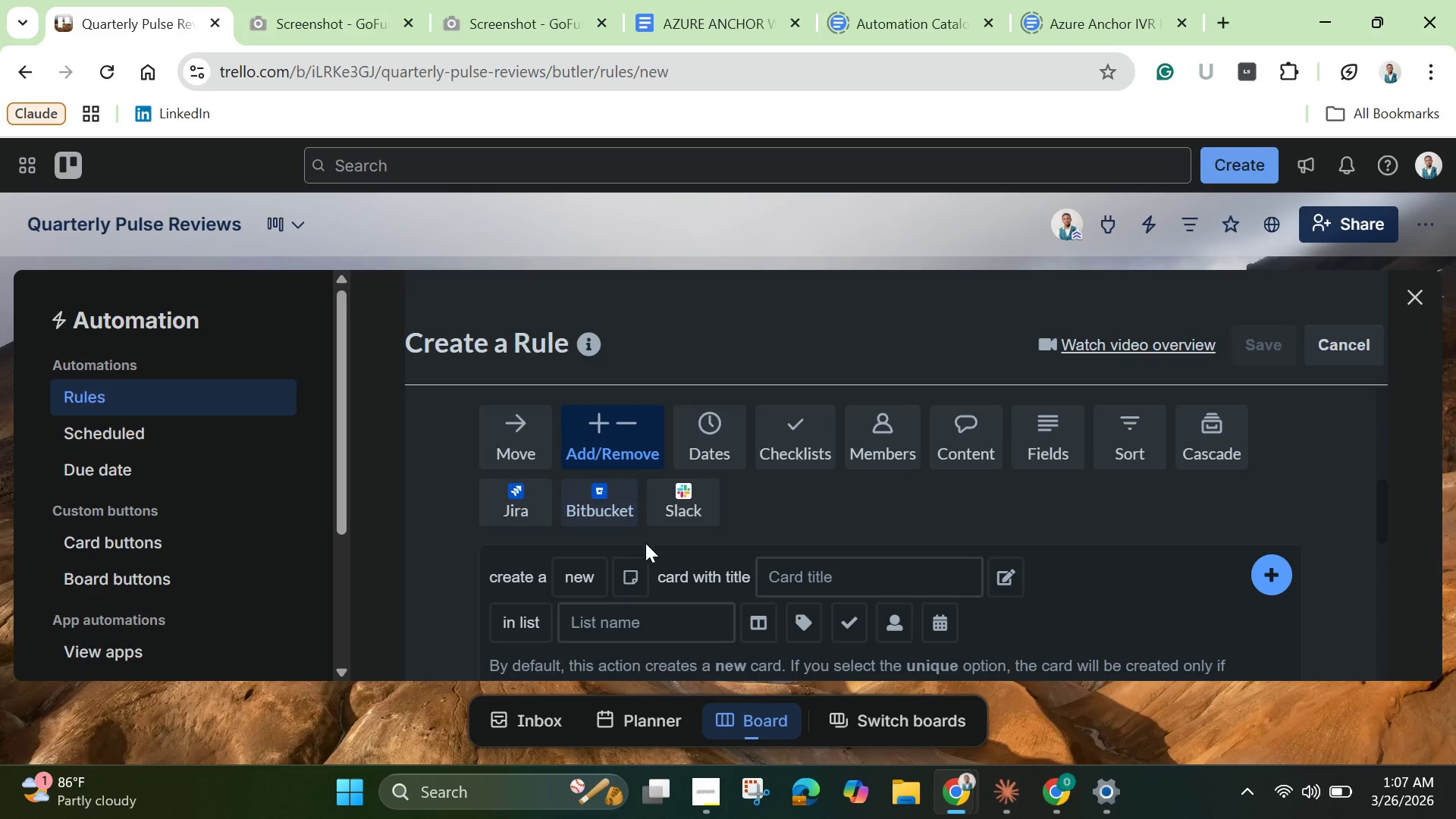 
scroll: coordinate [668, 575], scroll_direction: down, amount: 2.0
 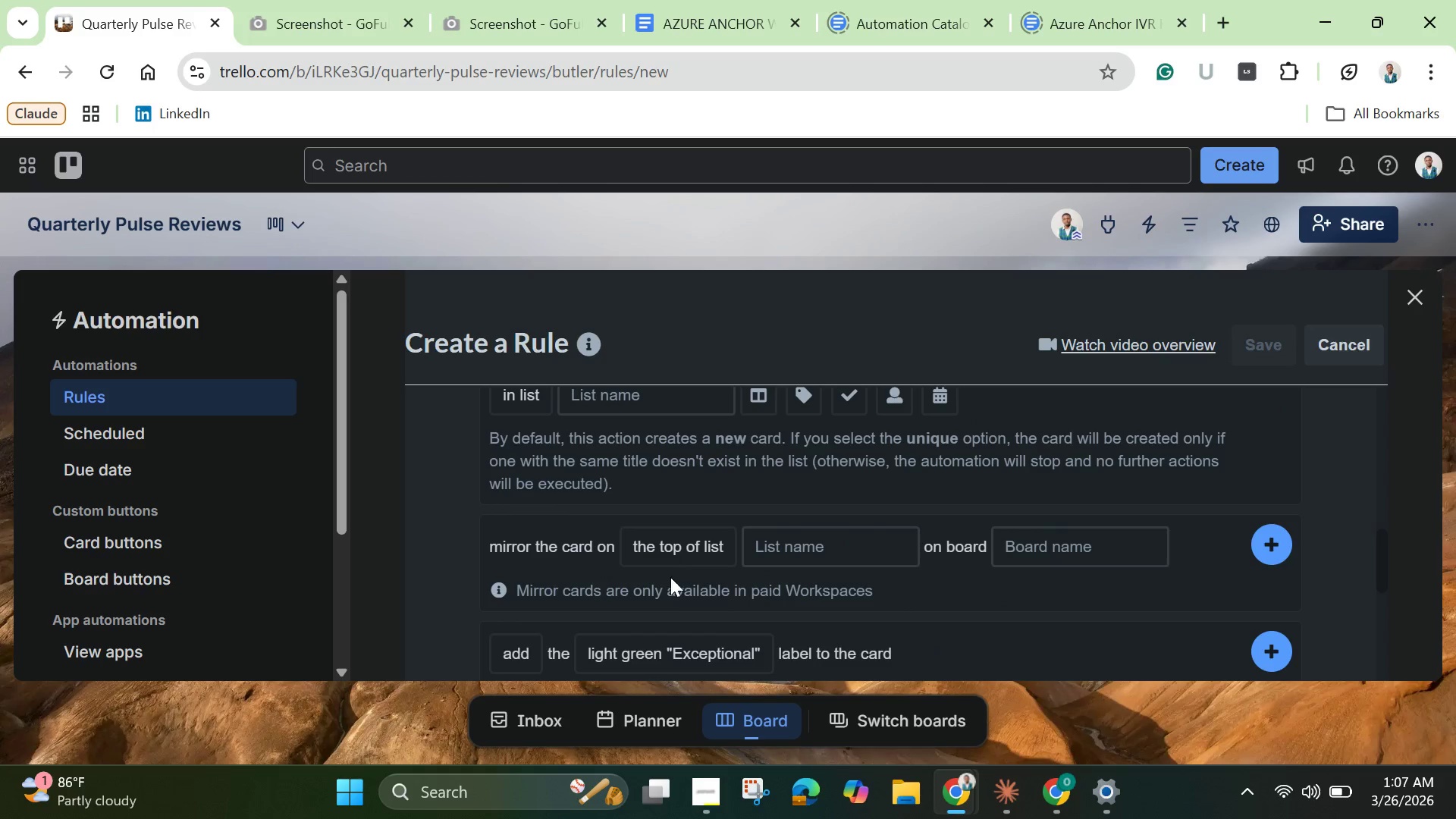 
mouse_move([668, 616])
 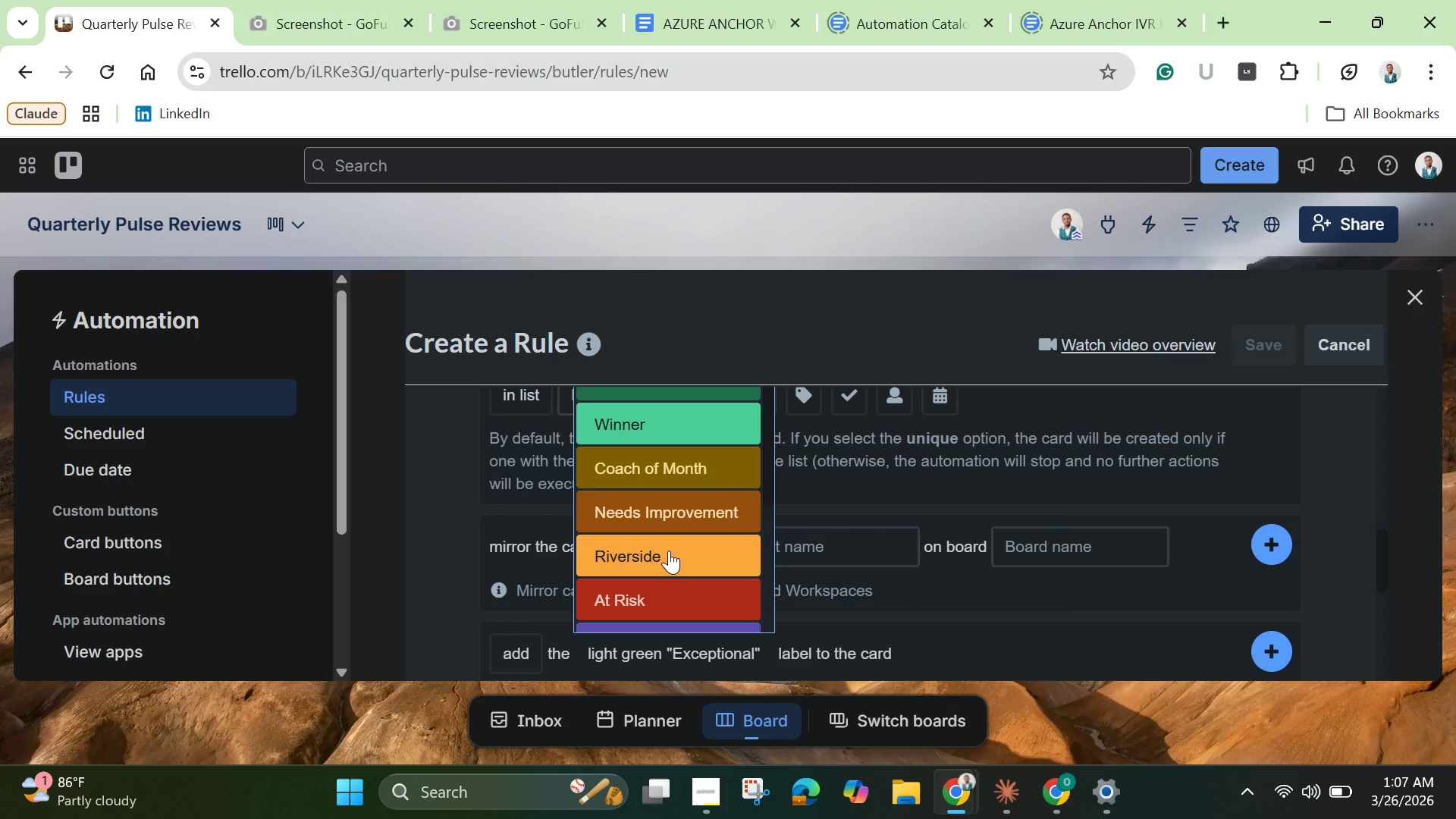 
scroll: coordinate [669, 551], scroll_direction: up, amount: 2.0
 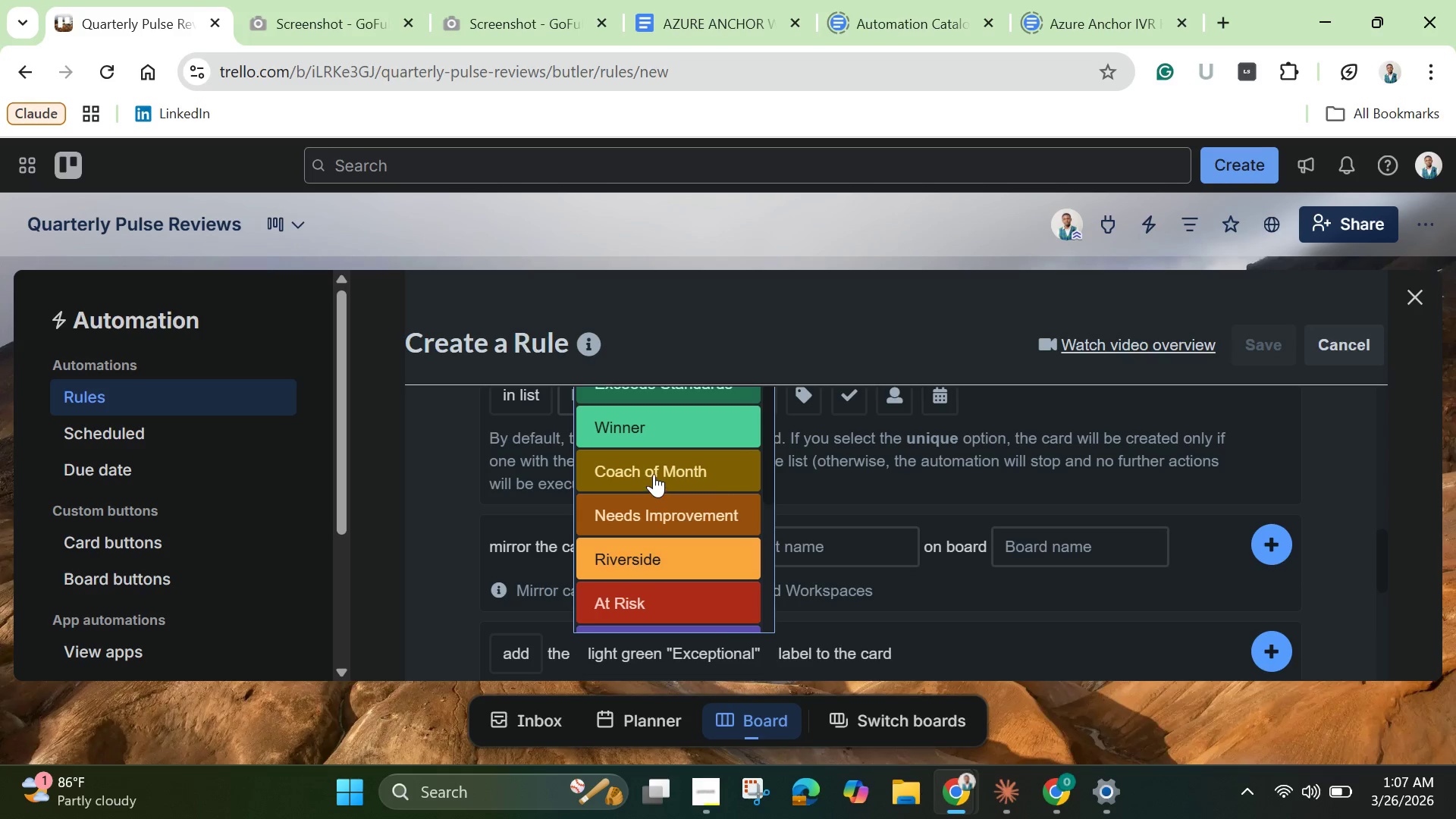 
left_click([652, 469])
 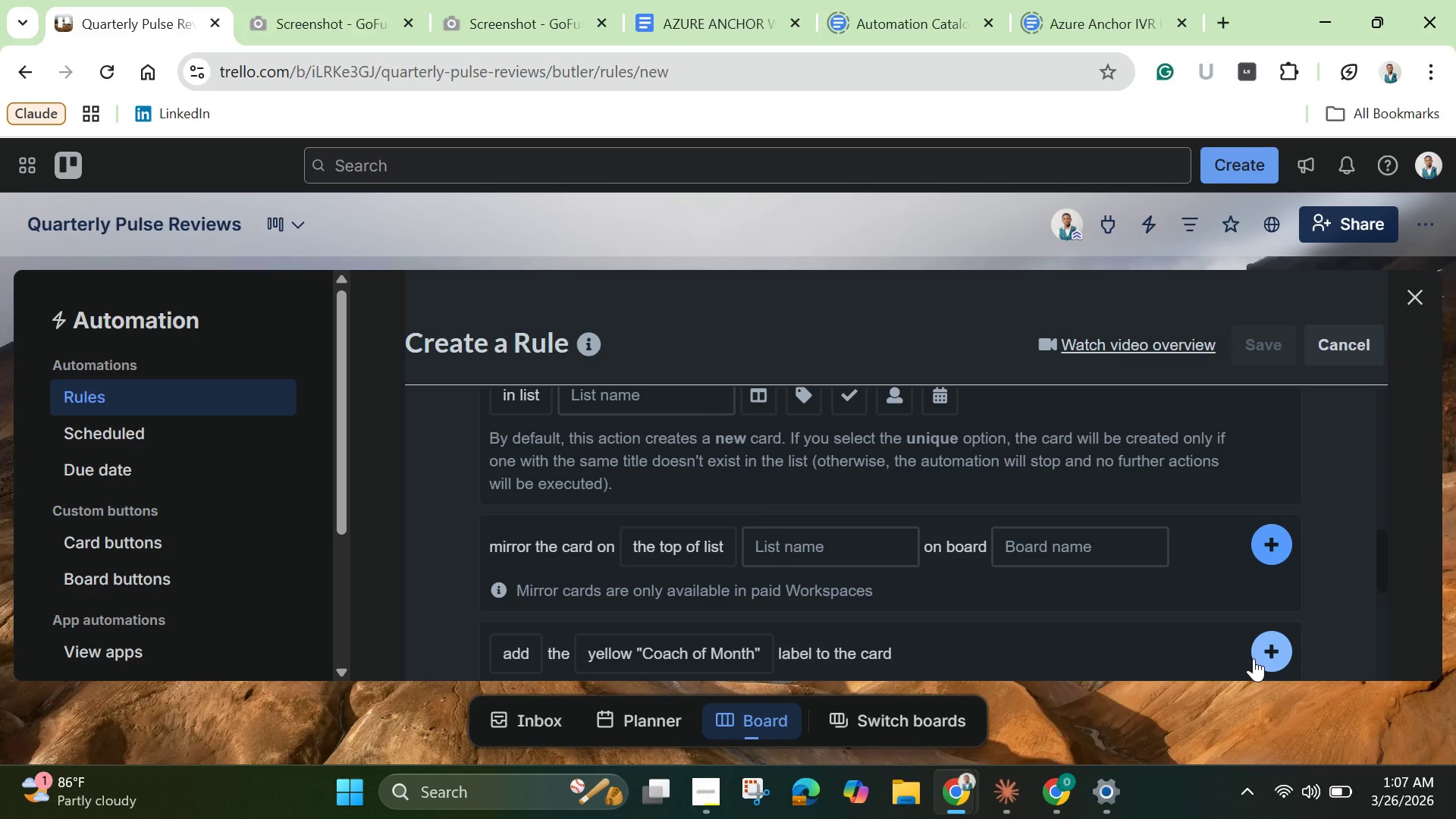 
wait(5.53)
 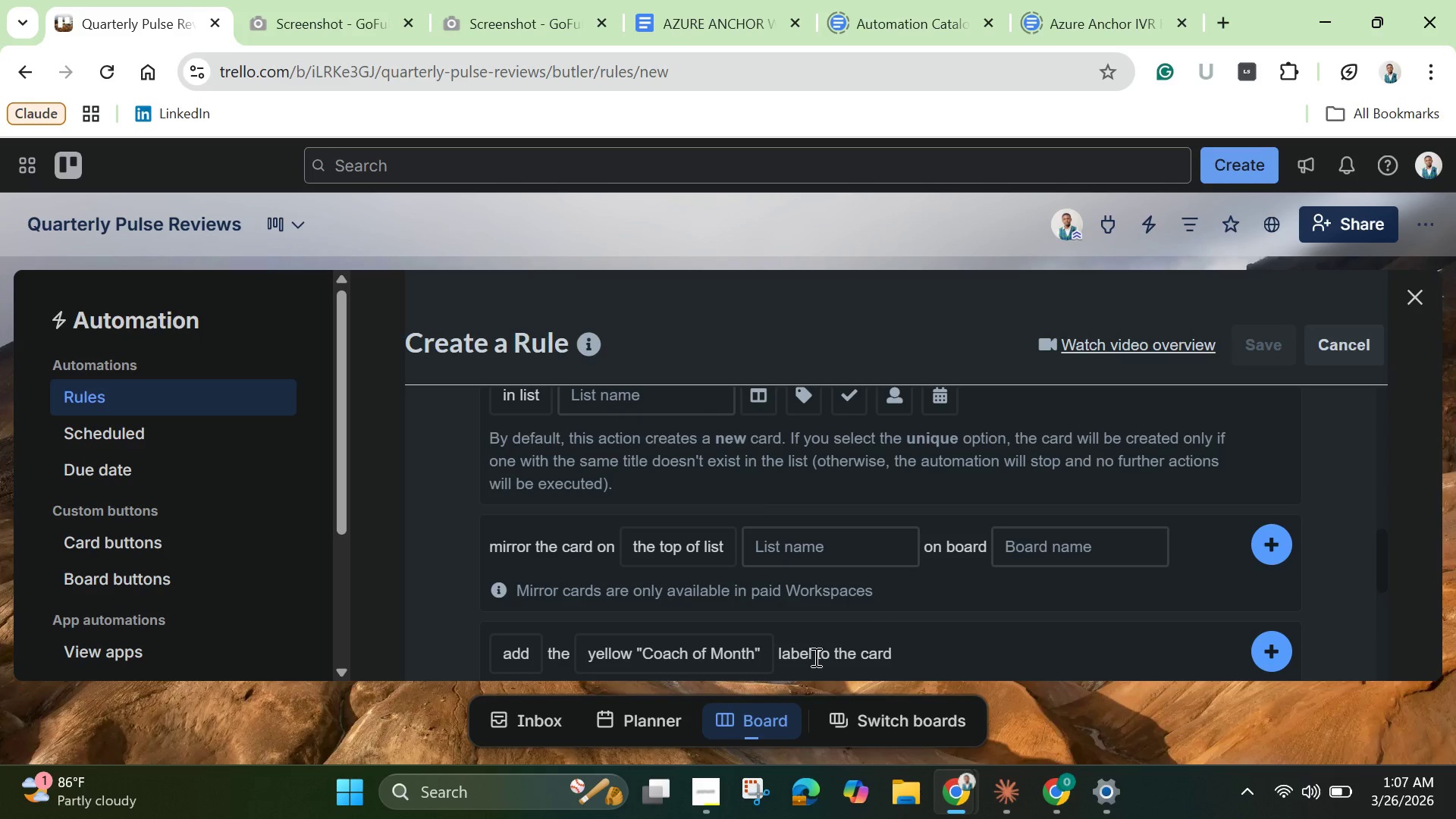 
left_click([1279, 639])
 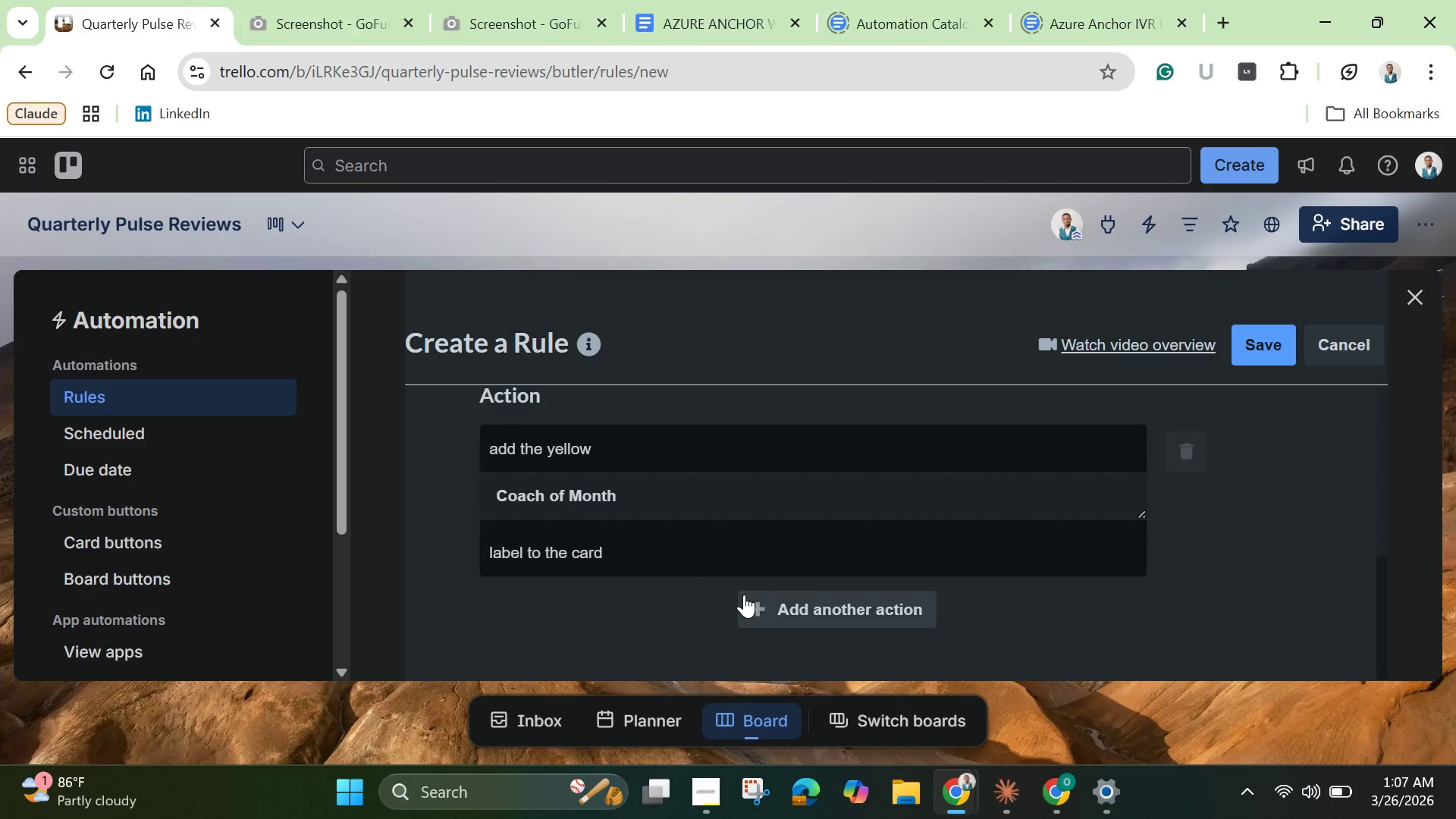 
left_click([789, 601])
 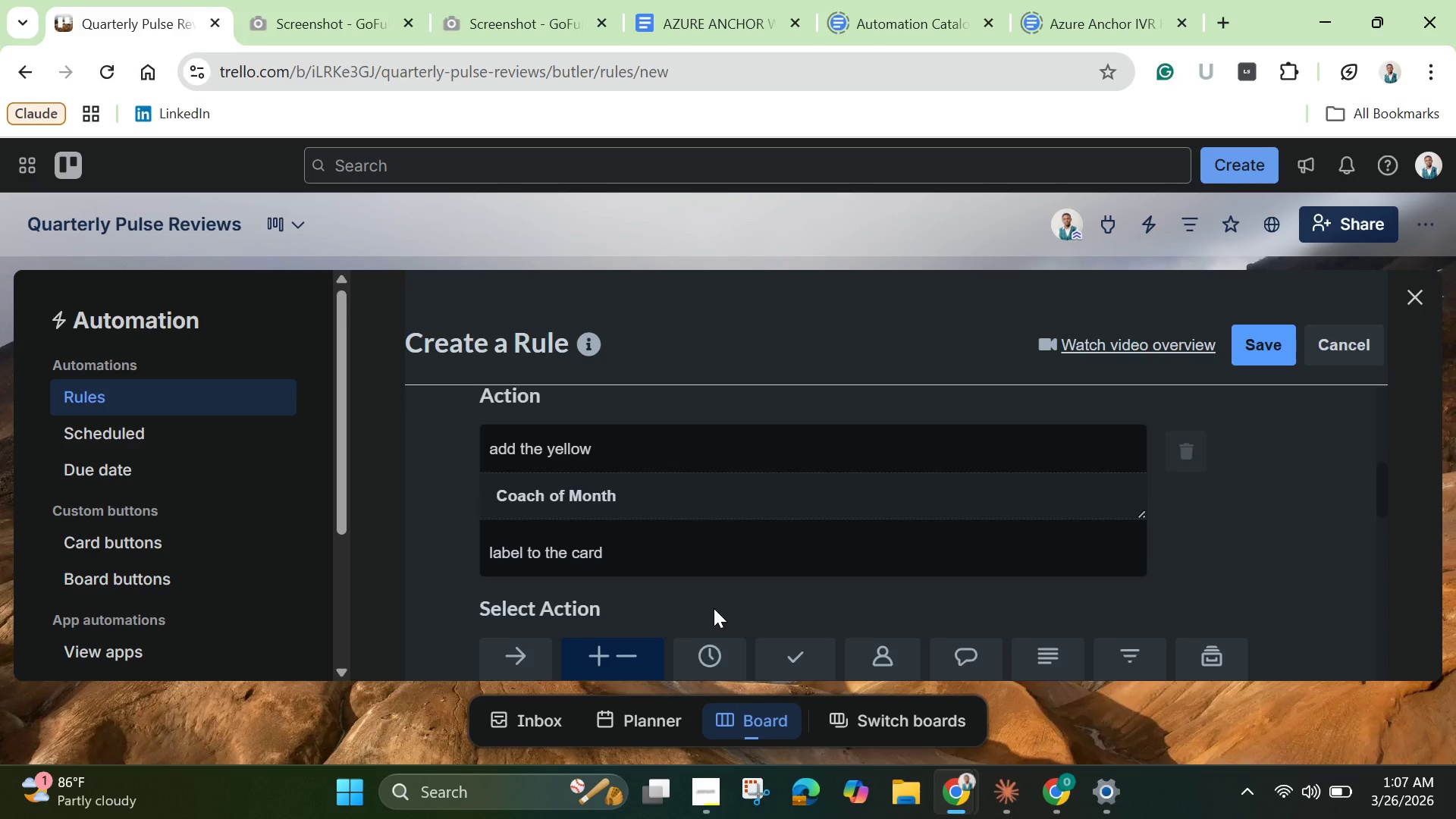 
scroll: coordinate [601, 609], scroll_direction: down, amount: 3.0
 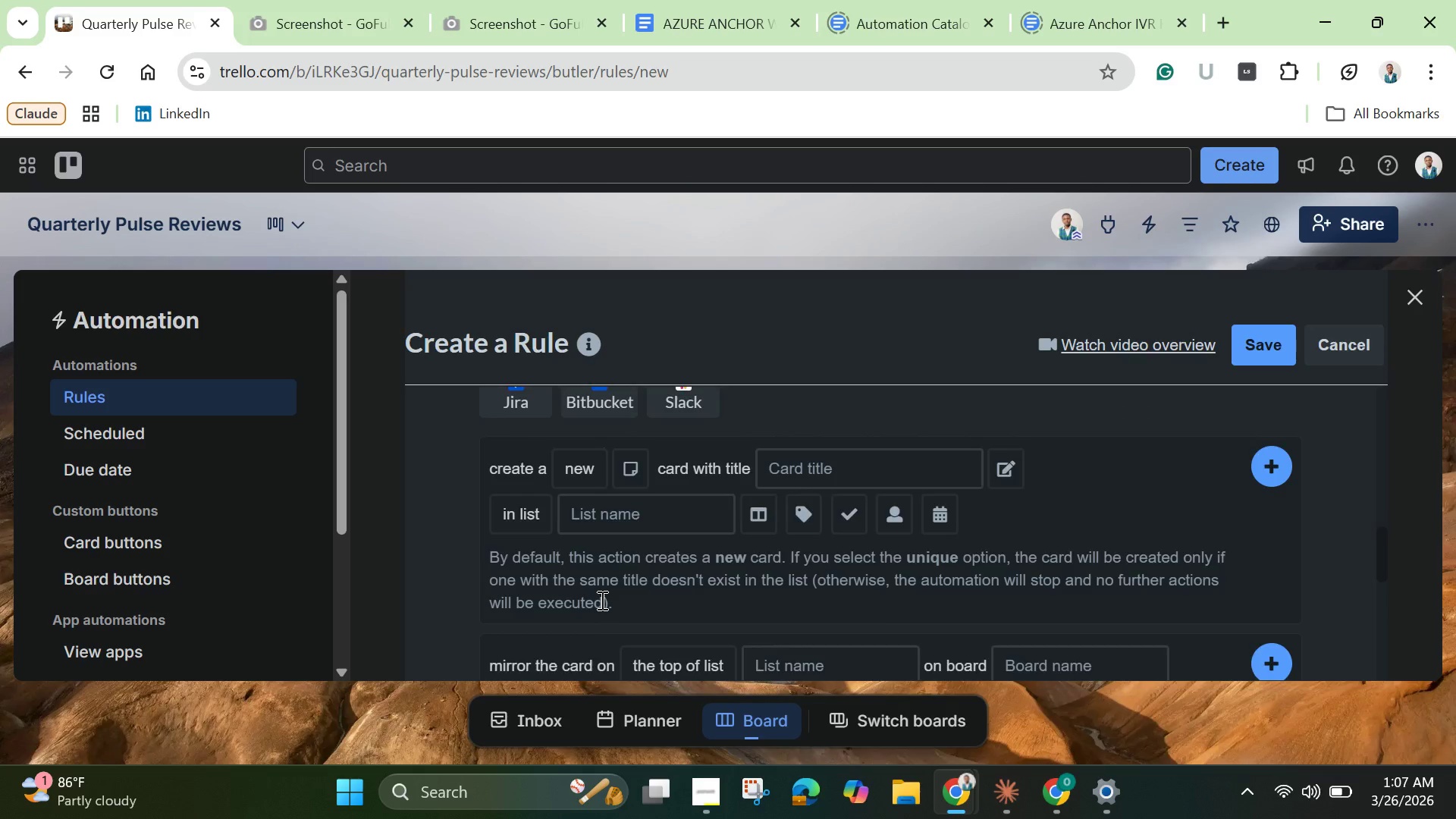 
scroll: coordinate [601, 600], scroll_direction: up, amount: 3.0
 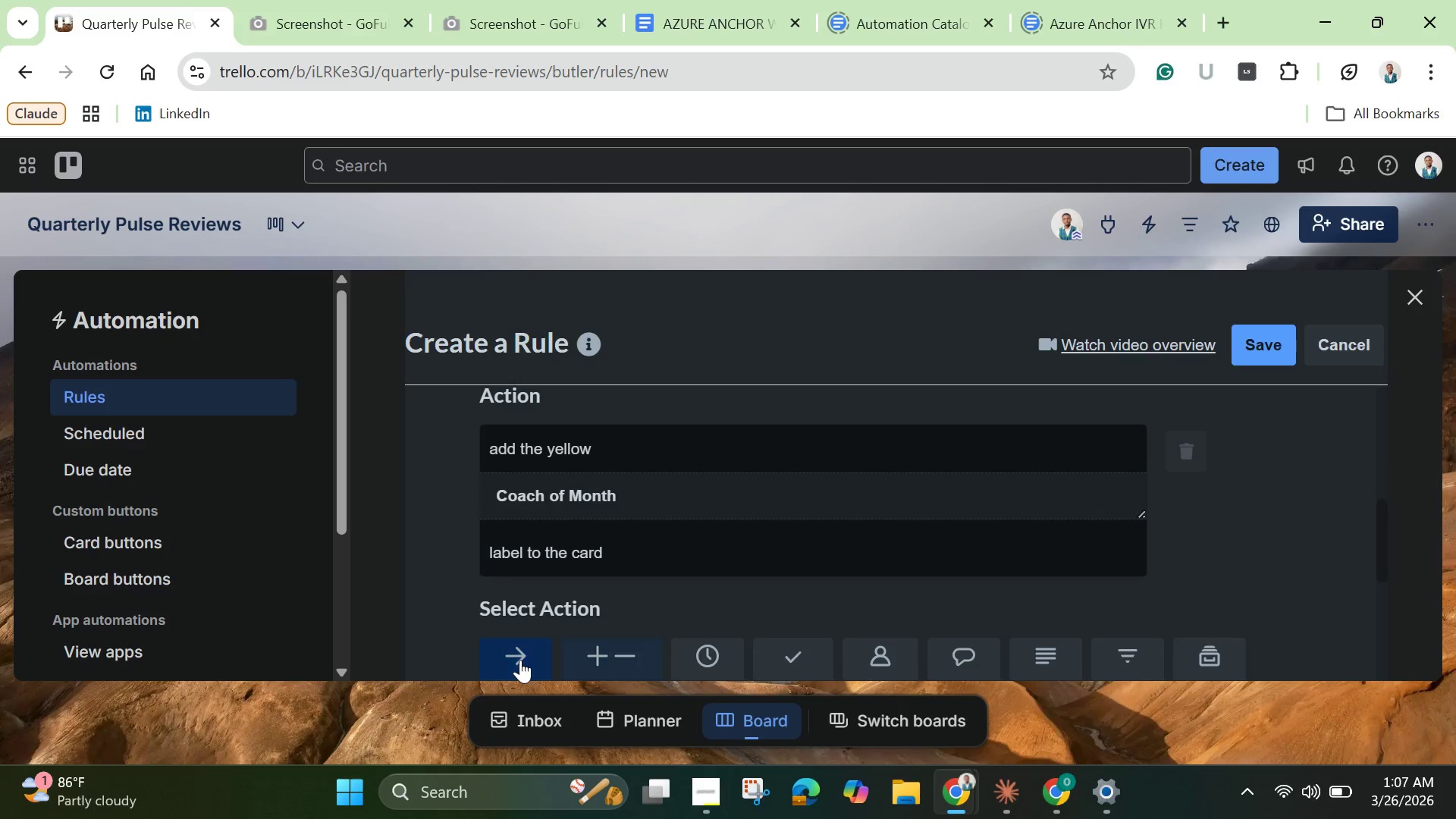 
scroll: coordinate [587, 652], scroll_direction: down, amount: 3.0
 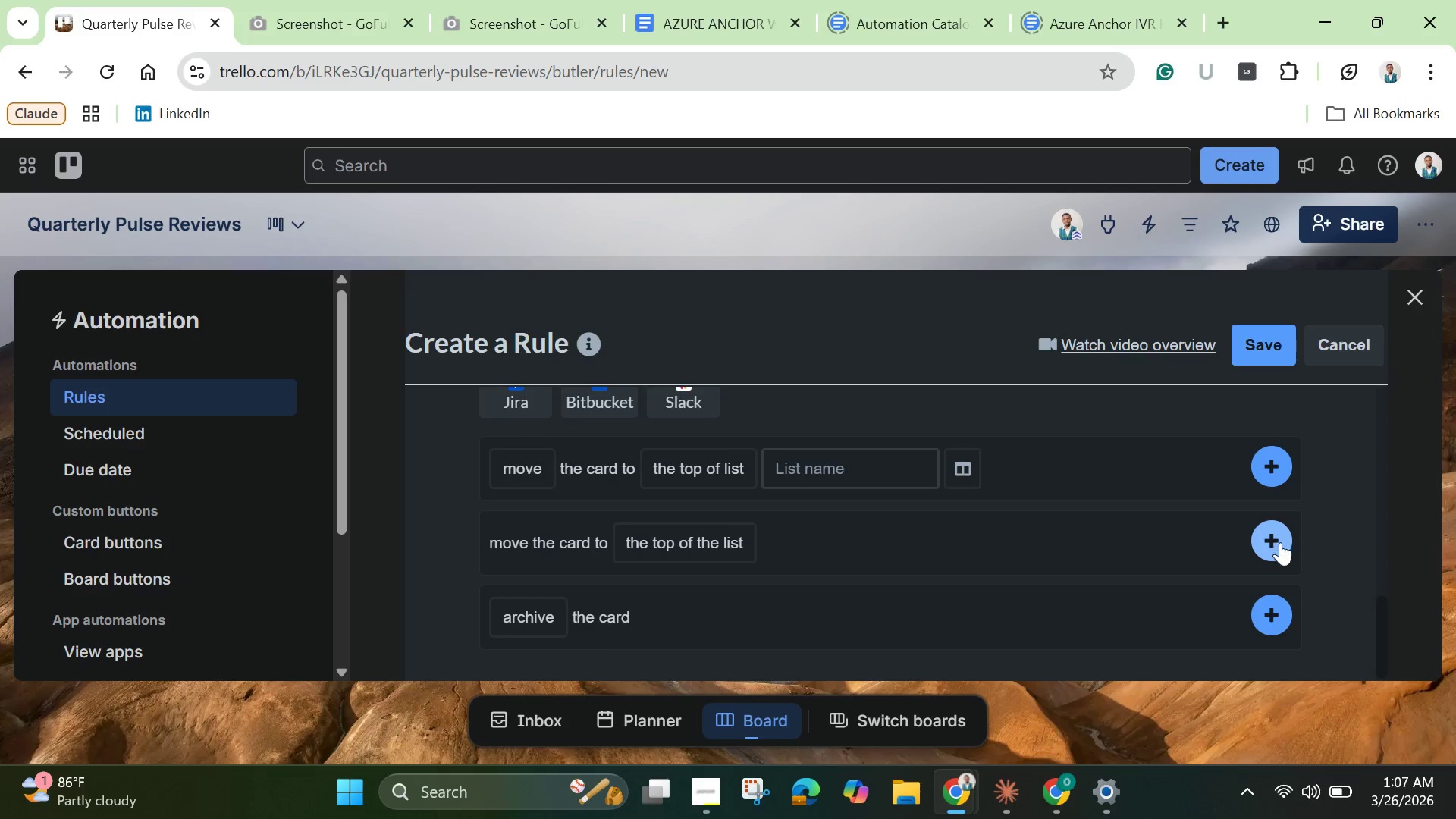 
left_click([1280, 542])
 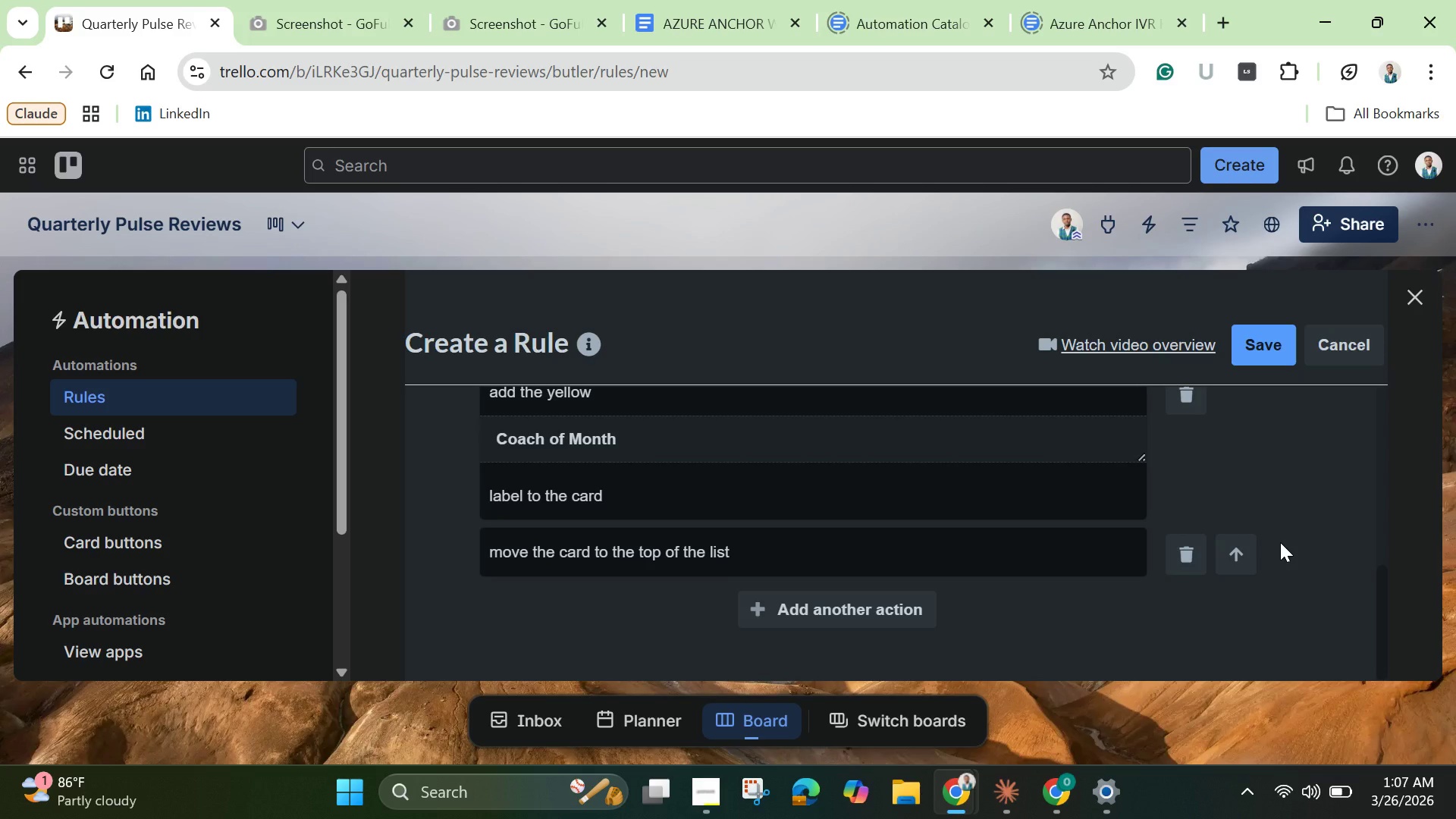 
wait(7.88)
 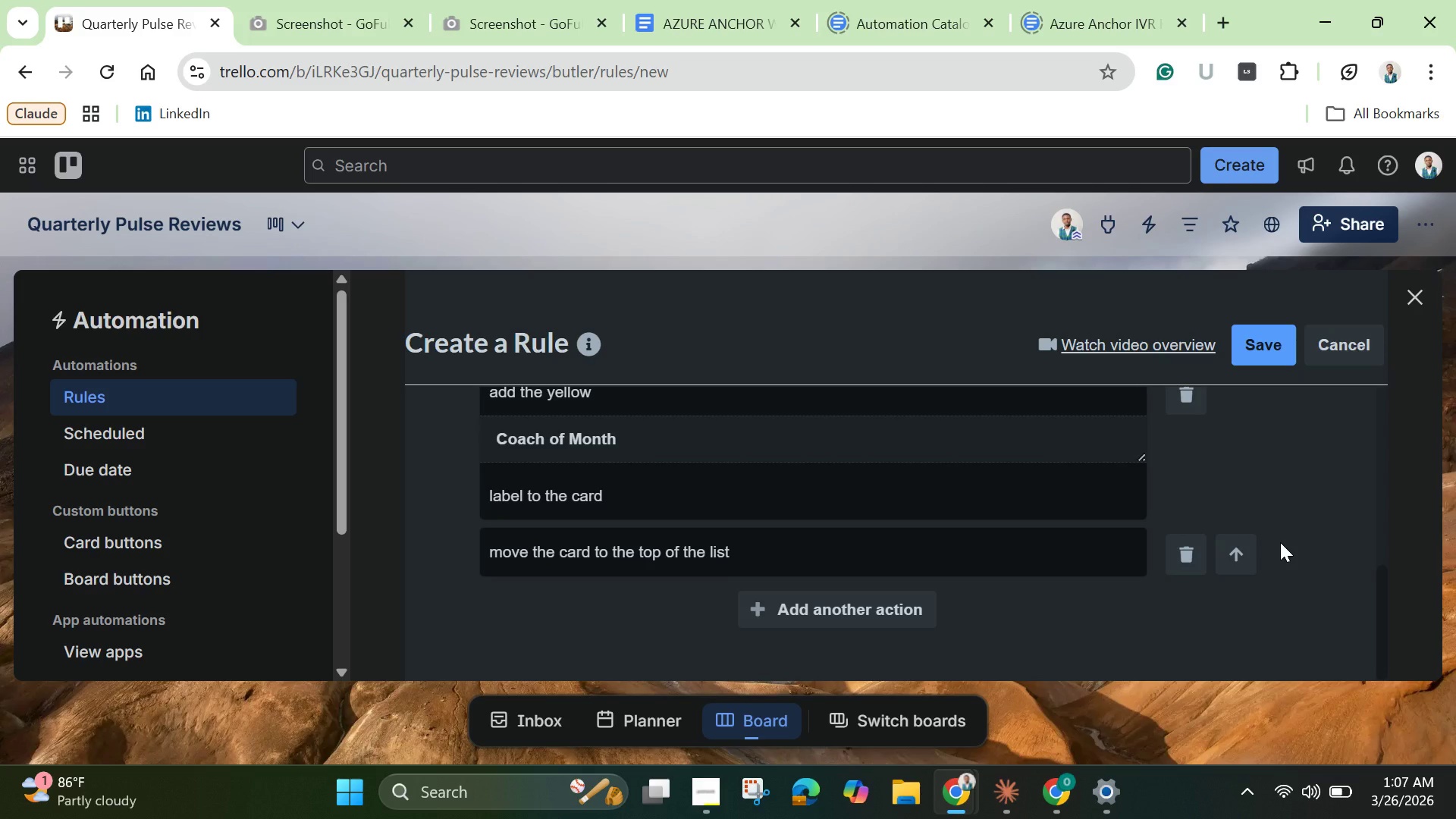 
scroll: coordinate [1041, 482], scroll_direction: up, amount: 7.0
 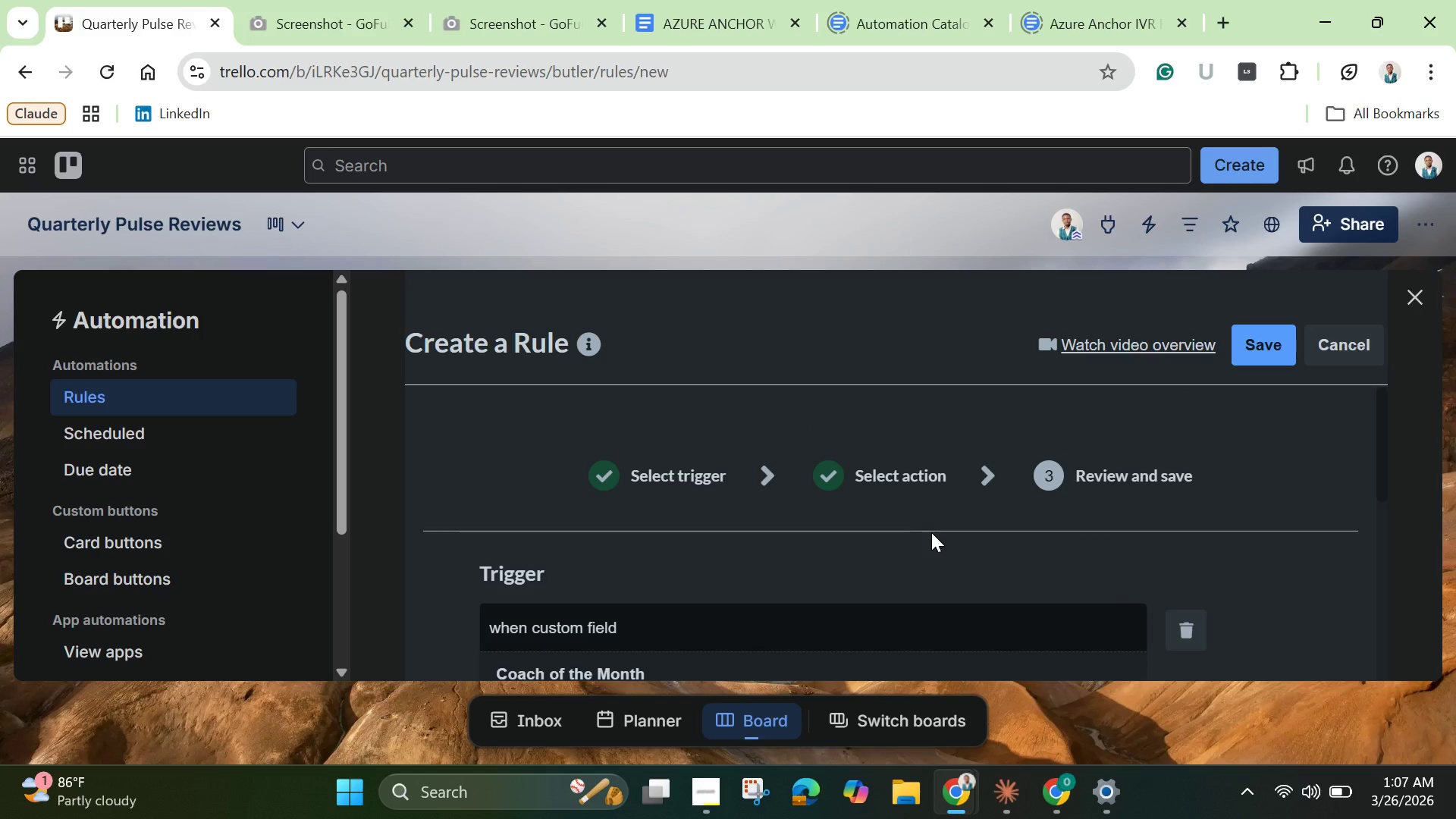 
scroll: coordinate [778, 550], scroll_direction: down, amount: 6.0
 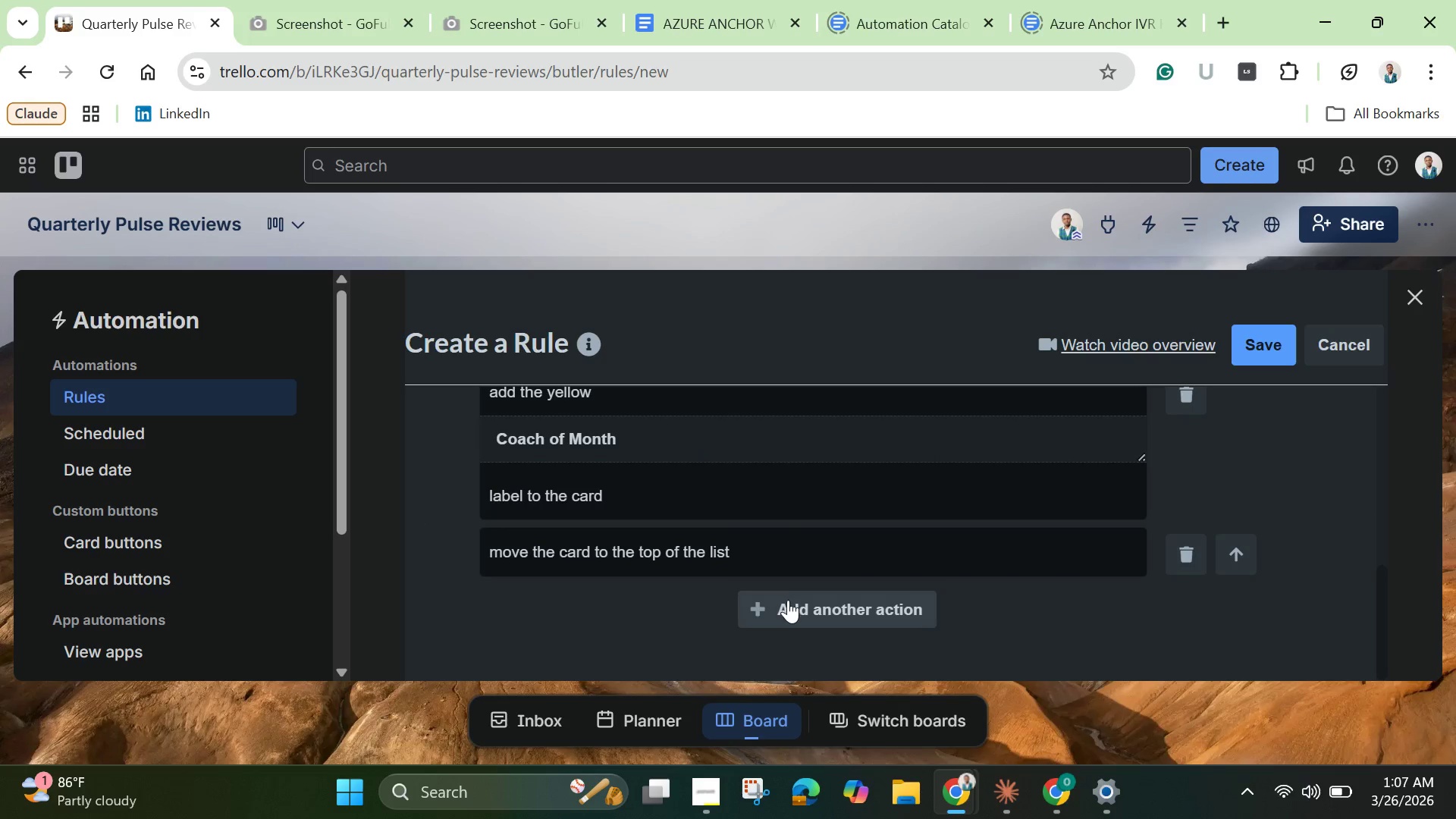 
left_click([788, 603])
 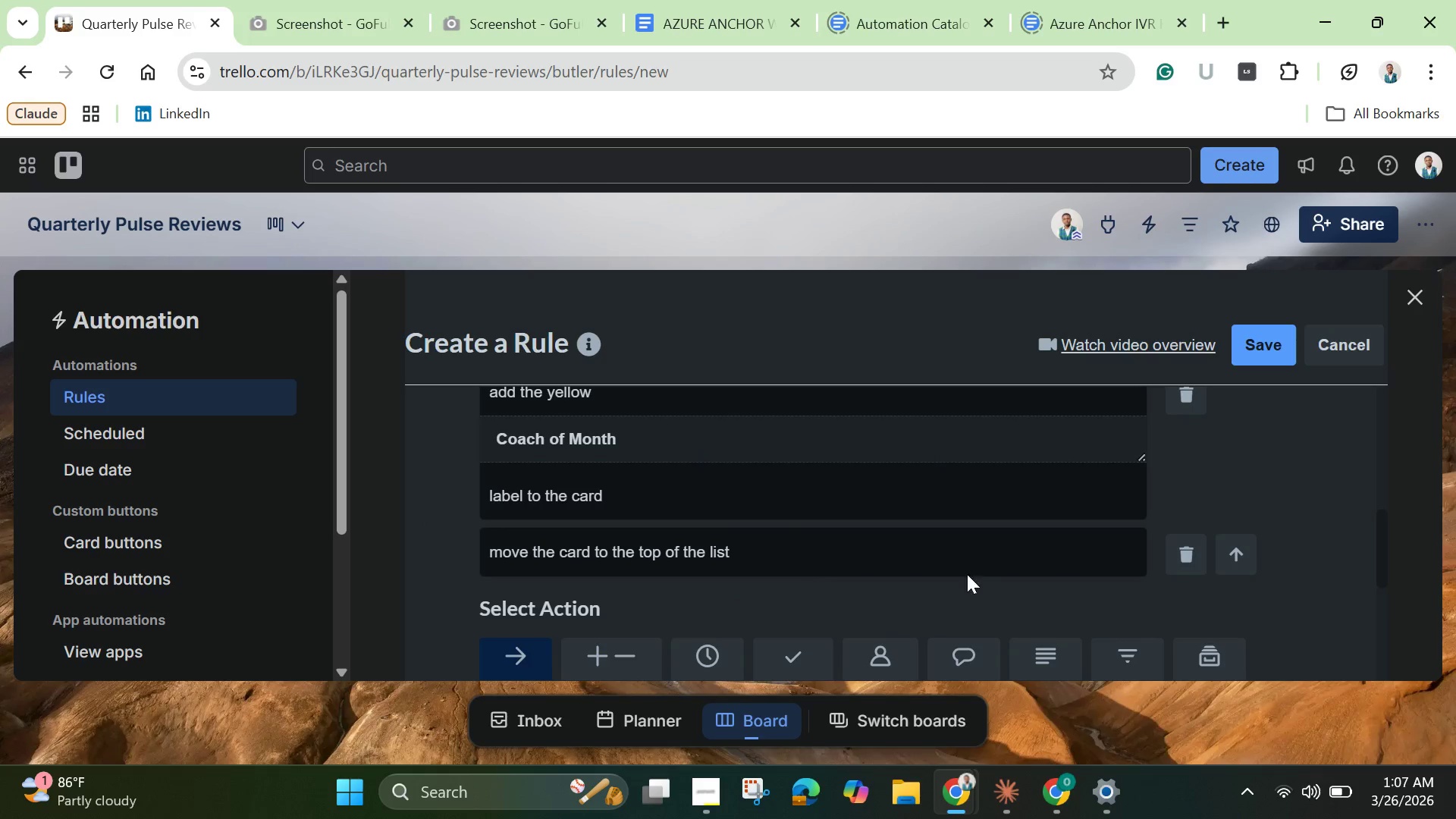 
scroll: coordinate [629, 582], scroll_direction: down, amount: 6.0
 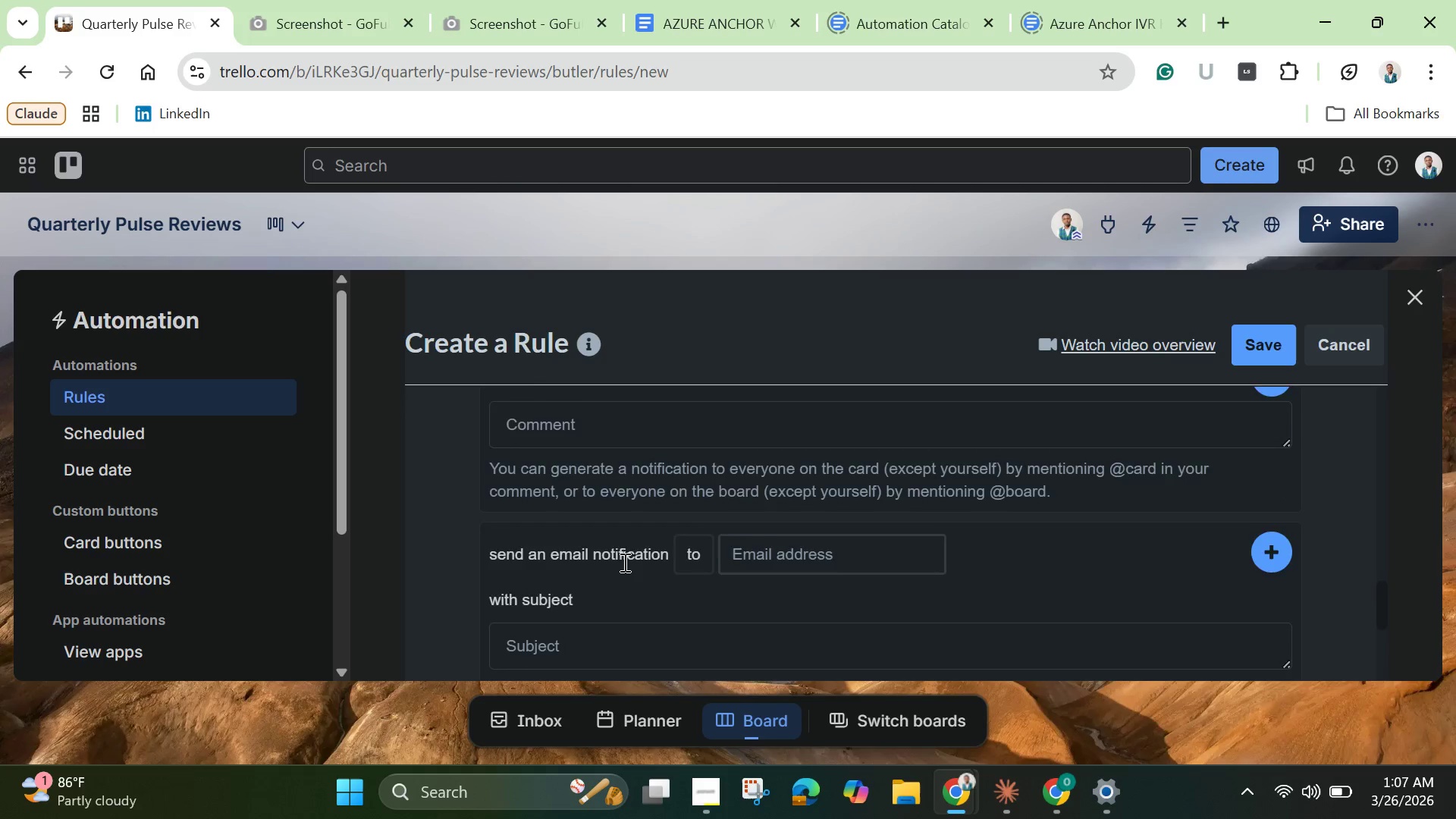 
scroll: coordinate [623, 562], scroll_direction: up, amount: 1.0
 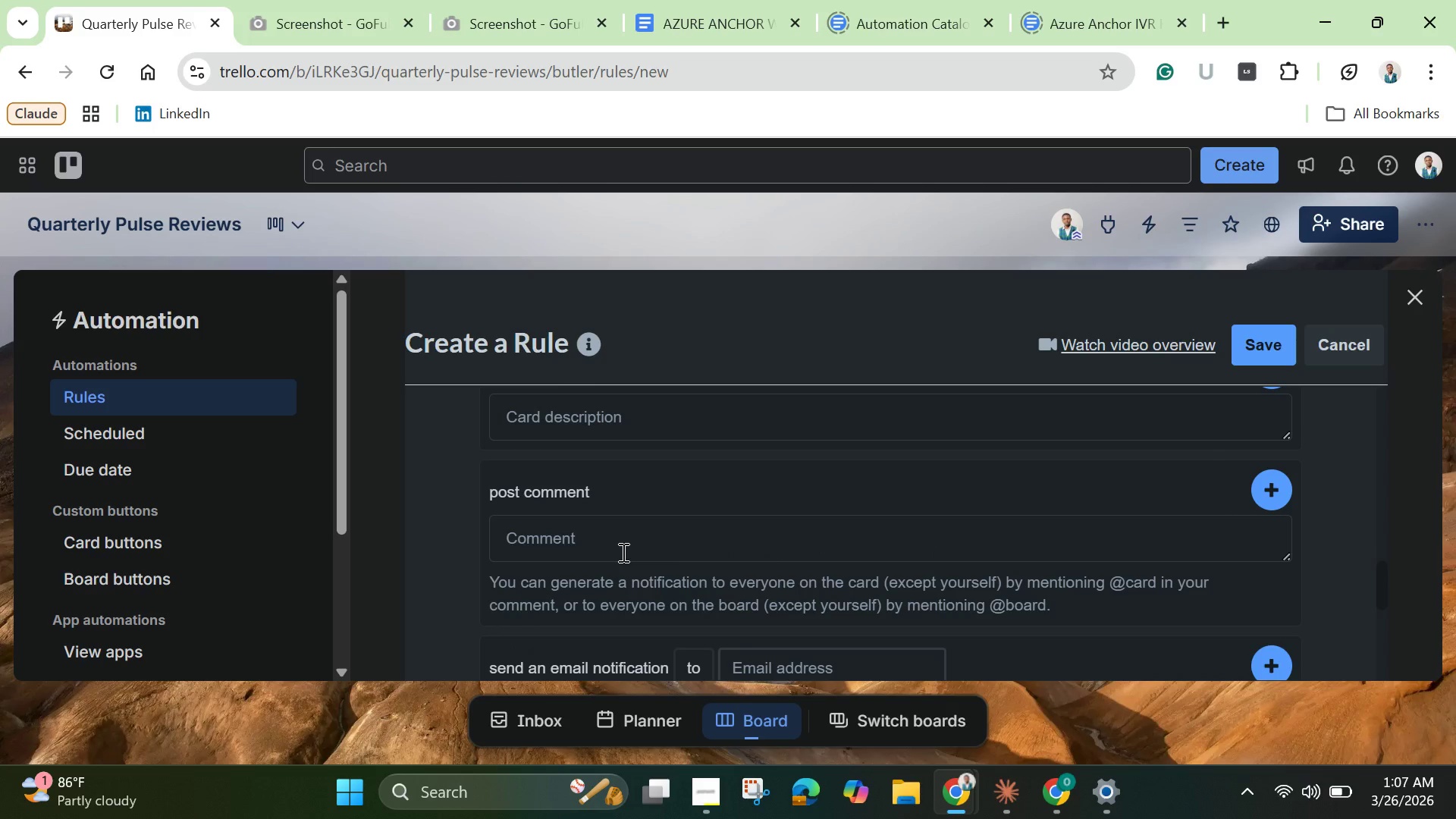 
left_click([622, 552])
 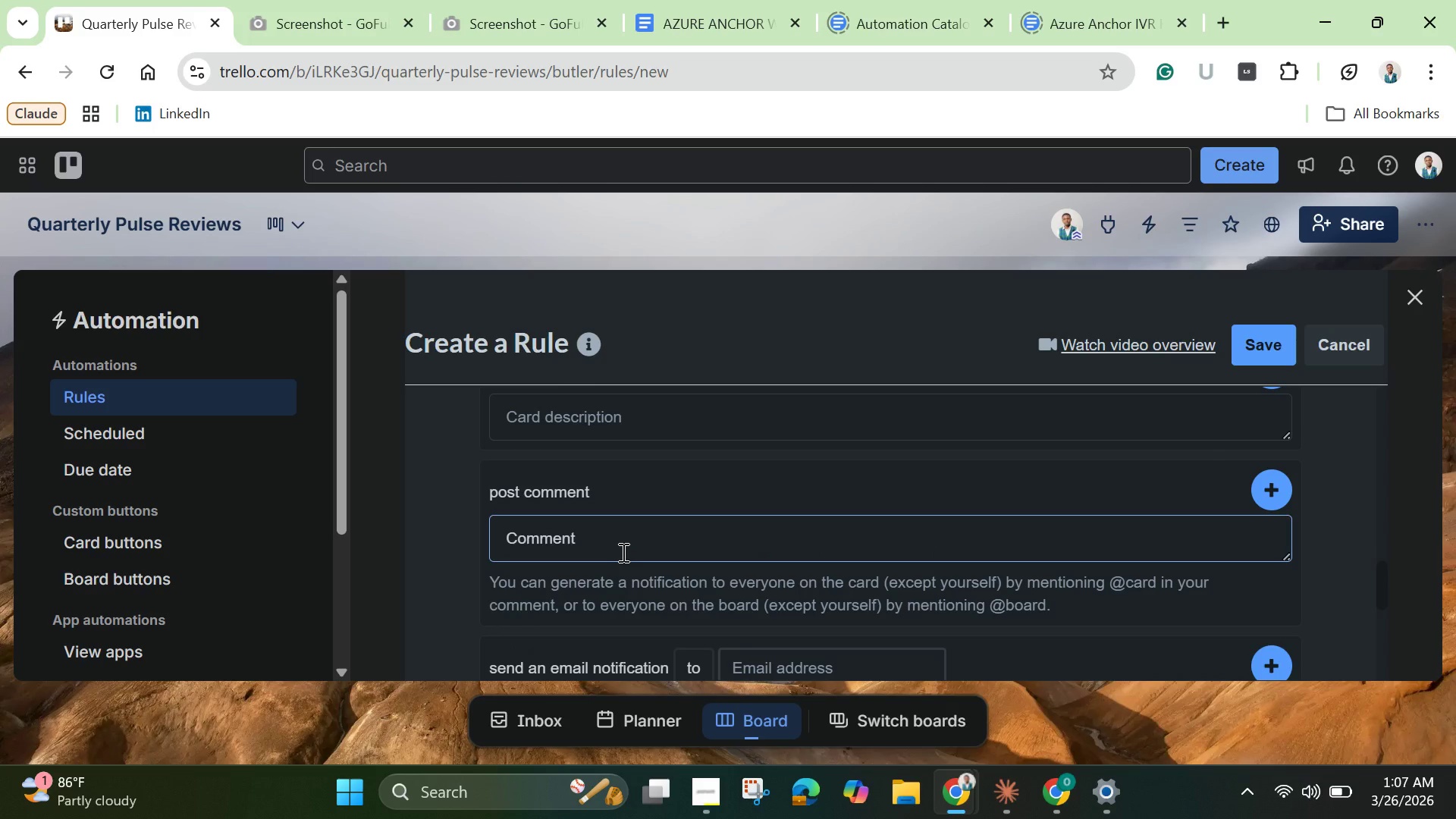 
wait(5.72)
 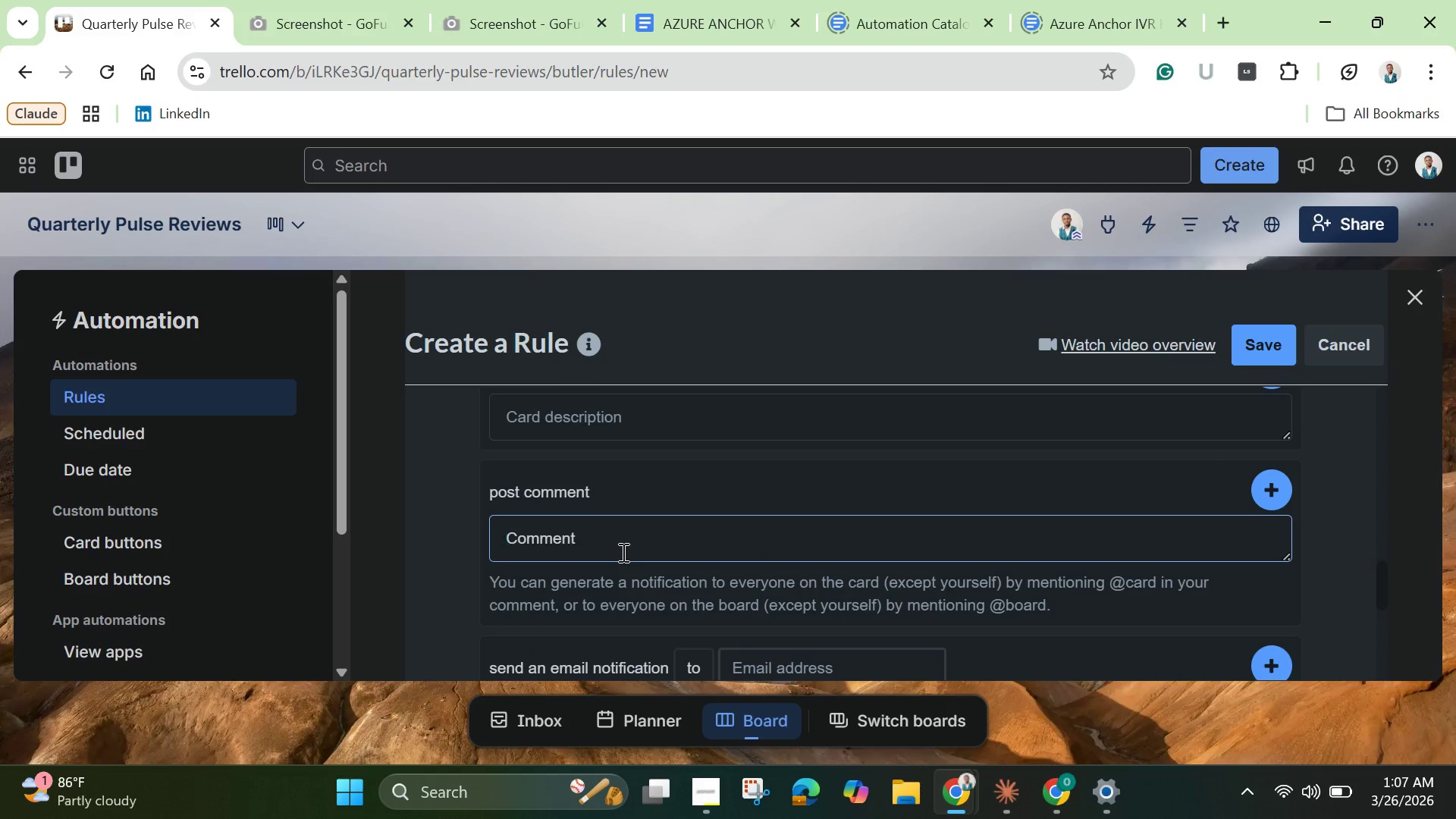 
type(@HR Manager 0 )
key(Backspace)
key(Backspace)
key(Backspace)
type(, Coach of the month nominee flagged for award consideration/)
key(Backspace)
type(.)
 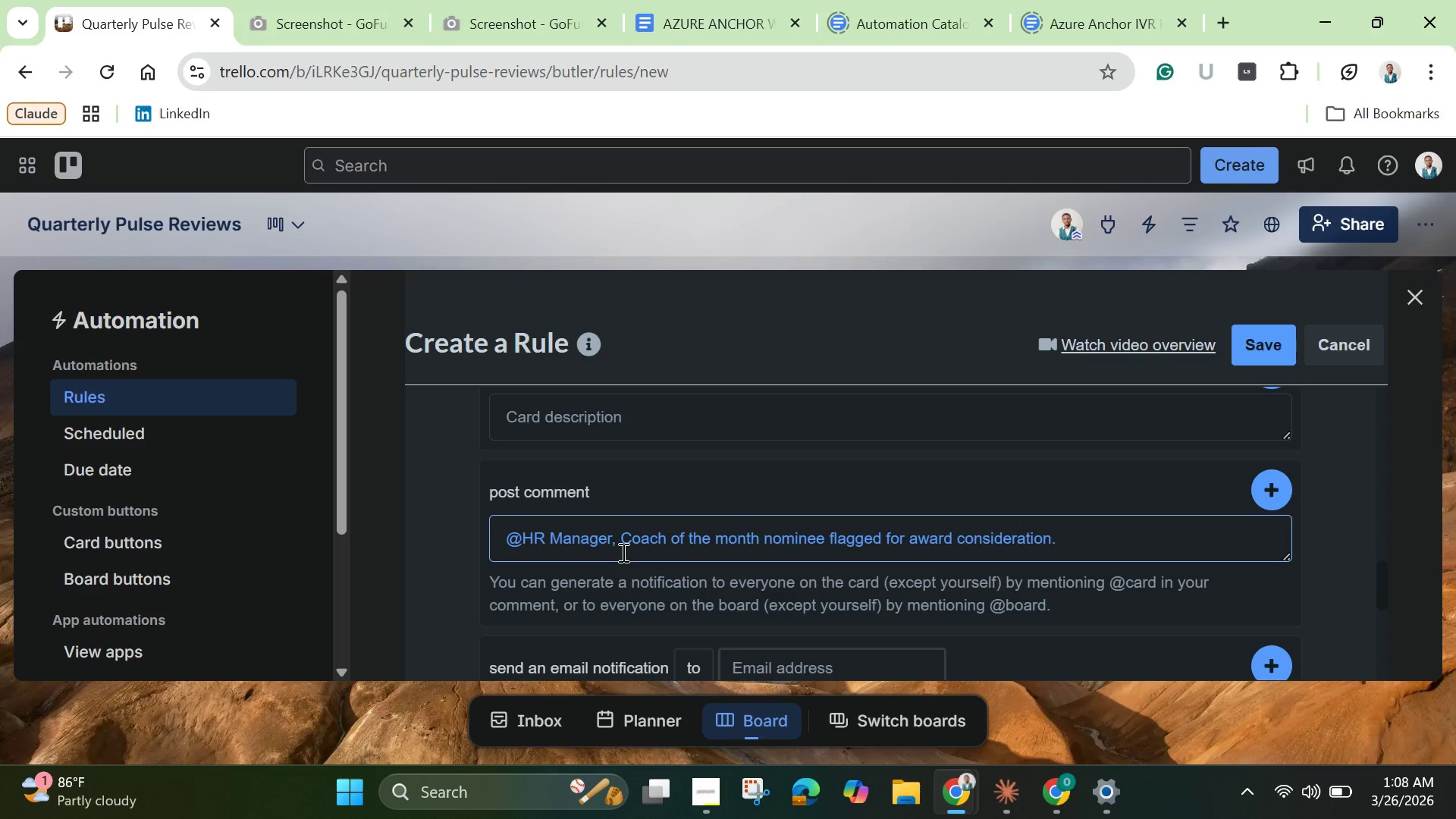 
left_click([1281, 487])
 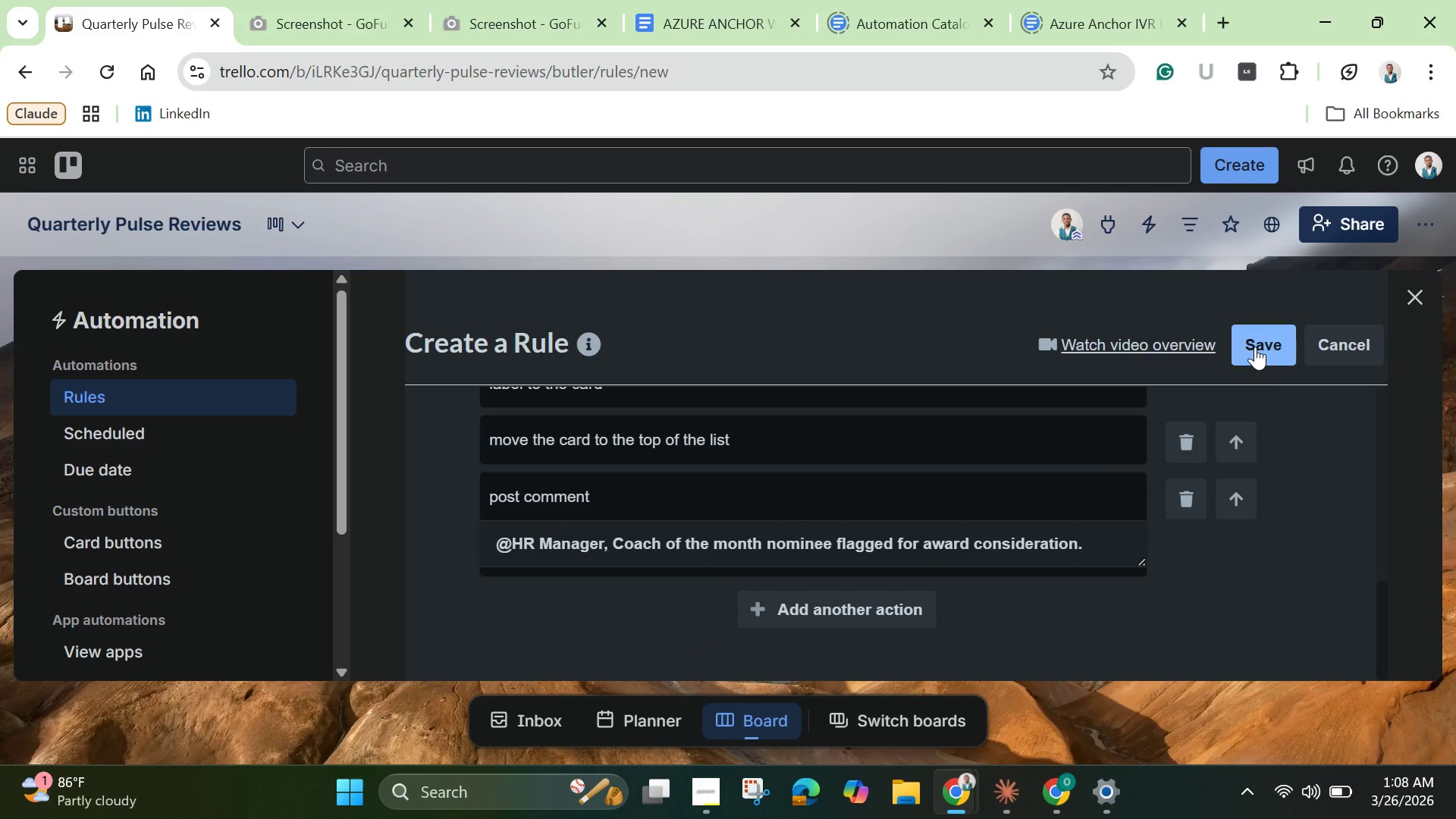 
left_click([1255, 347])
 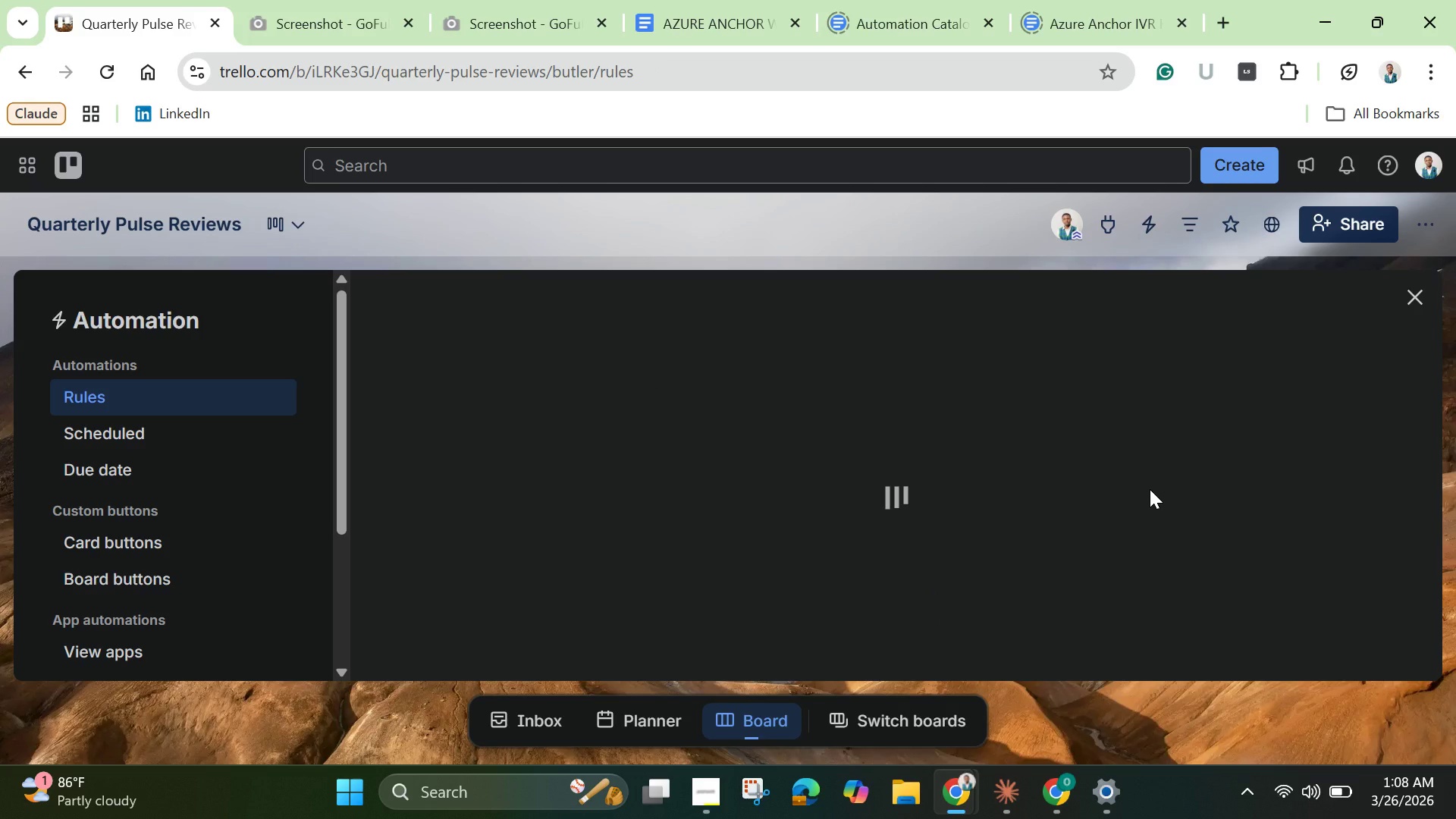 
wait(9.53)
 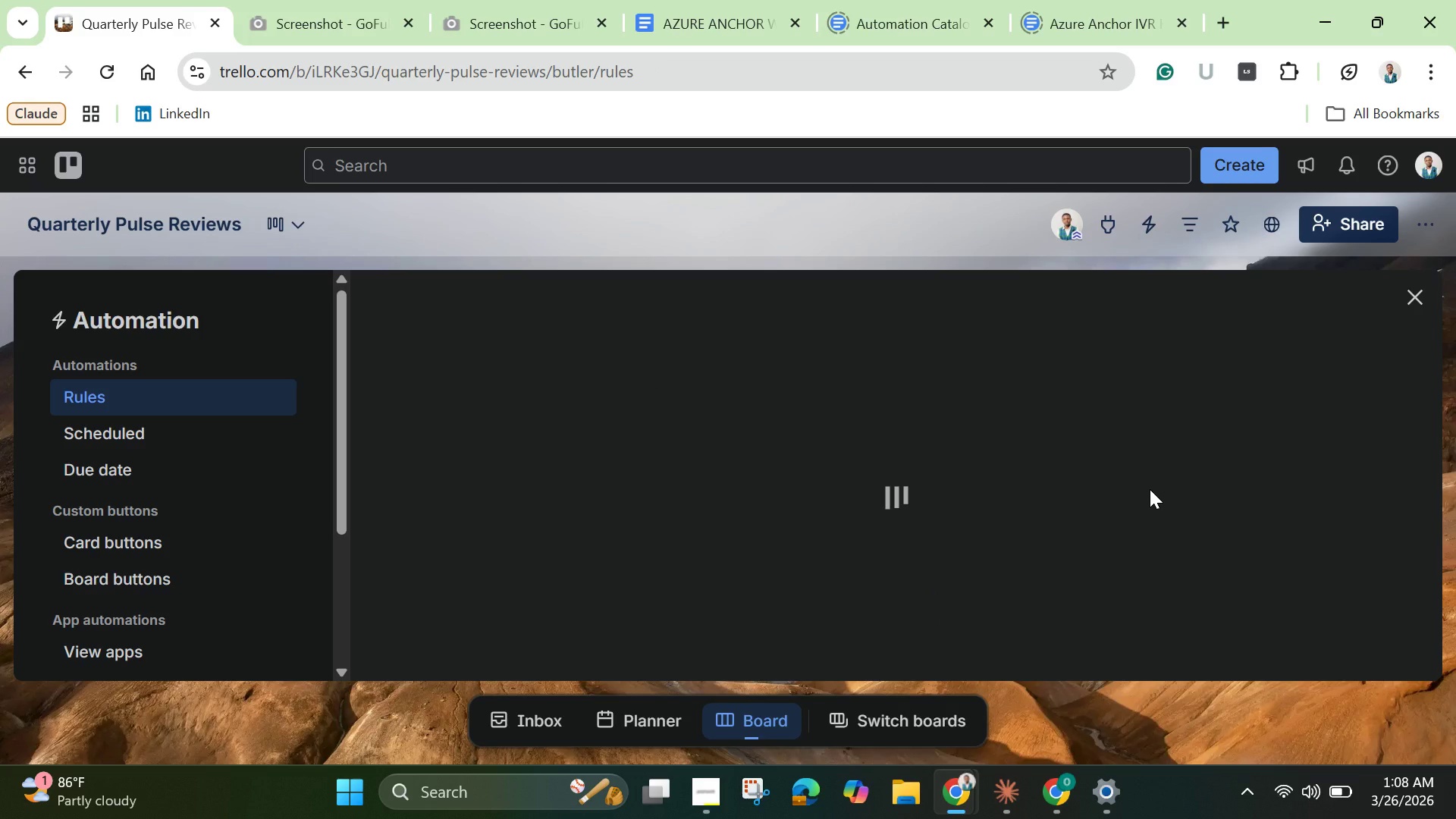 
left_click([1113, 349])
 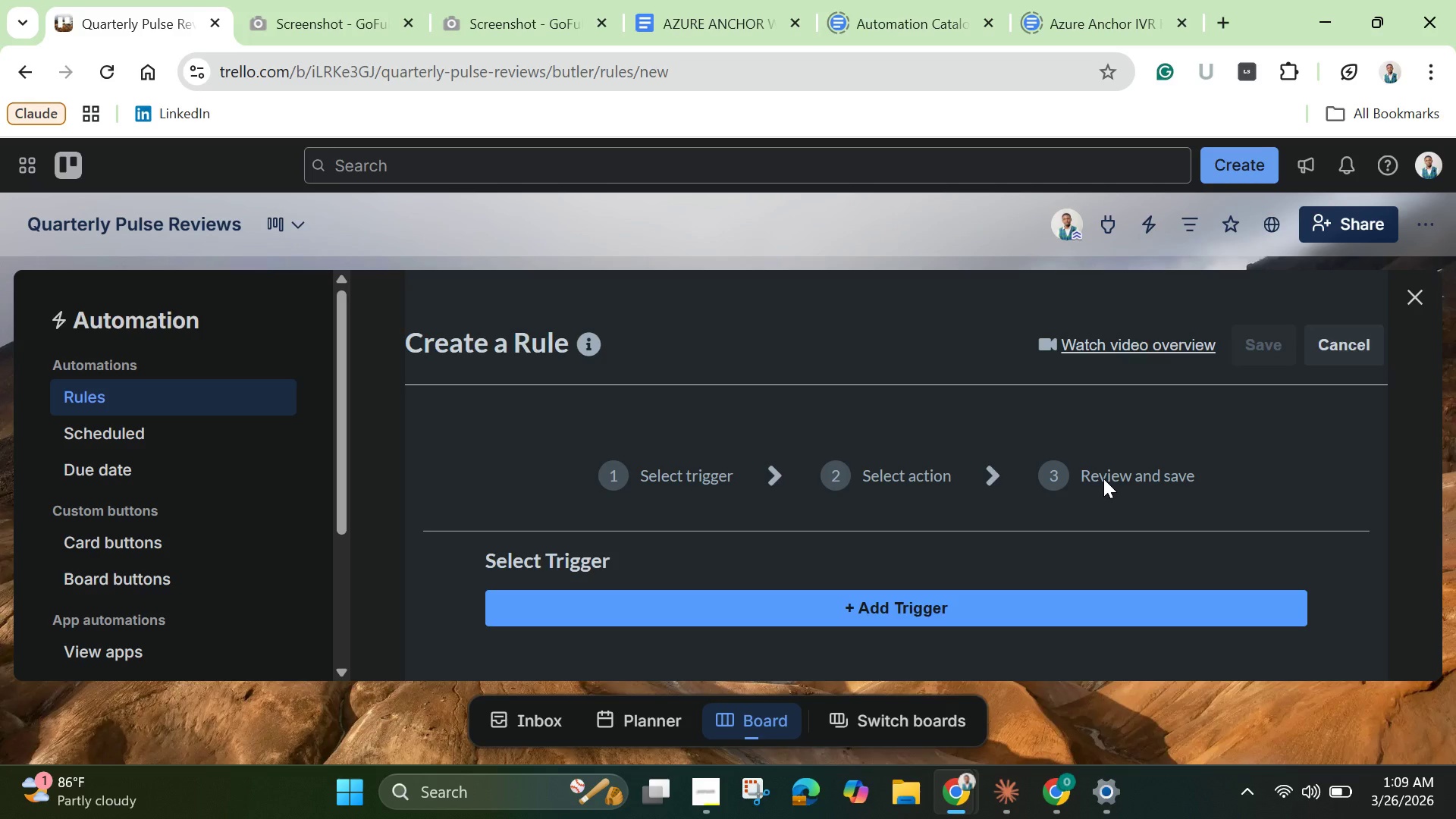 
wait(47.78)
 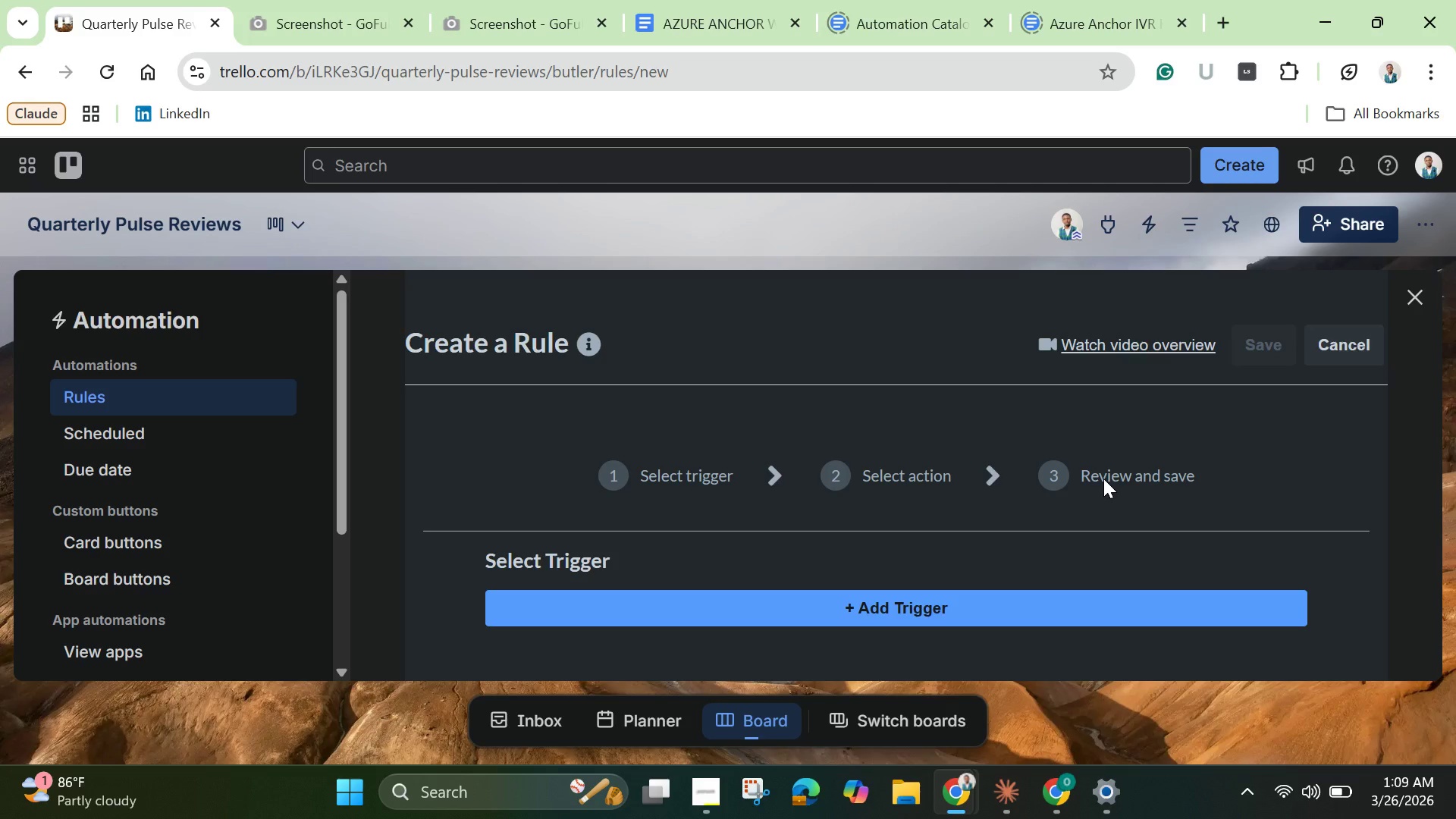 
left_click([914, 613])
 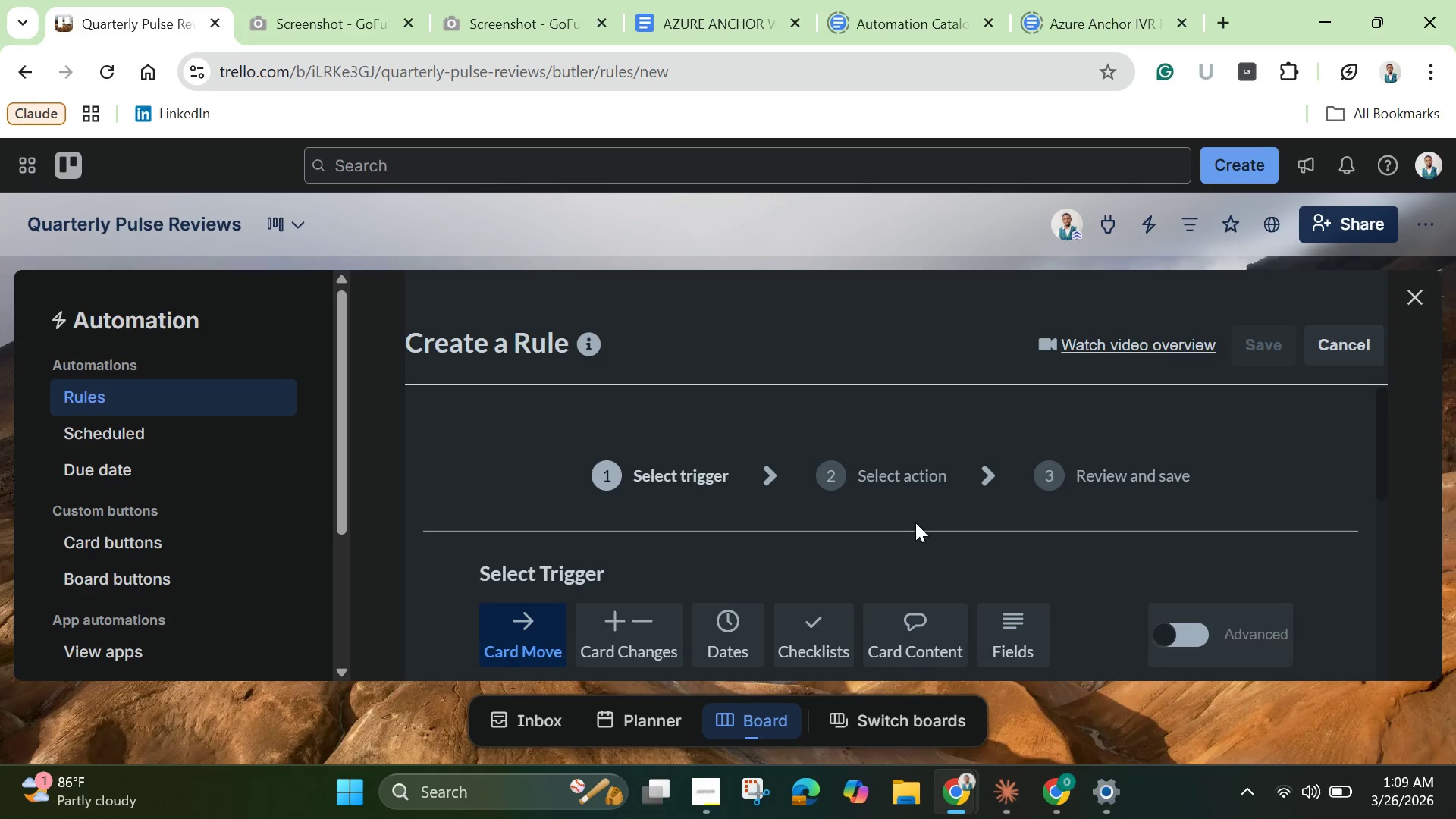 
scroll: coordinate [918, 544], scroll_direction: down, amount: 2.0
 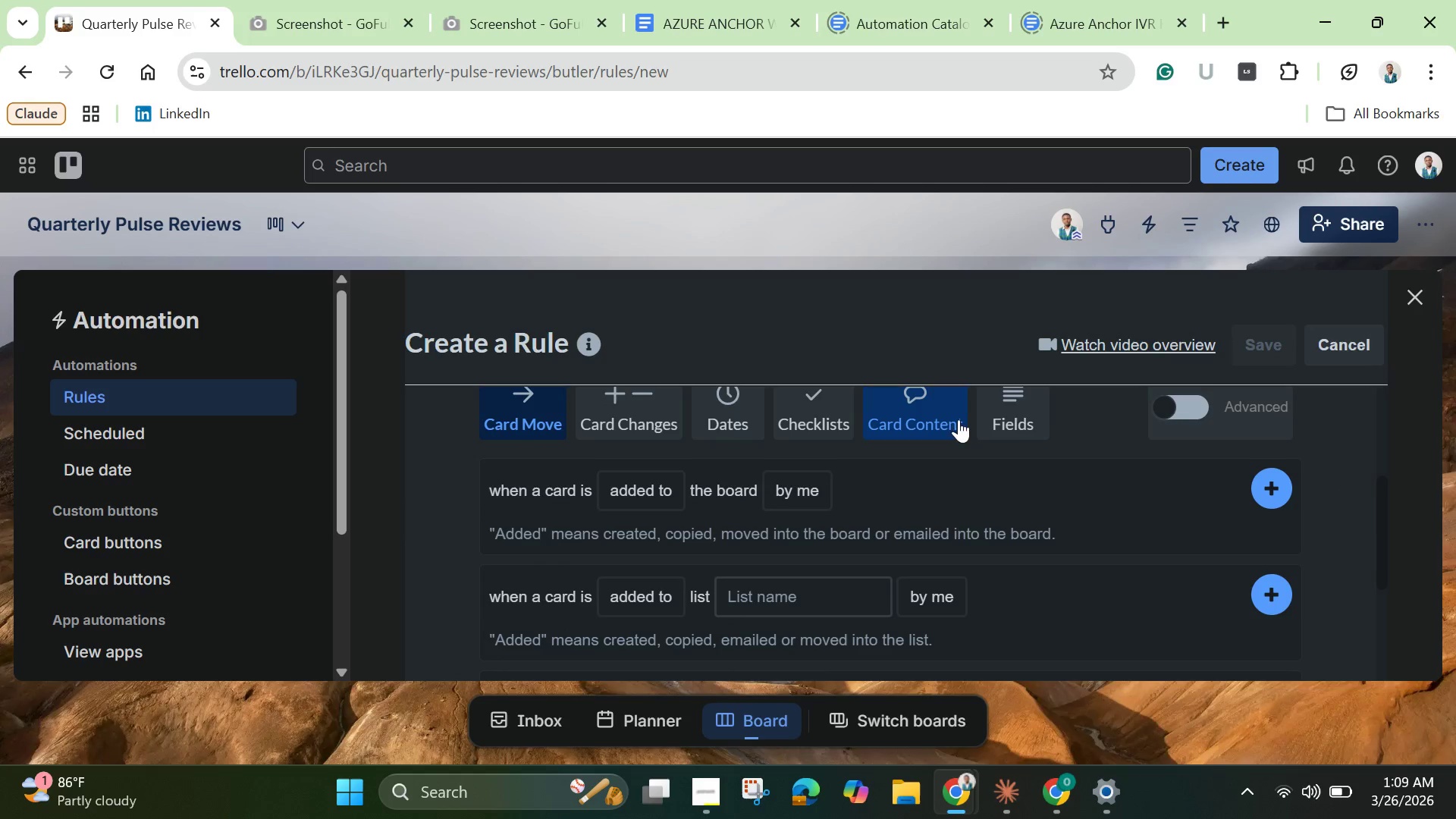 
left_click([987, 416])
 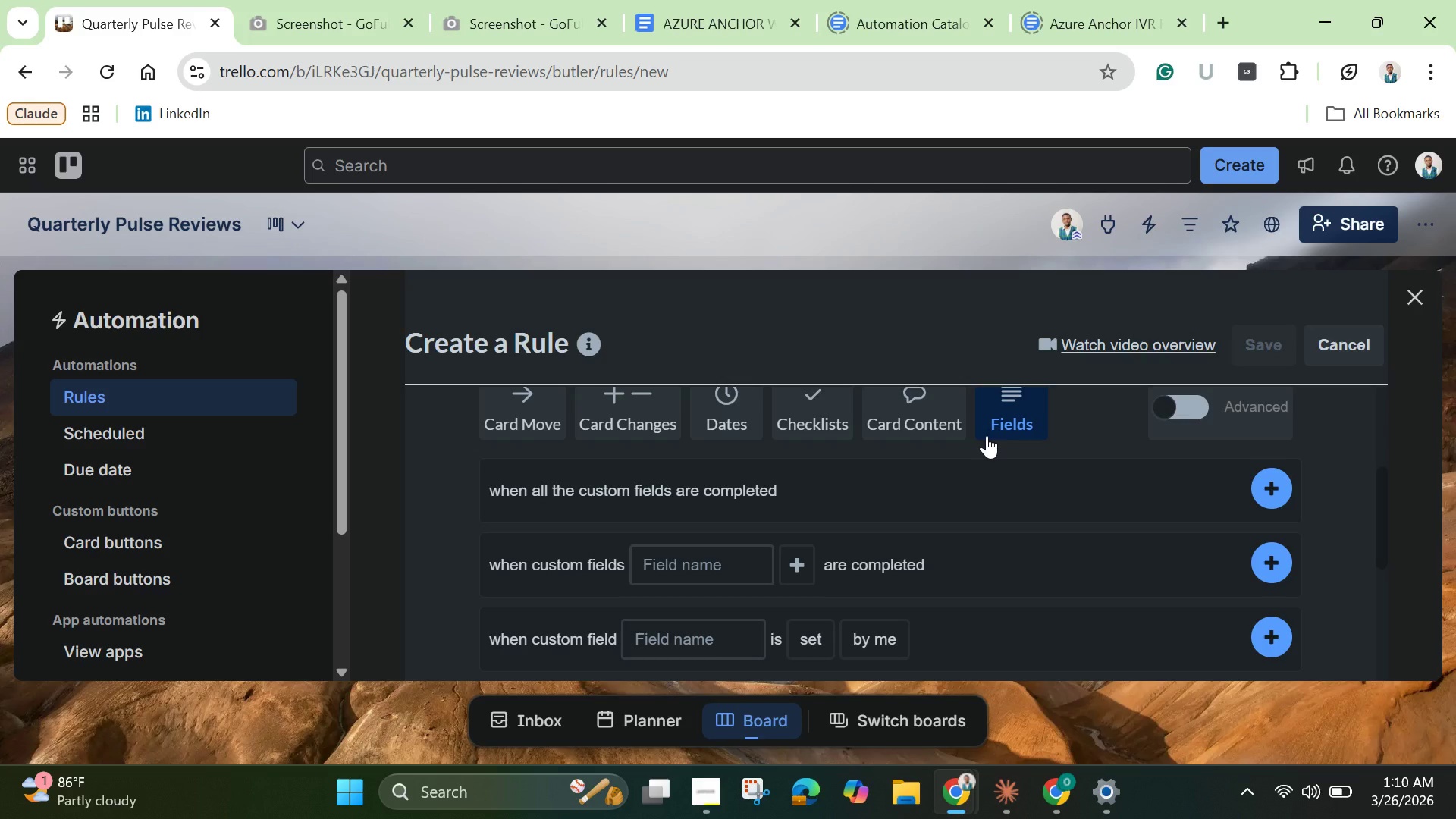 
wait(20.33)
 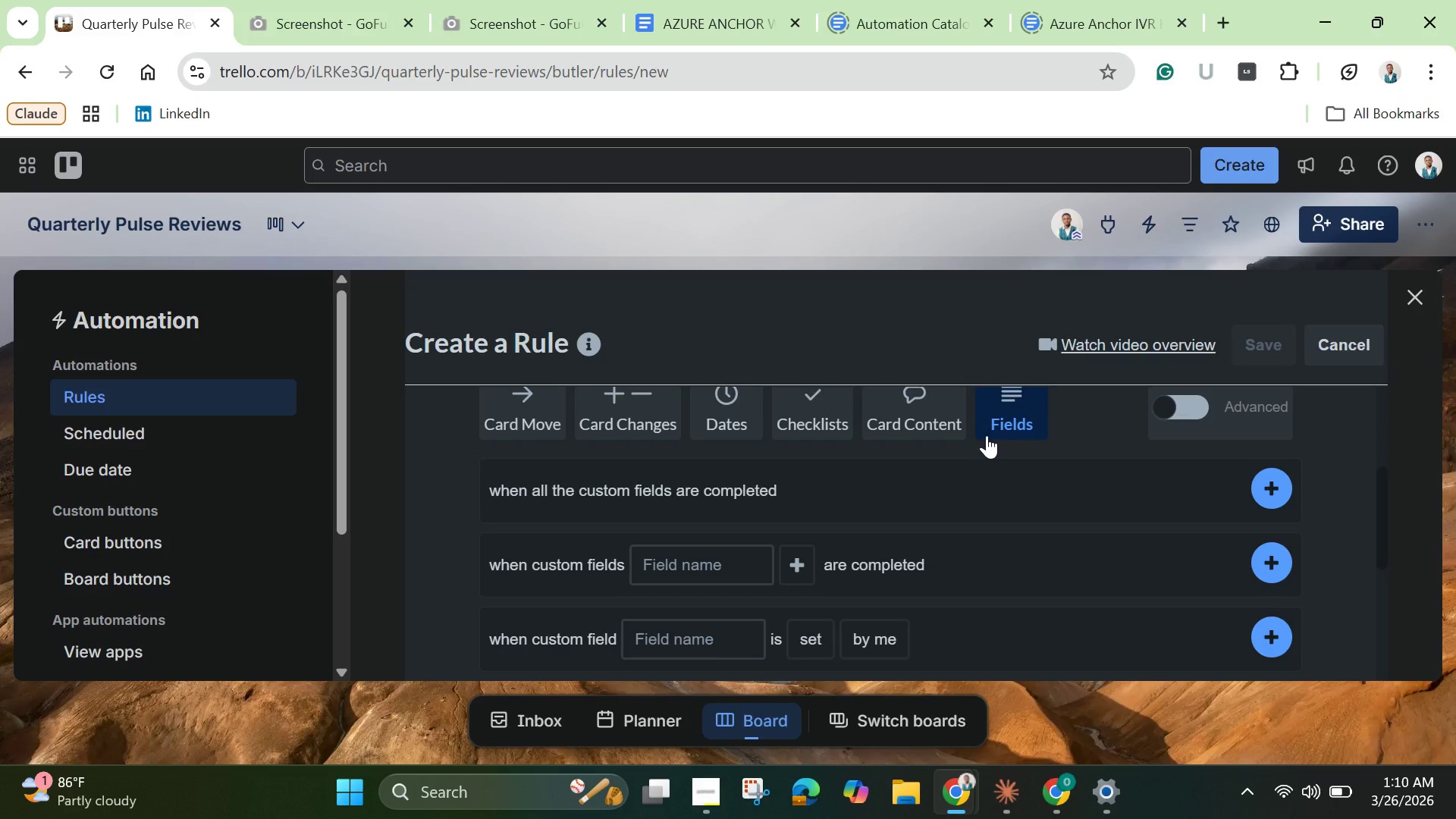 
left_click([816, 412])
 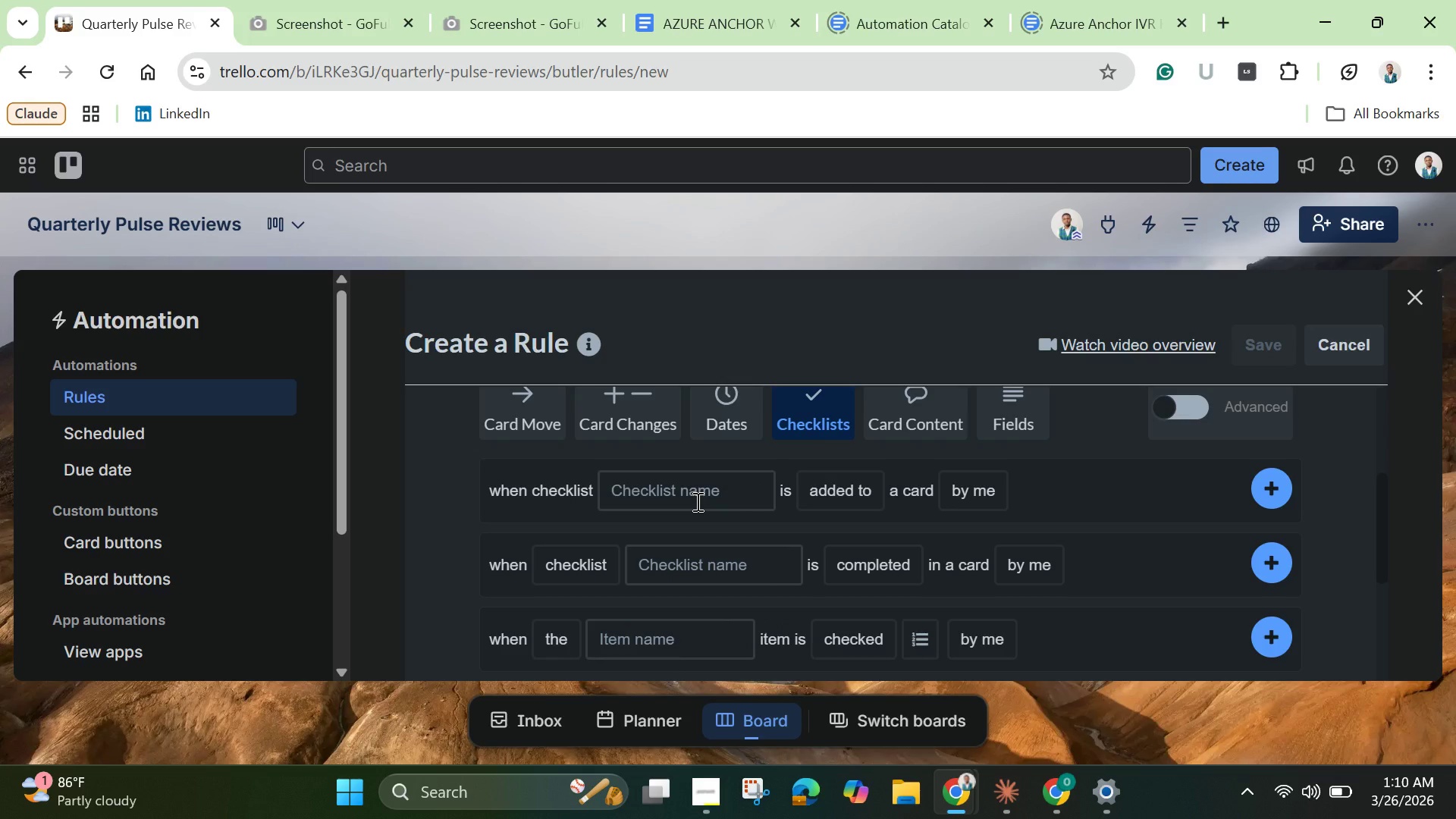 
mouse_move([850, 497])
 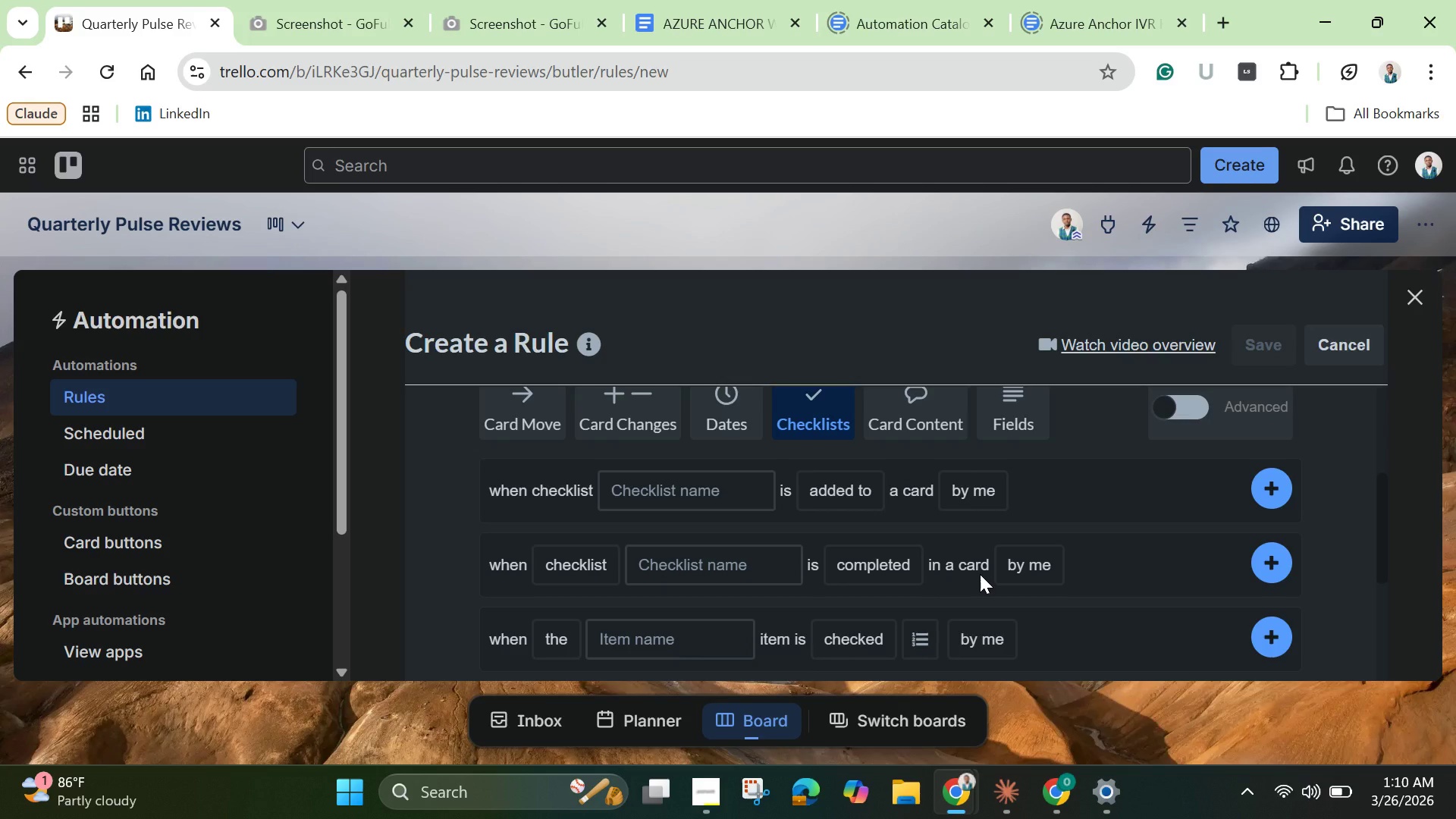 
wait(10.59)
 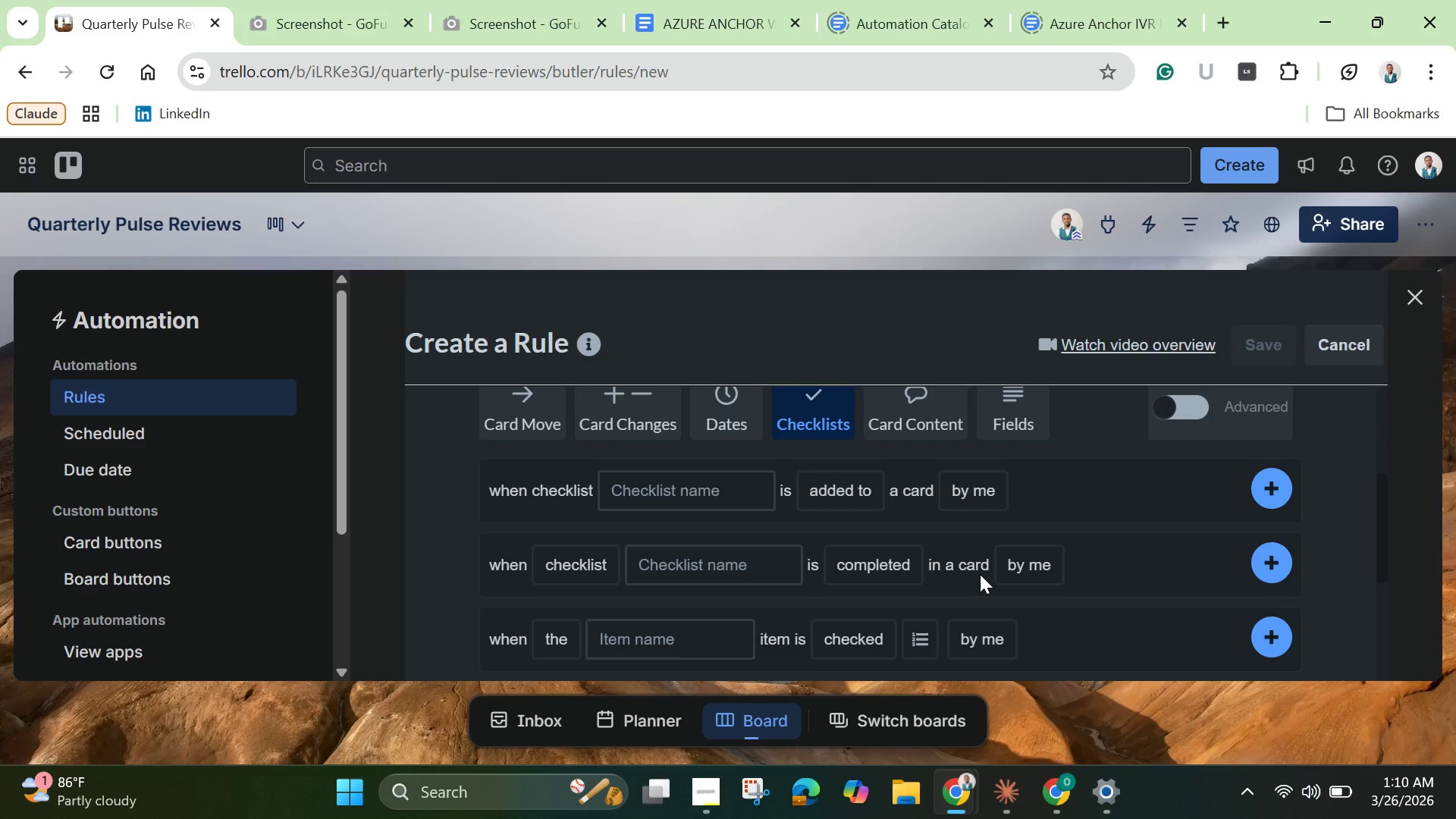 
left_click([1034, 573])
 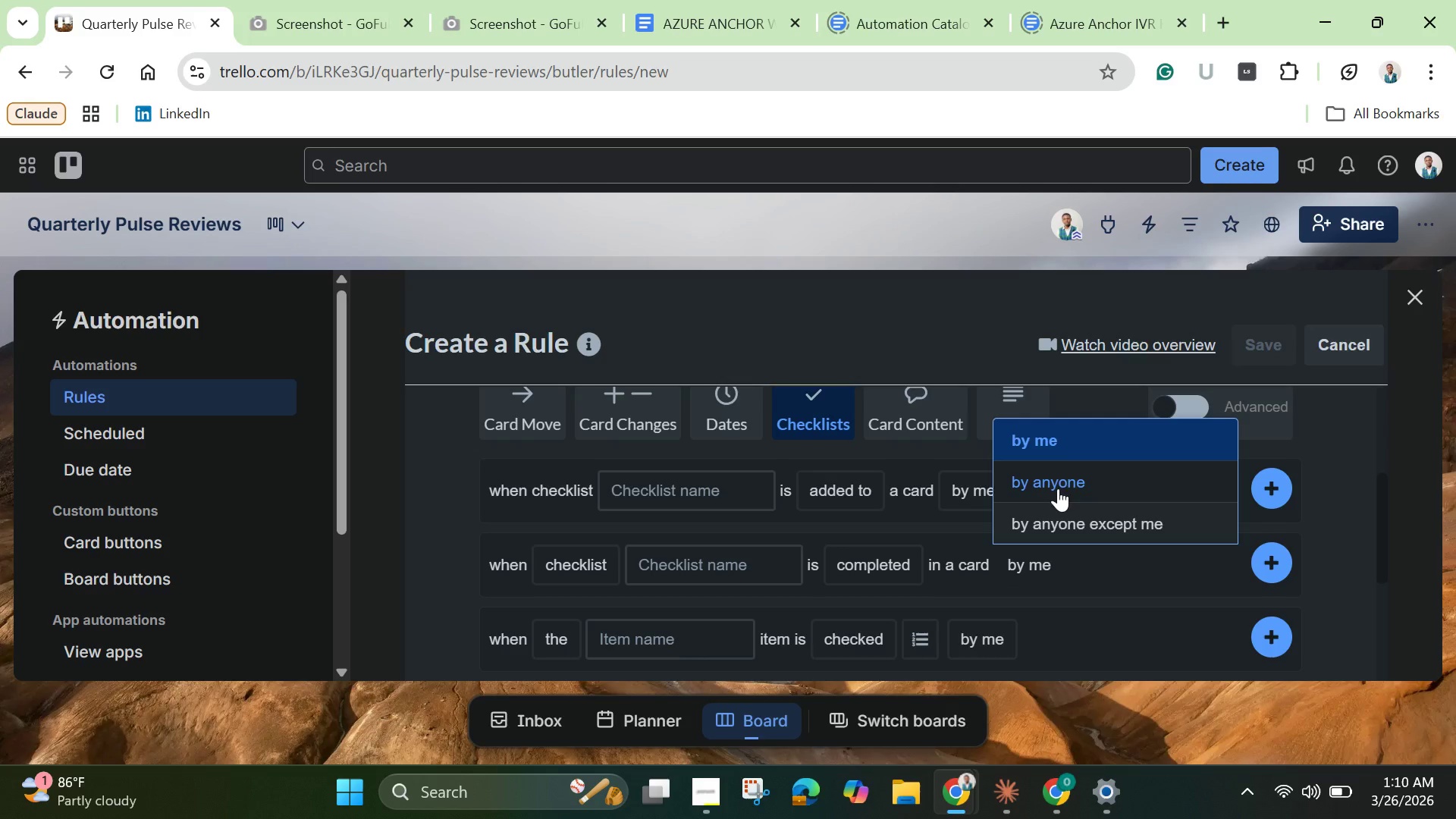 
left_click([1058, 482])
 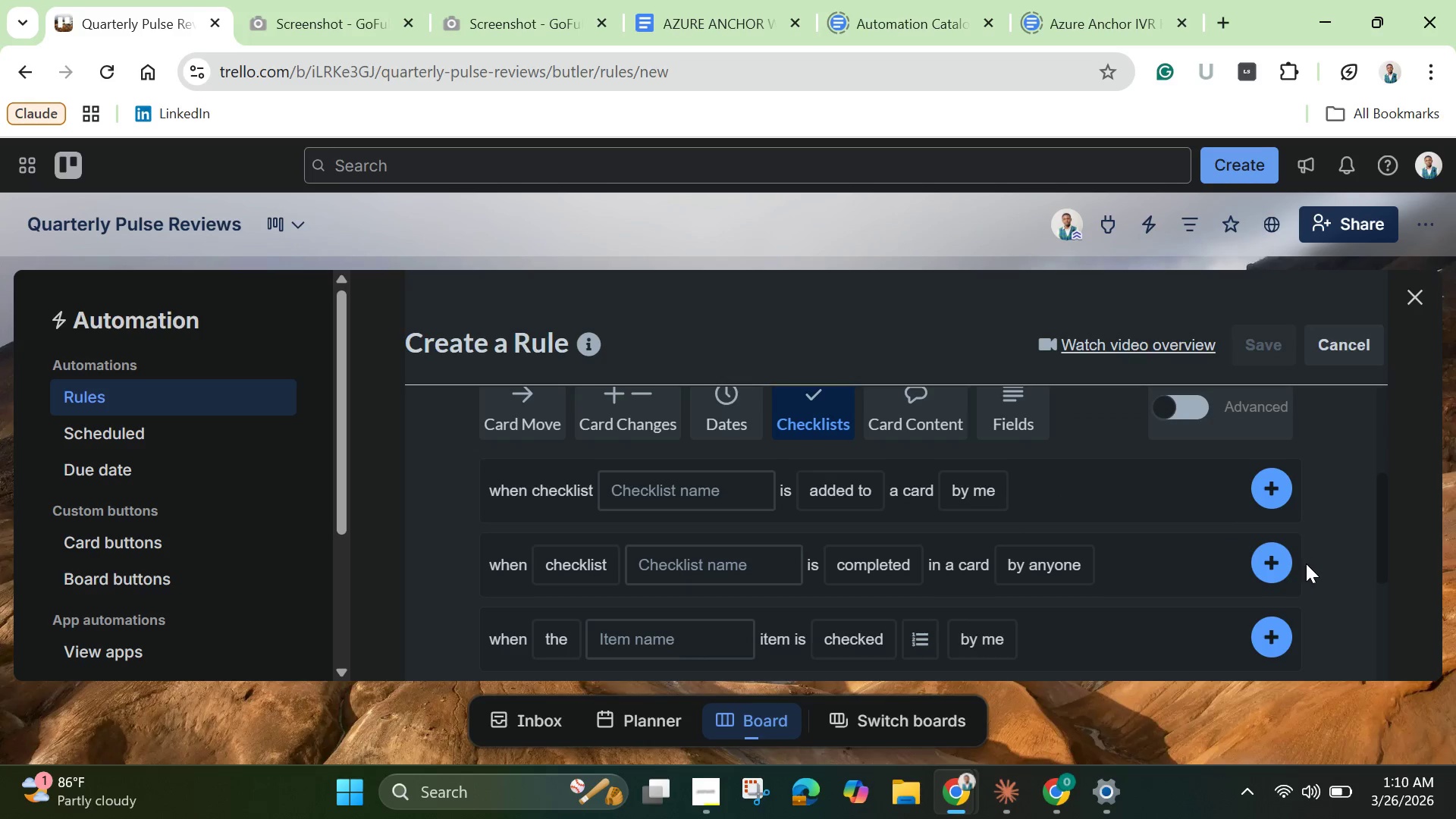 
left_click([1275, 556])
 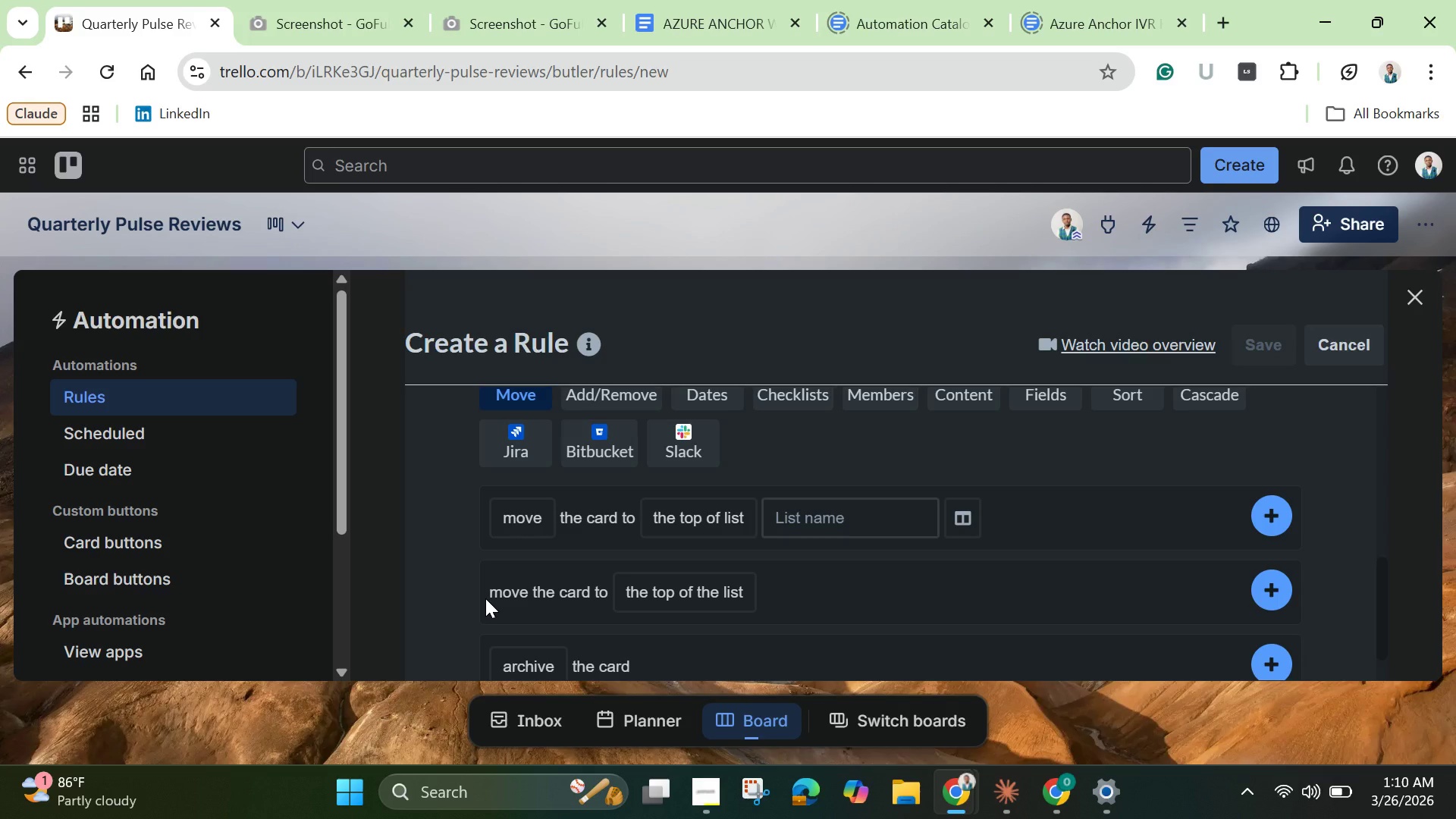 
wait(10.42)
 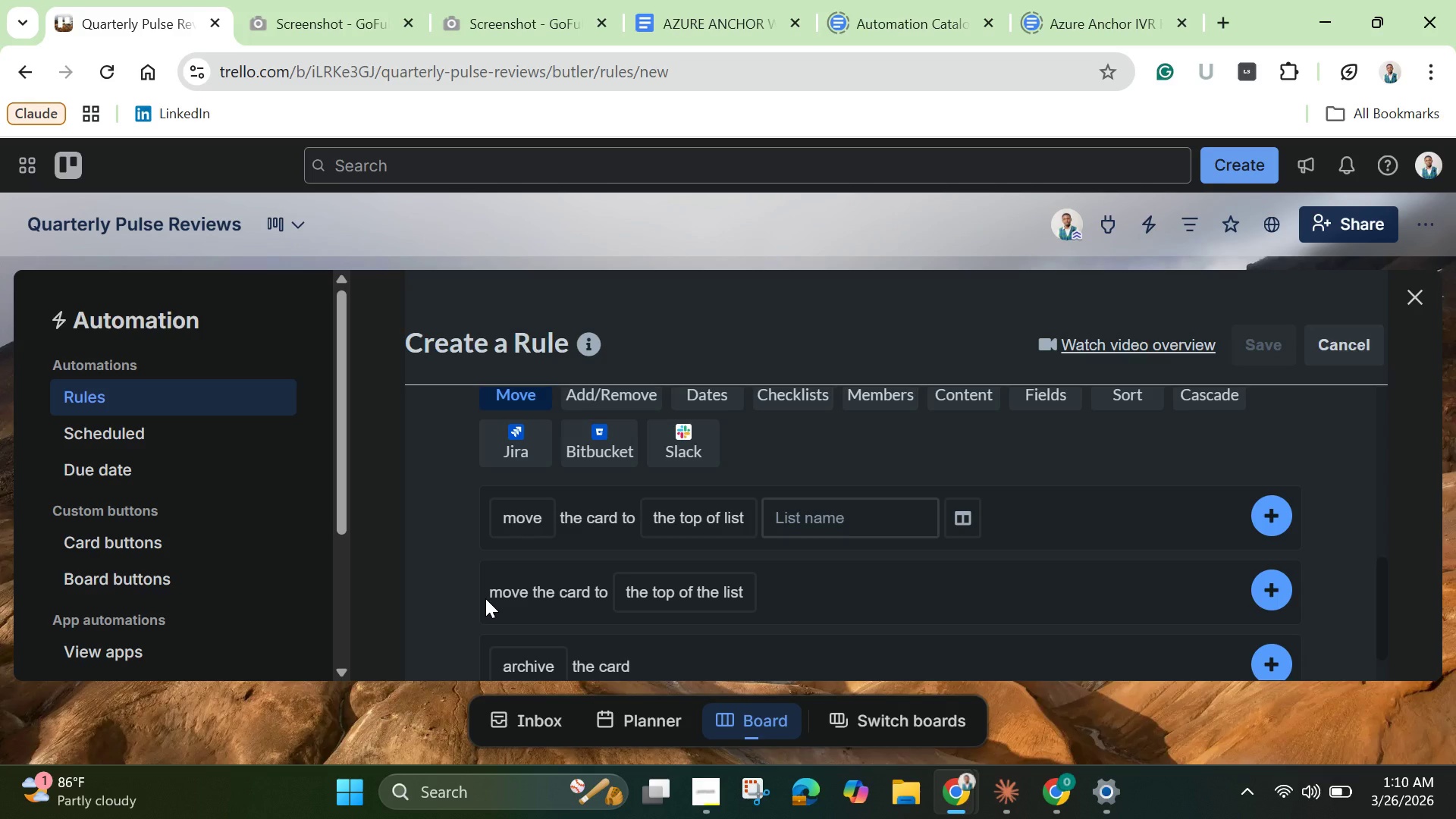 
mouse_move([698, 575])
 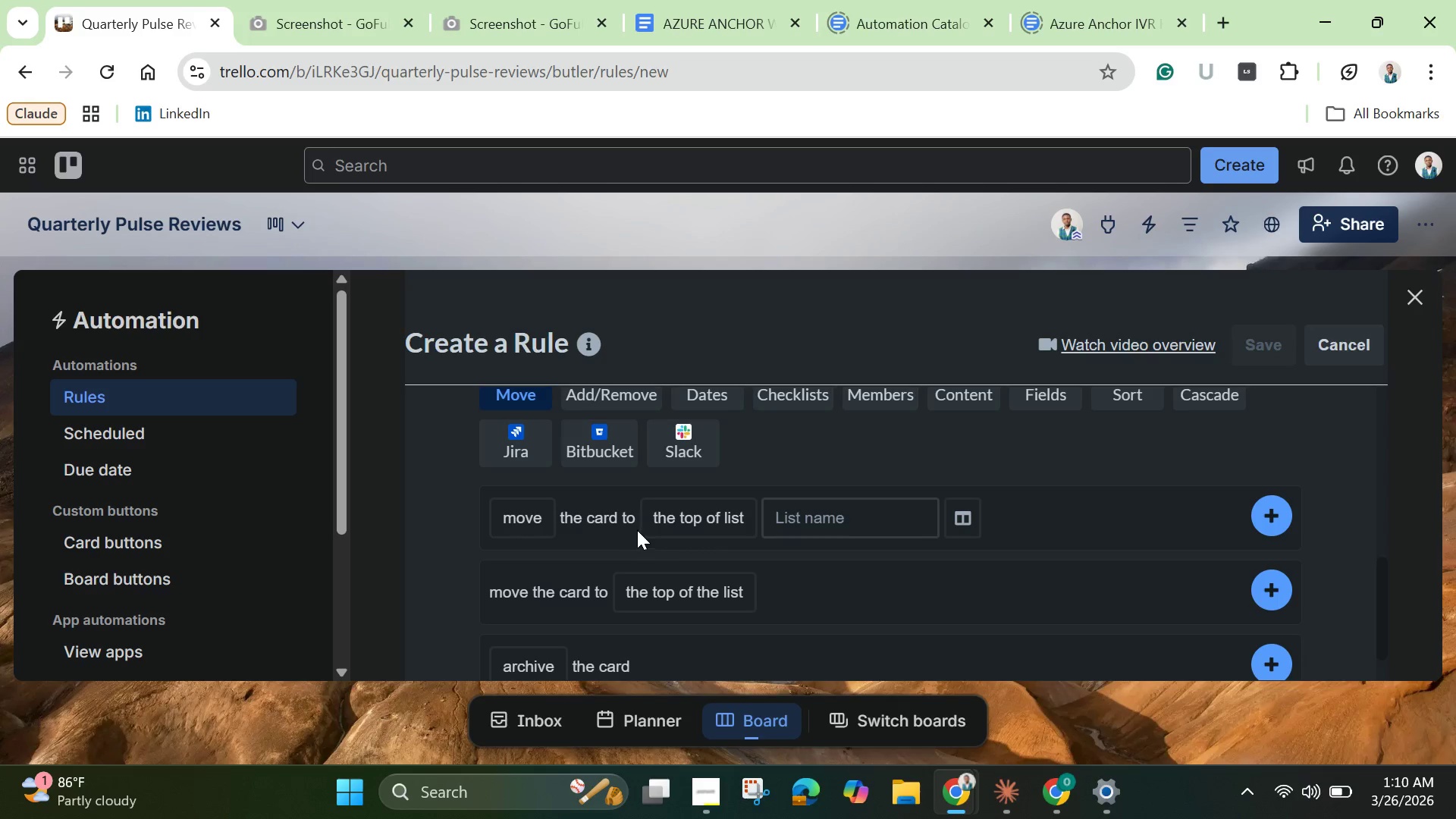 
mouse_move([730, 526])
 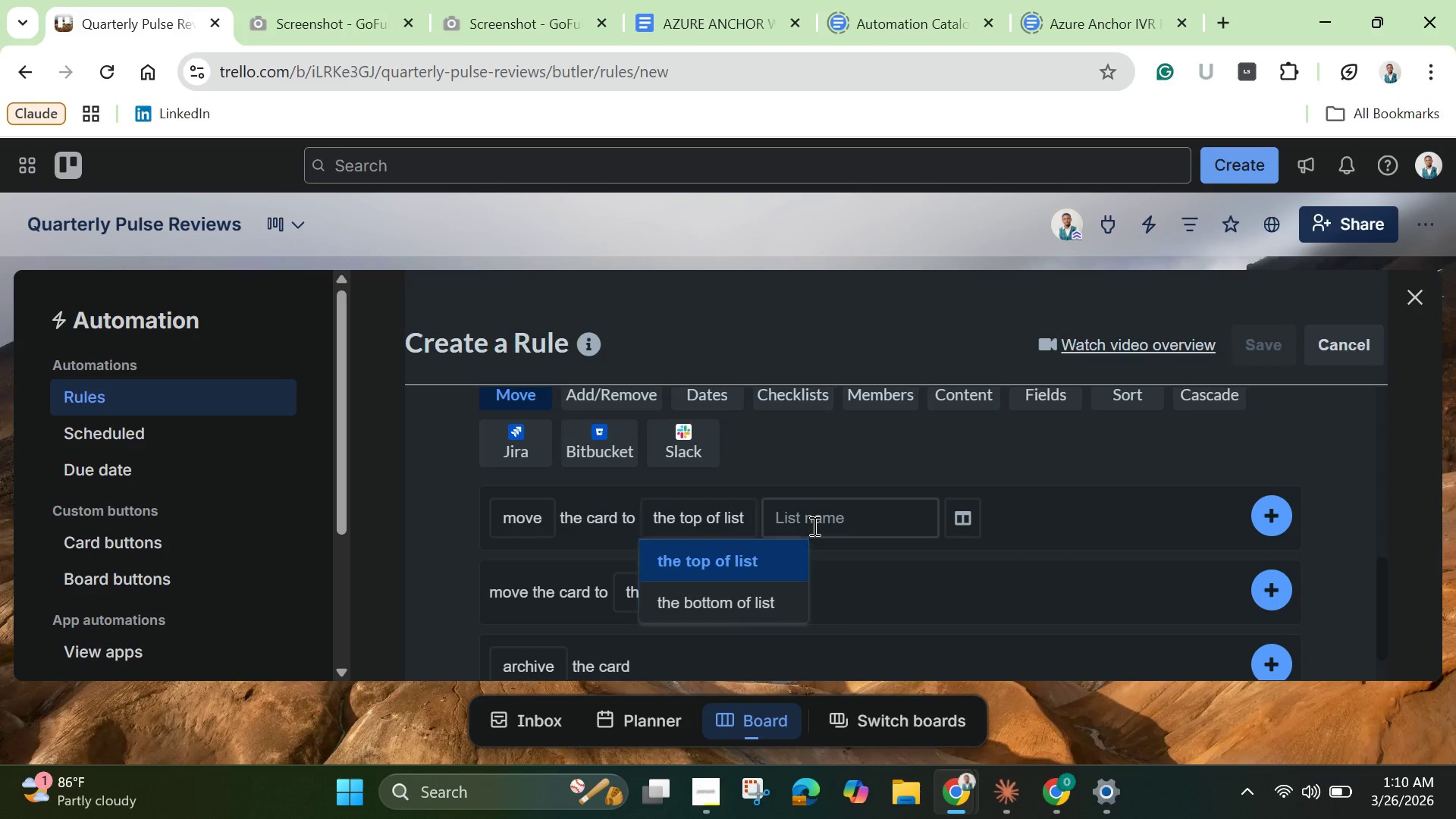 
left_click([813, 526])
 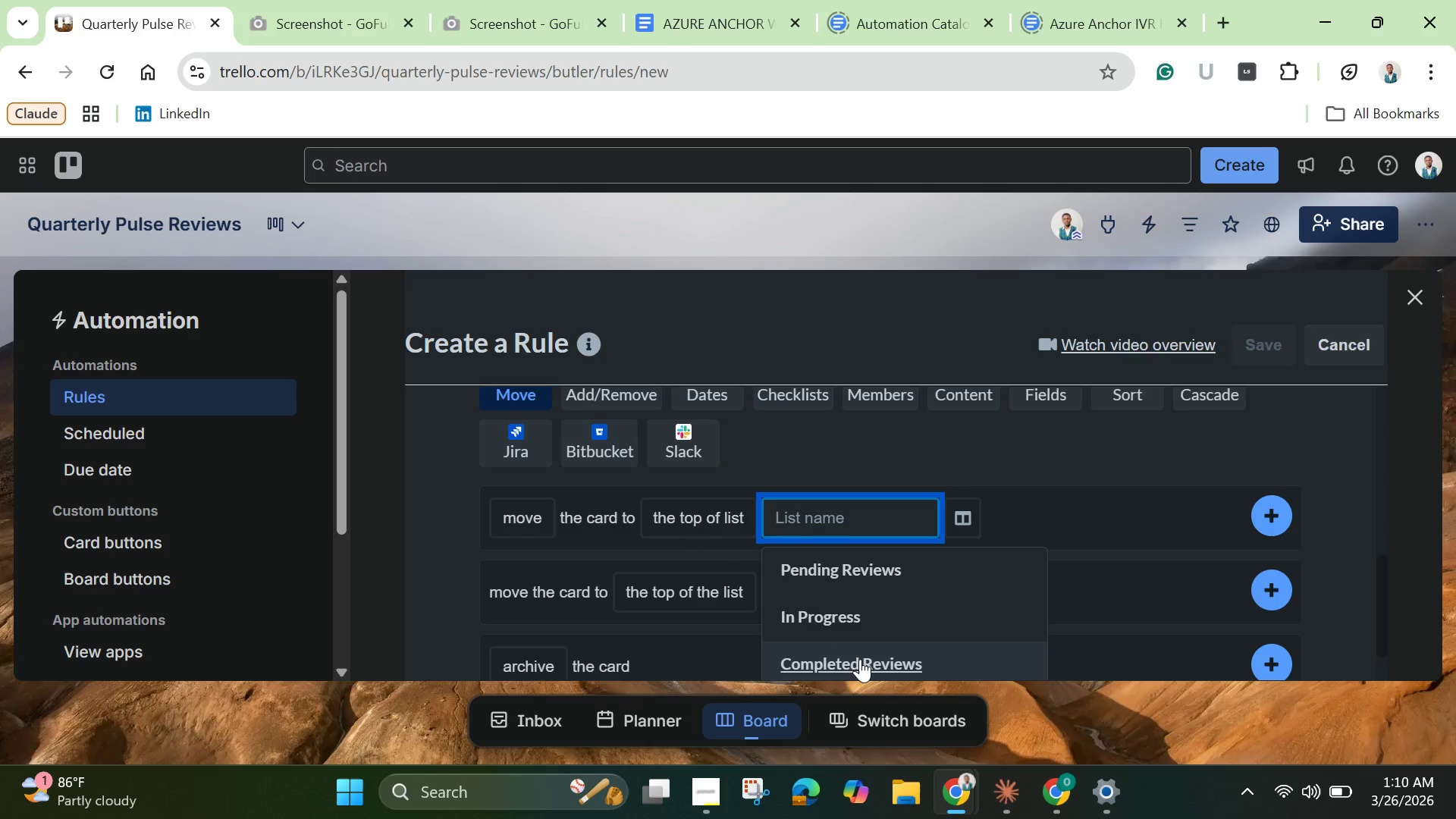 
left_click([860, 659])
 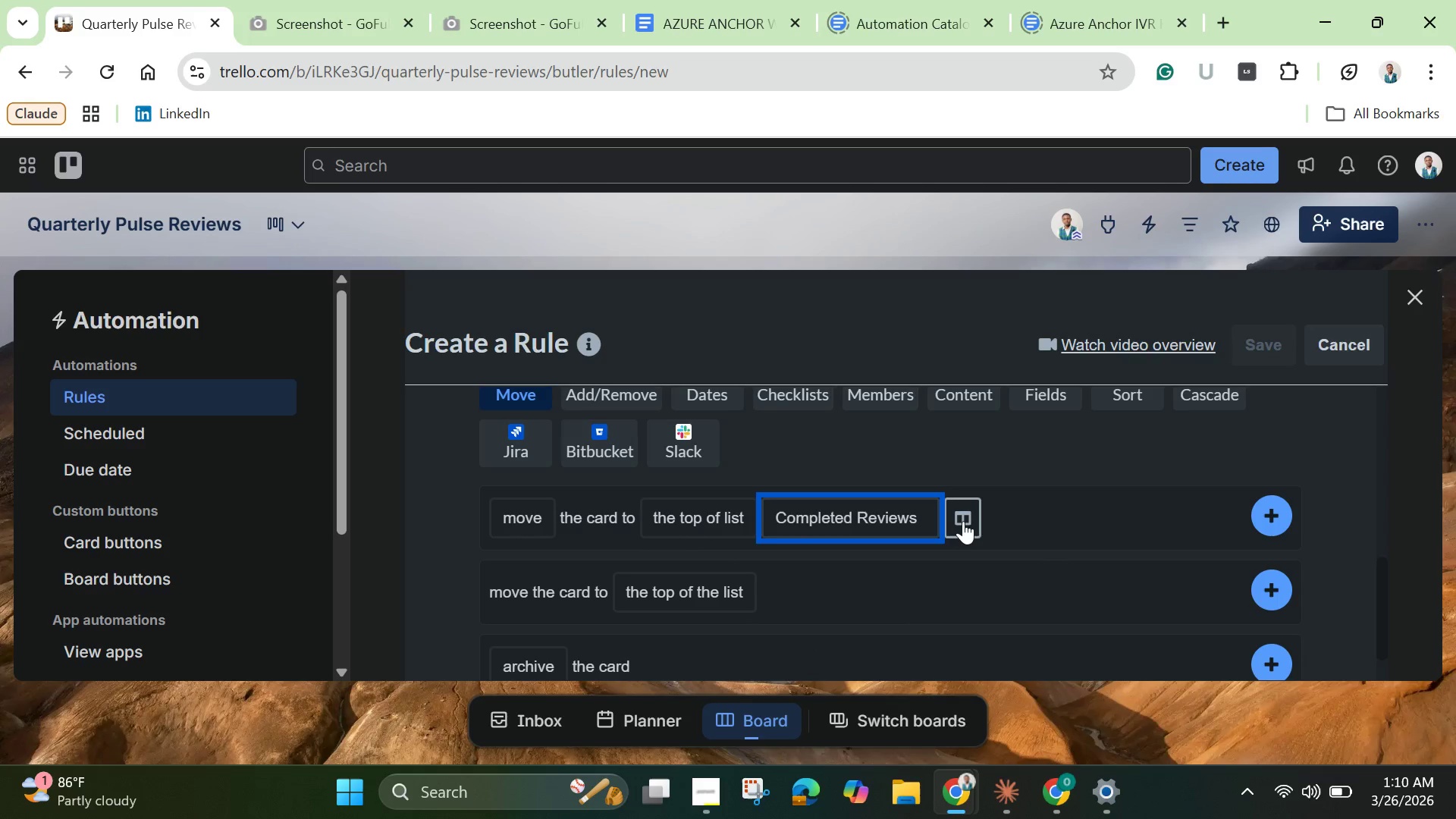 
left_click([966, 529])
 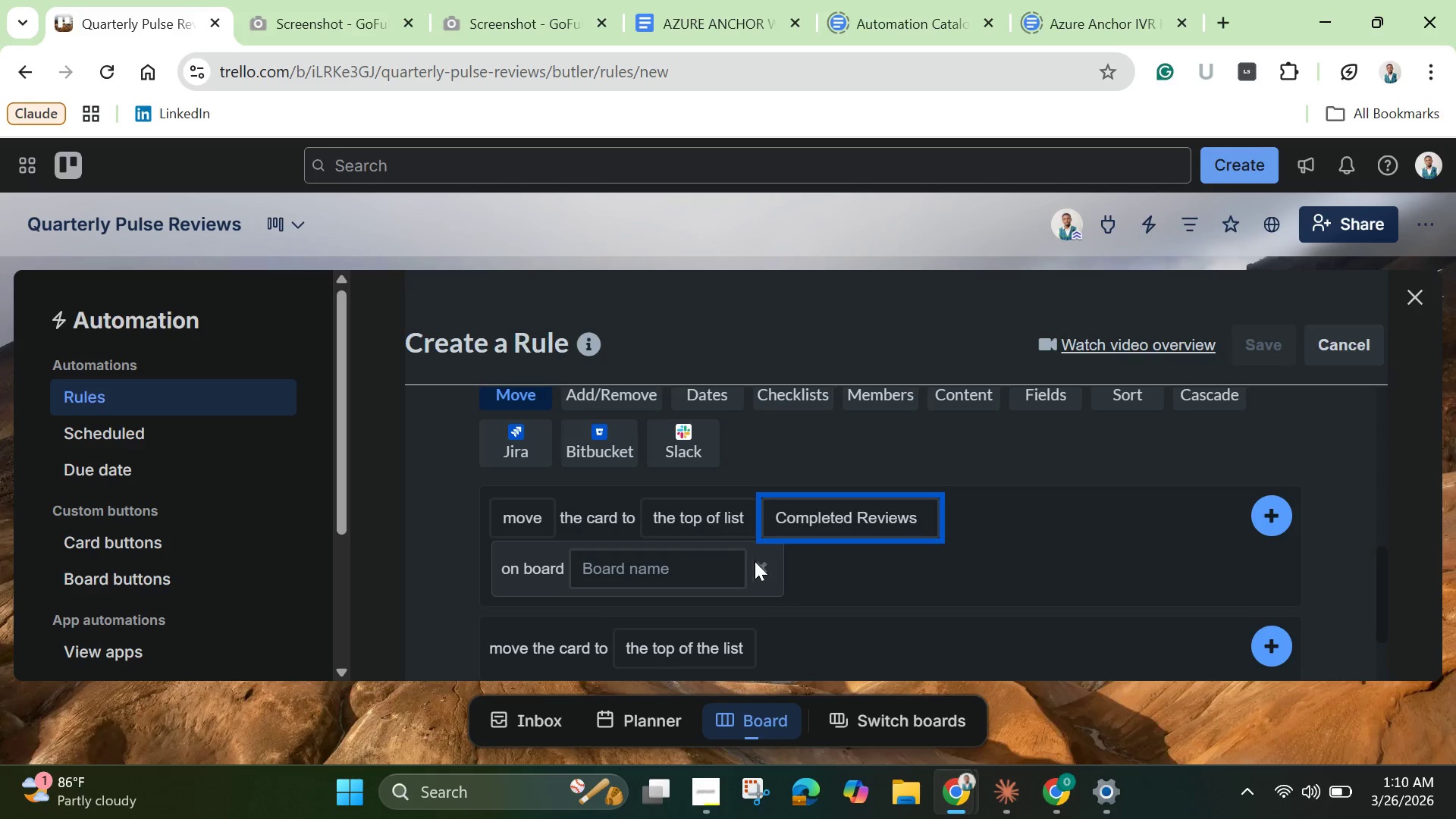 
left_click([765, 566])
 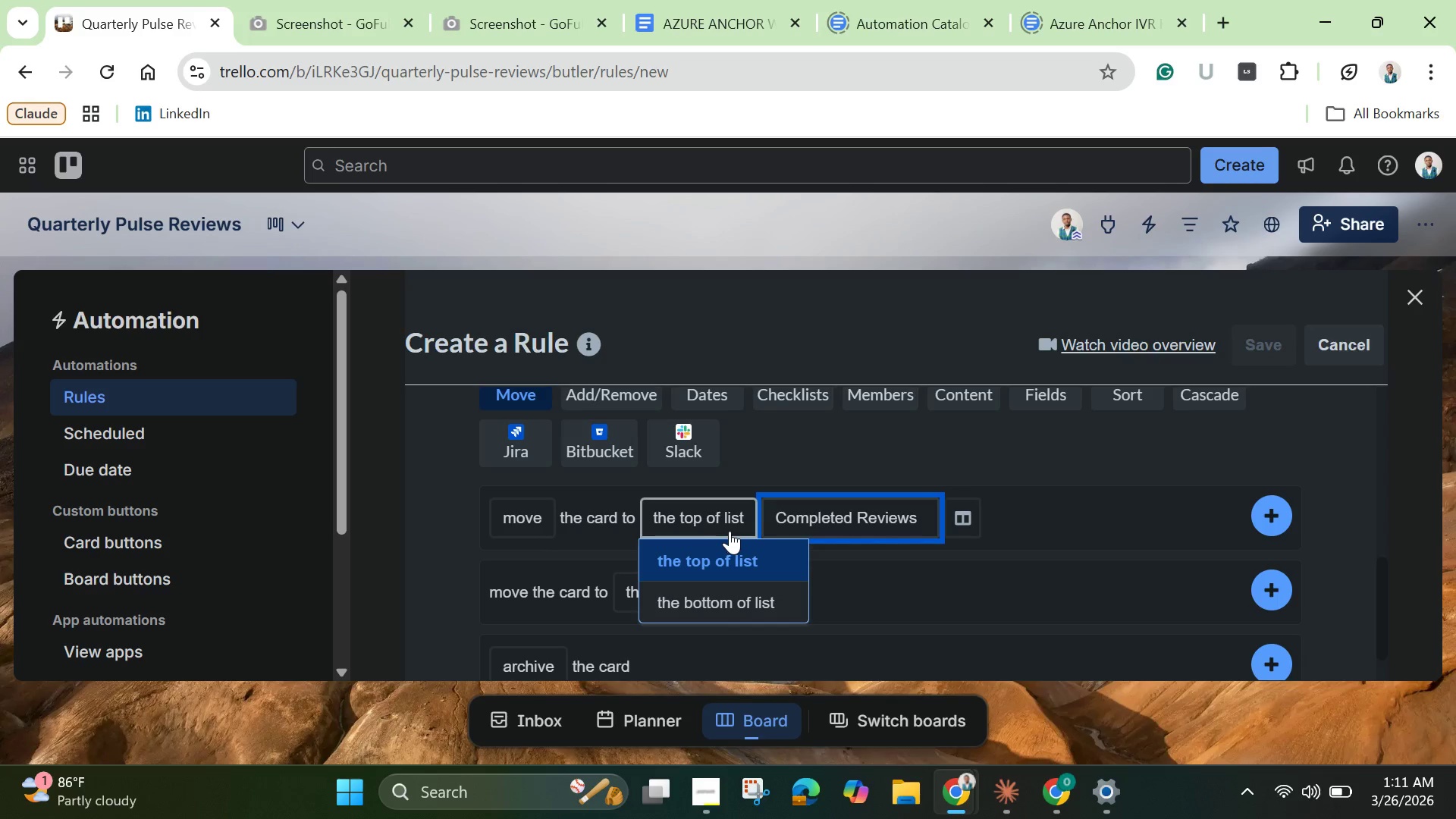 
wait(5.47)
 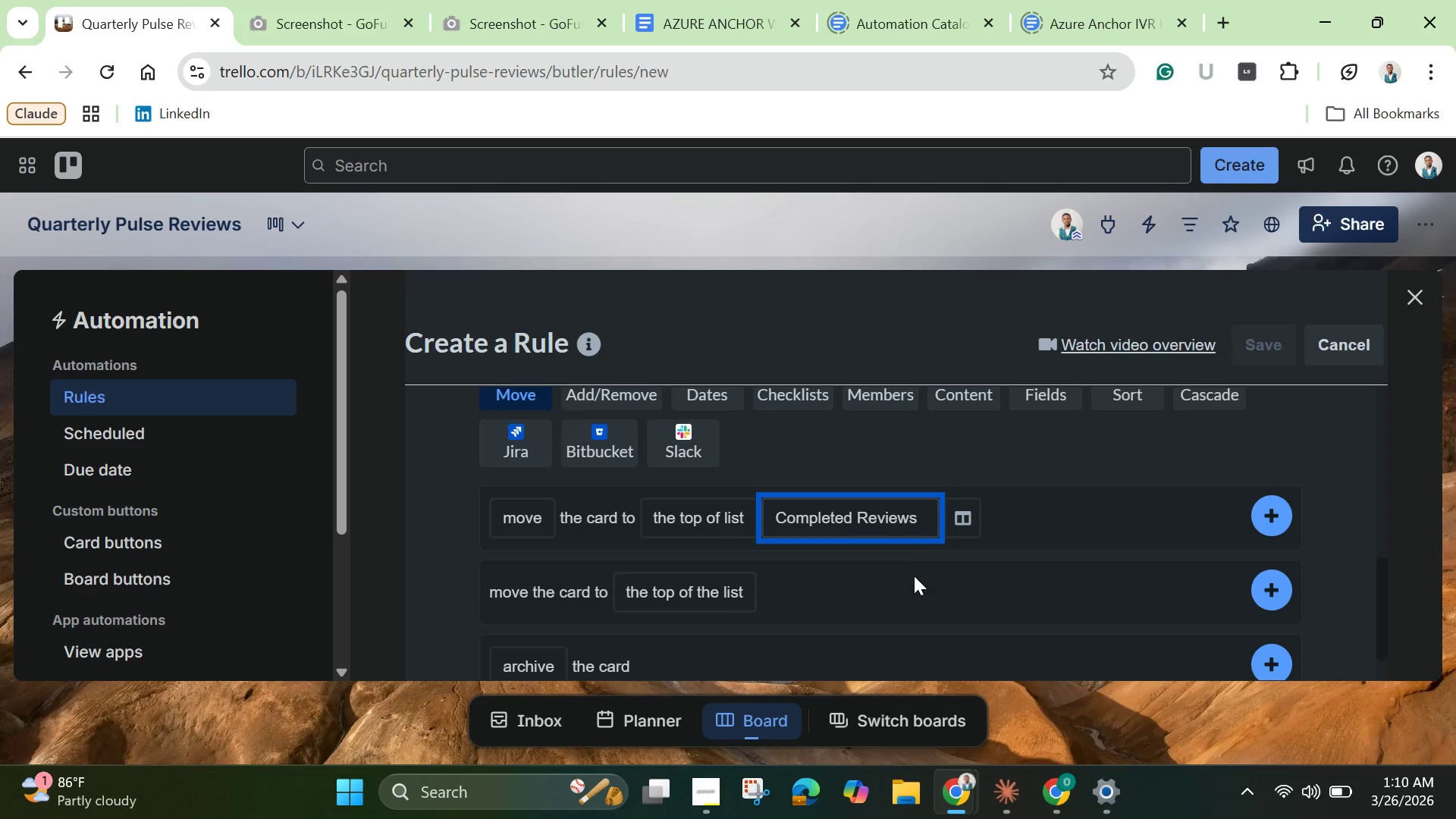 
left_click([1276, 519])
 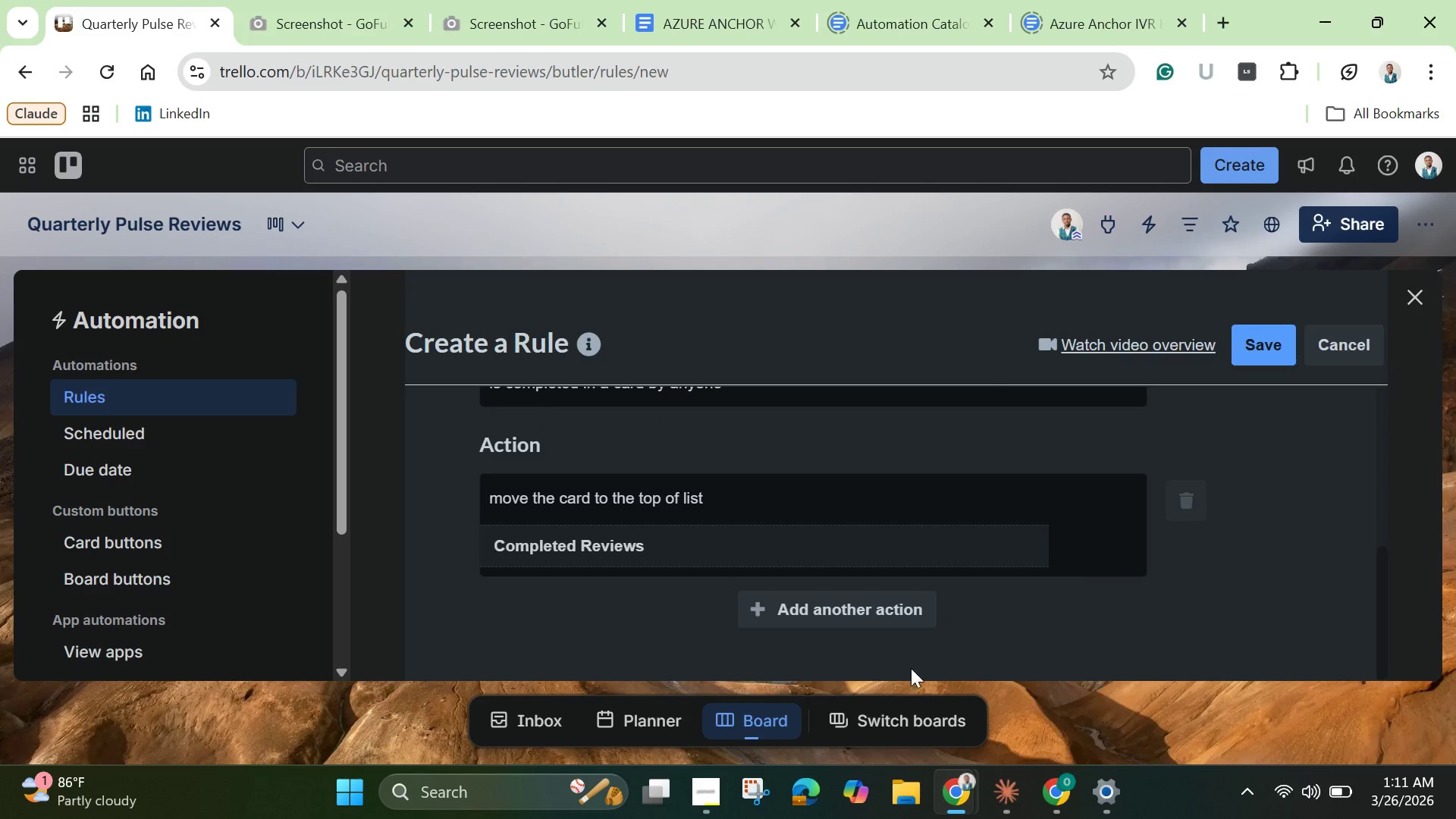 
wait(5.77)
 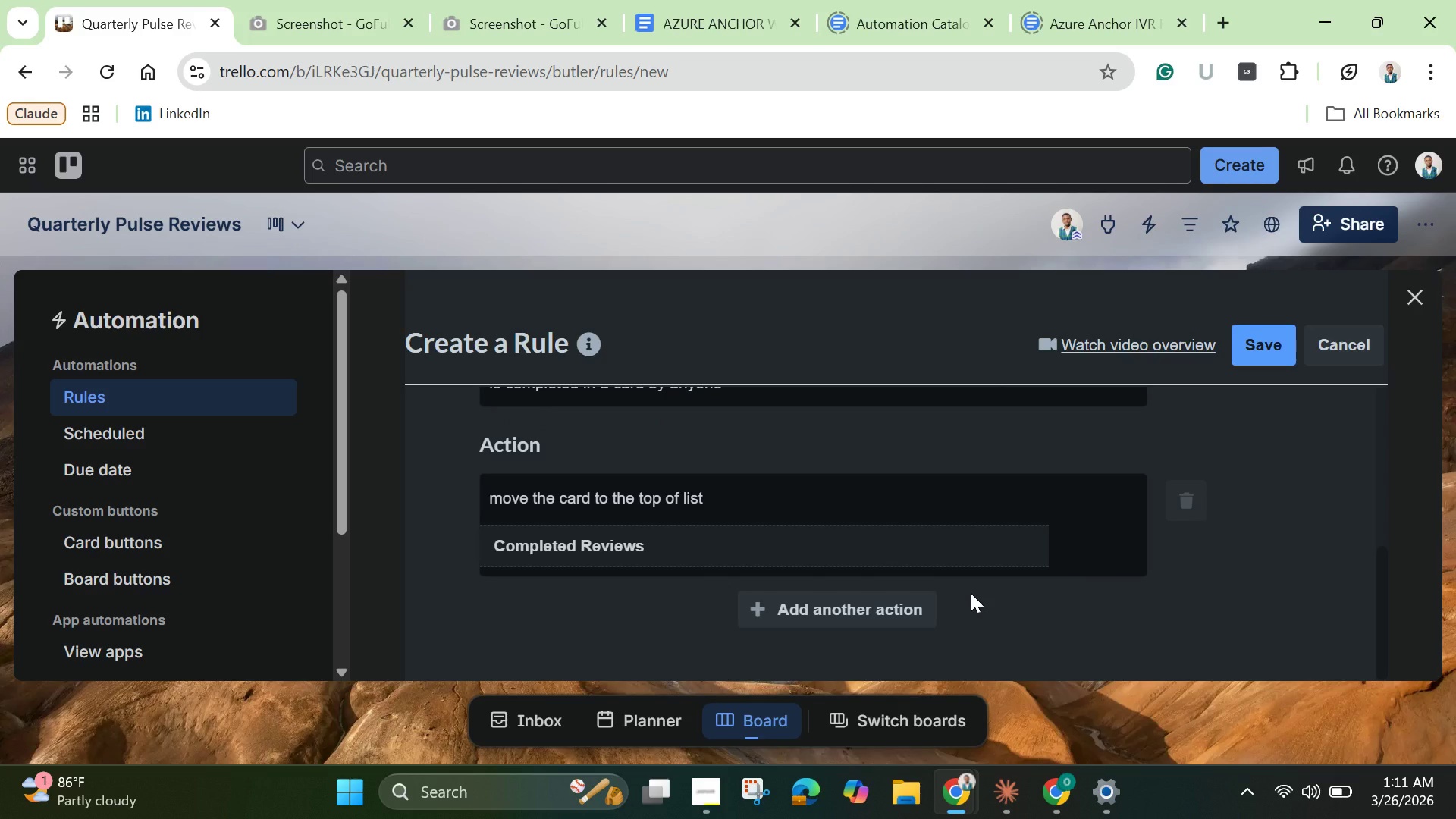 
left_click([797, 606])
 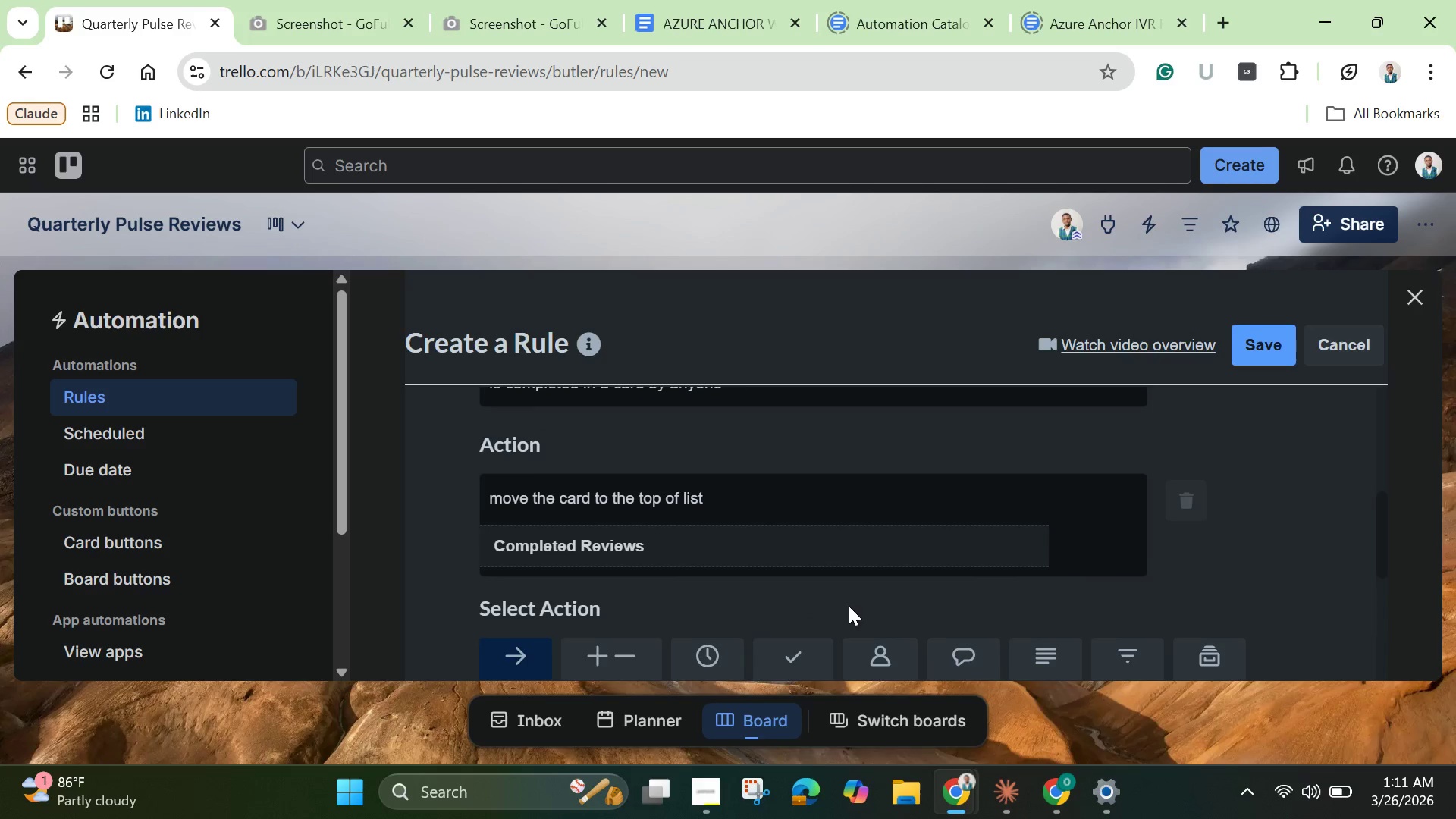 
scroll: coordinate [850, 607], scroll_direction: down, amount: 2.0
 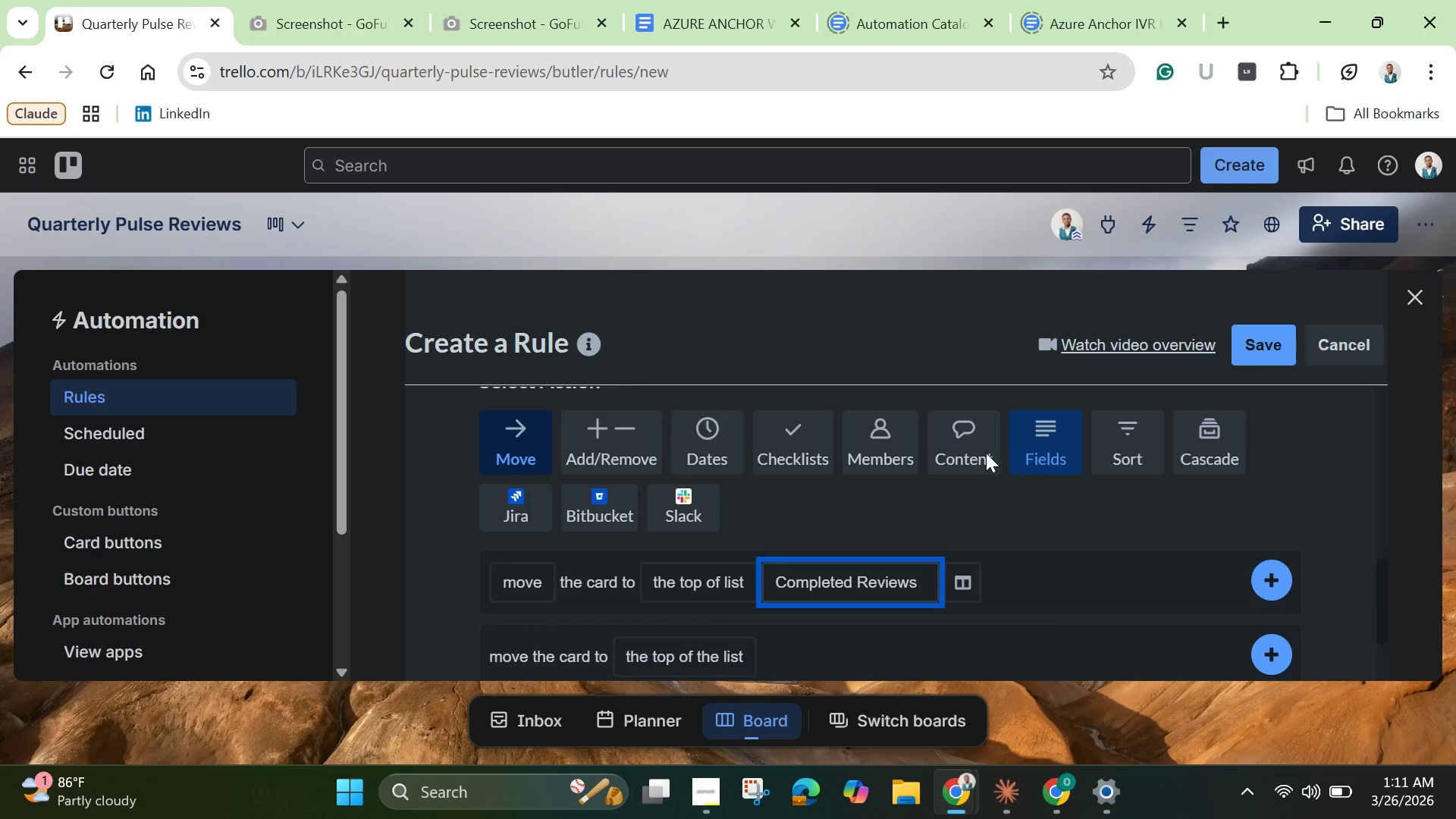 
left_click([969, 447])
 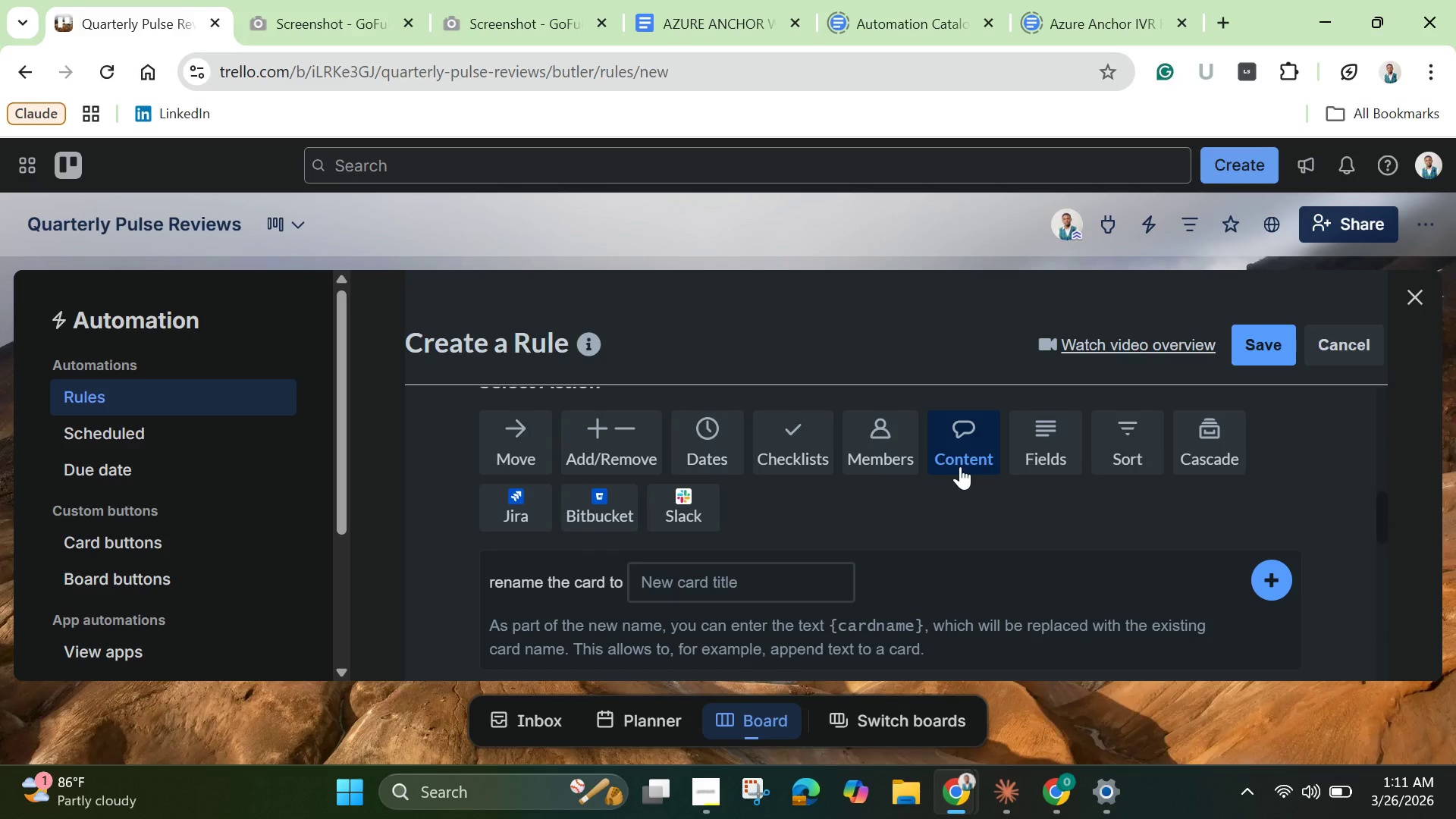 
wait(9.7)
 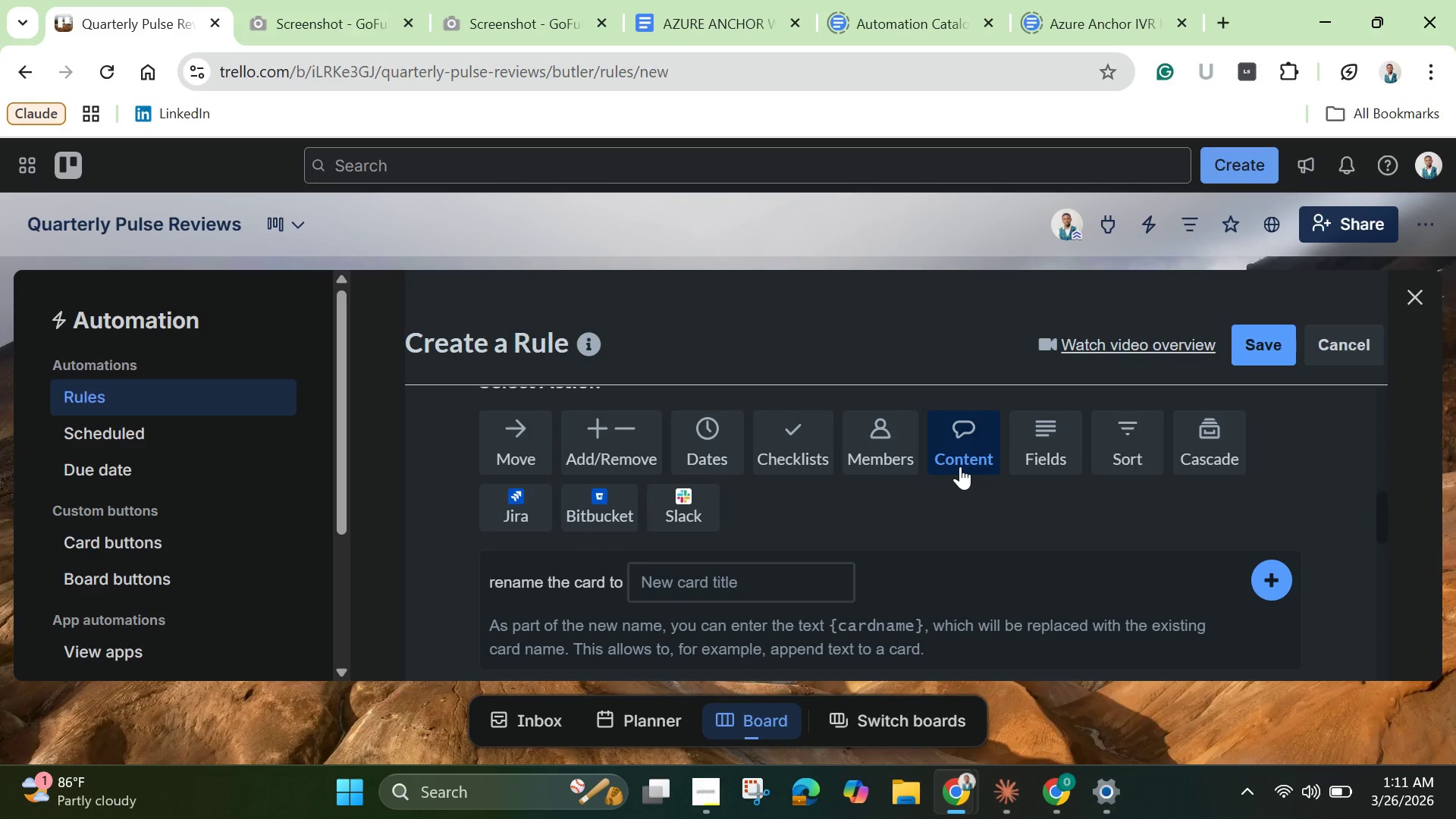 
scroll: coordinate [963, 494], scroll_direction: down, amount: 2.0
 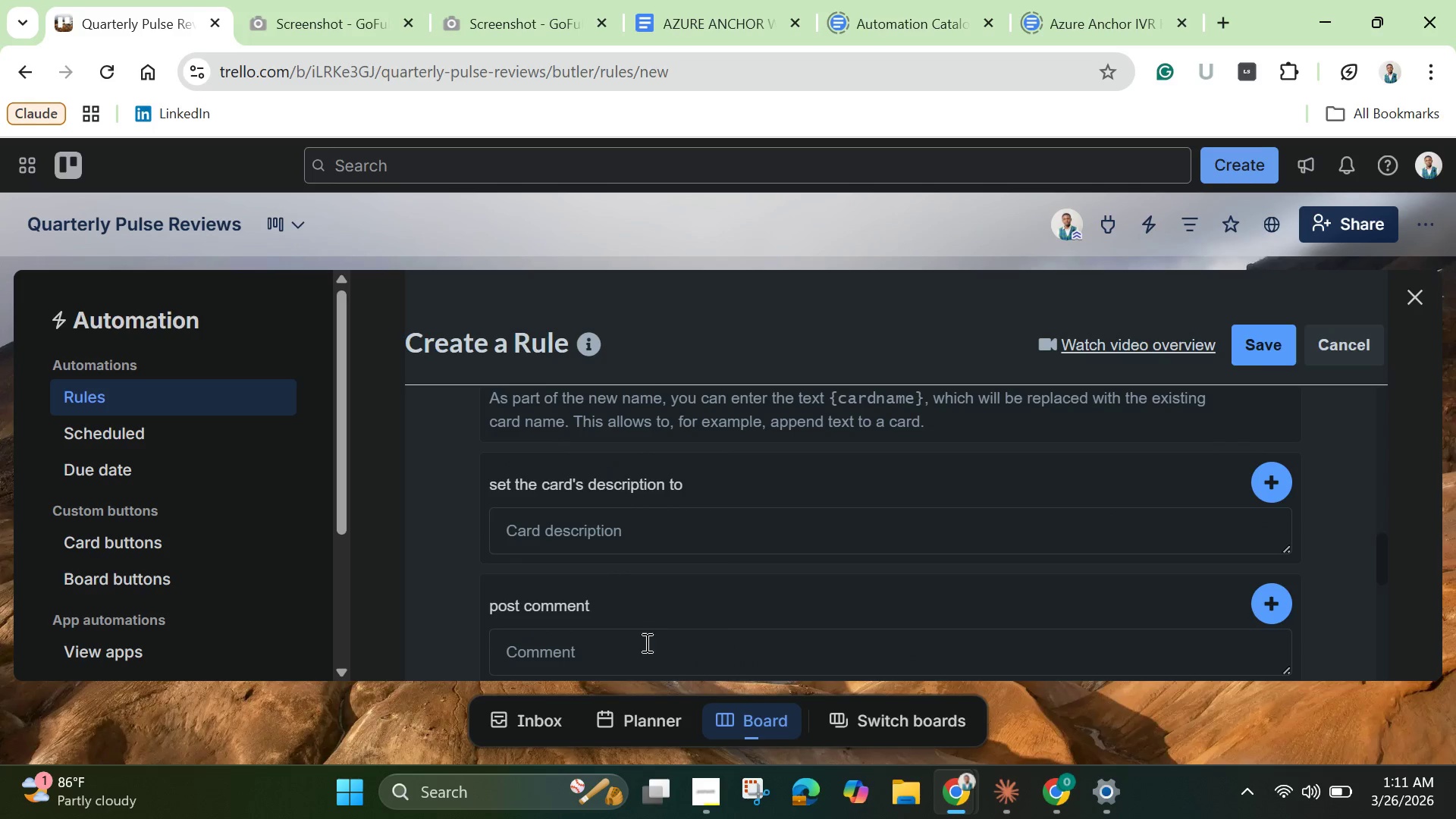 
left_click([642, 643])
 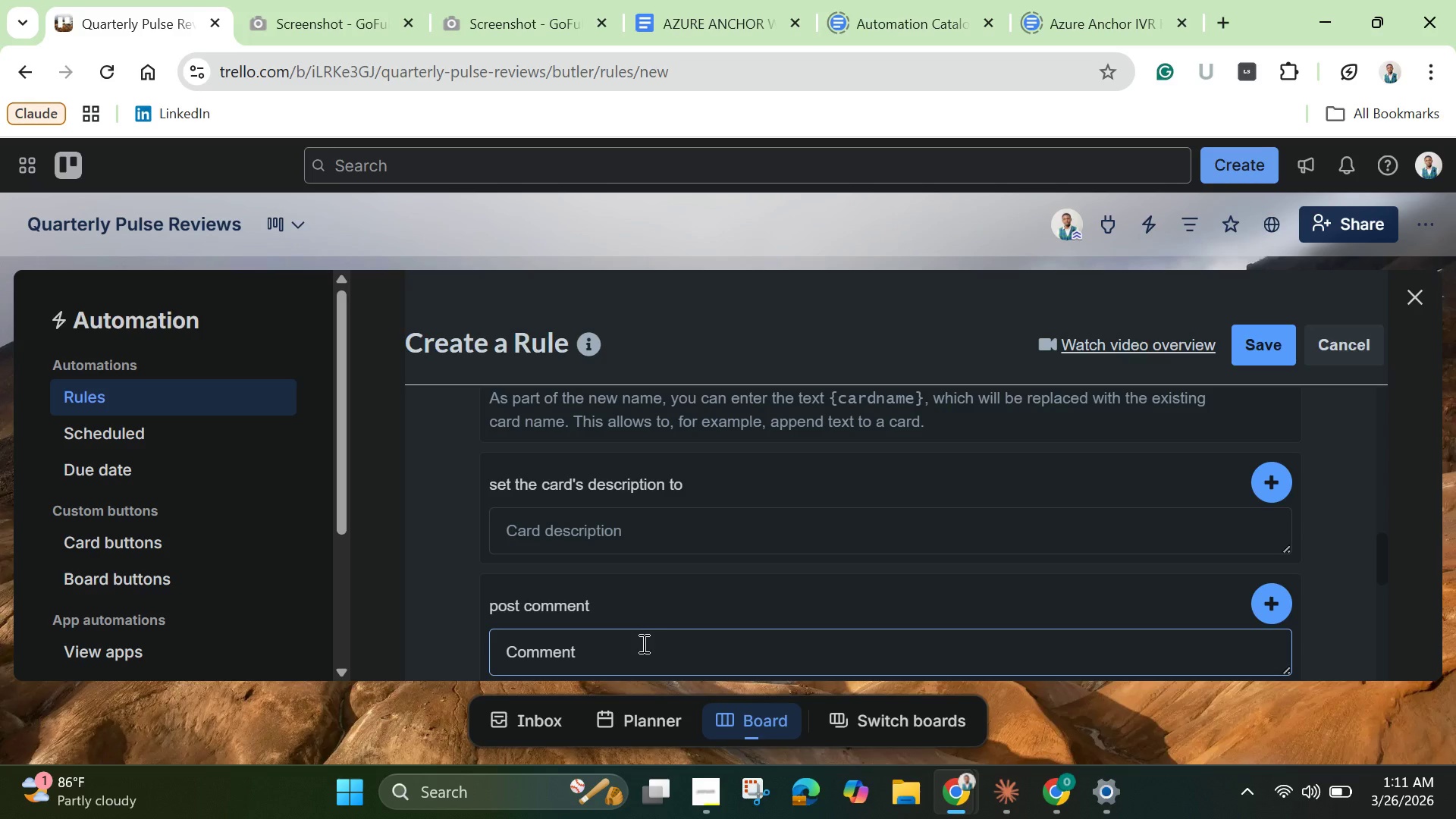 
type(Performance review completed. all sections finalized.)
 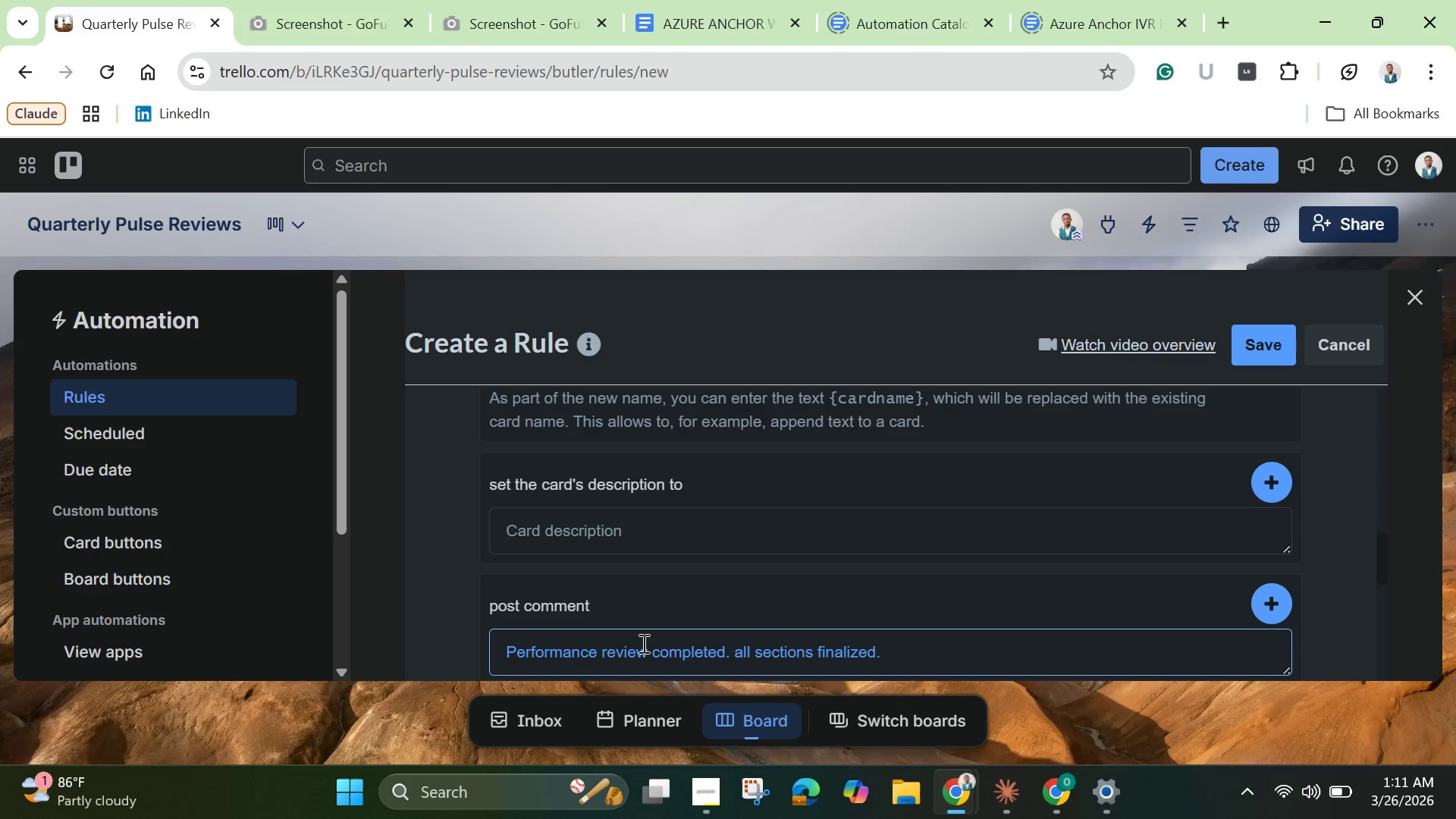 
key(Backspace)
 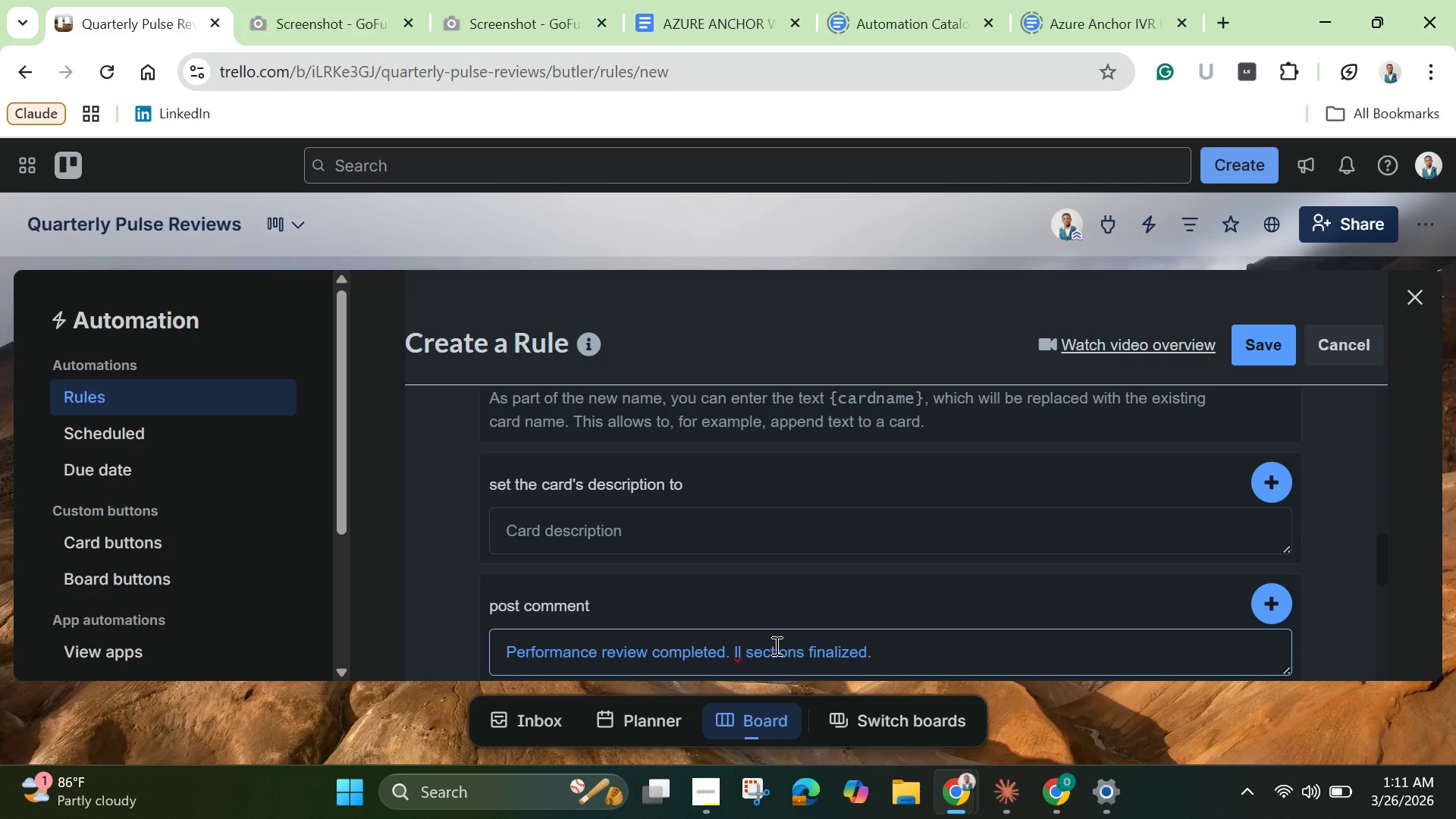 
key(Shift+A)
 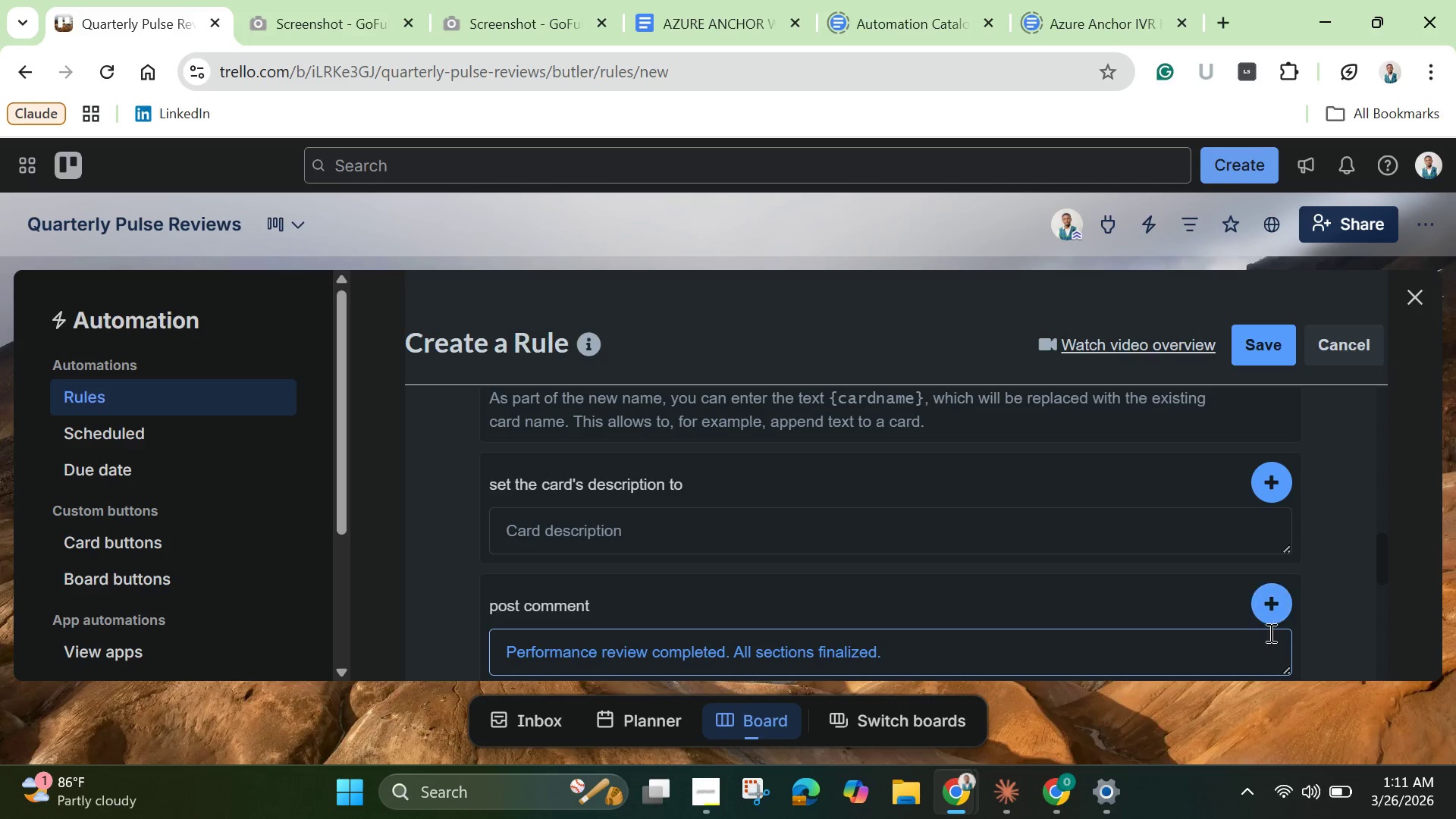 
left_click([1275, 610])
 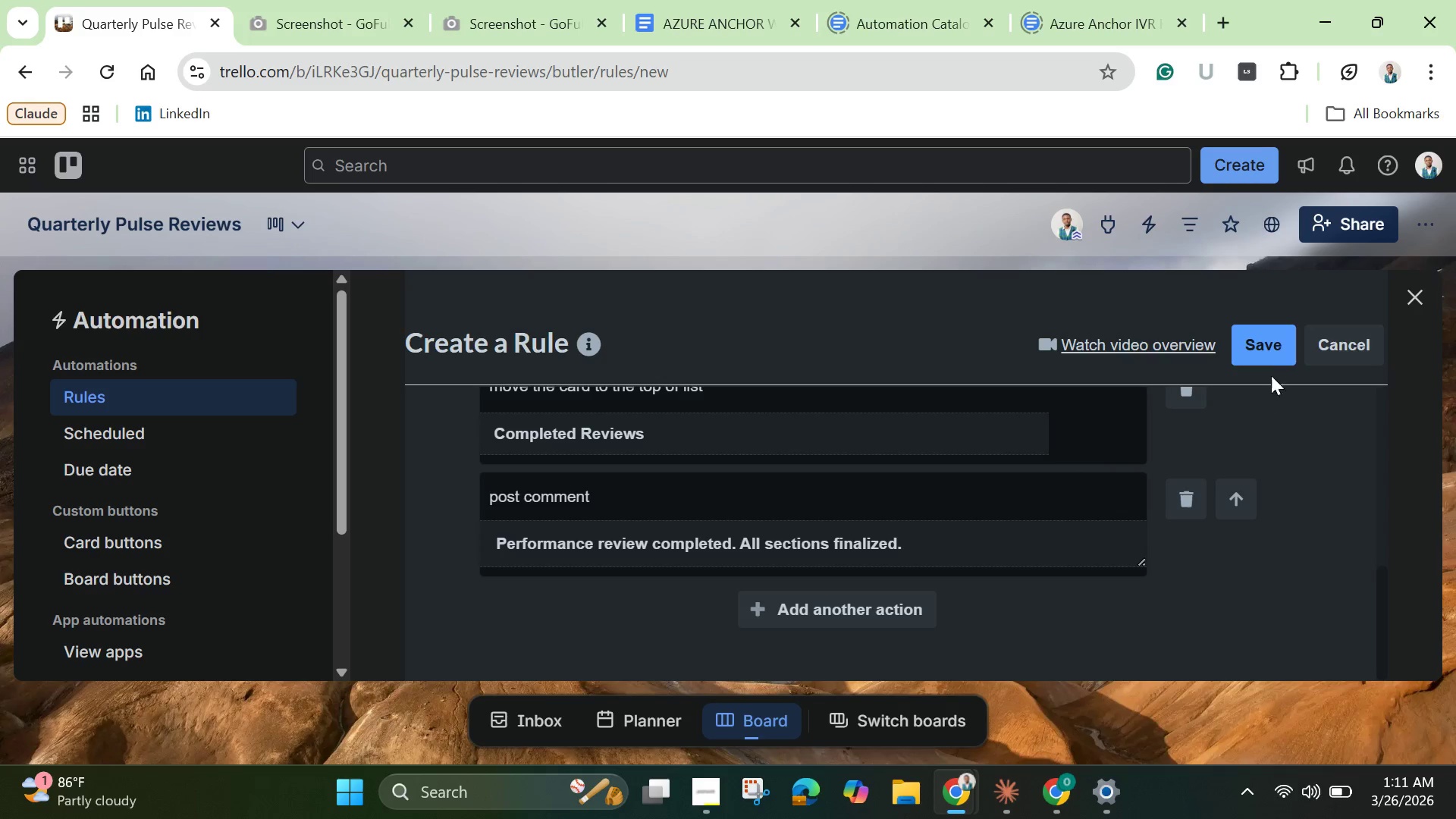 
left_click([1271, 350])
 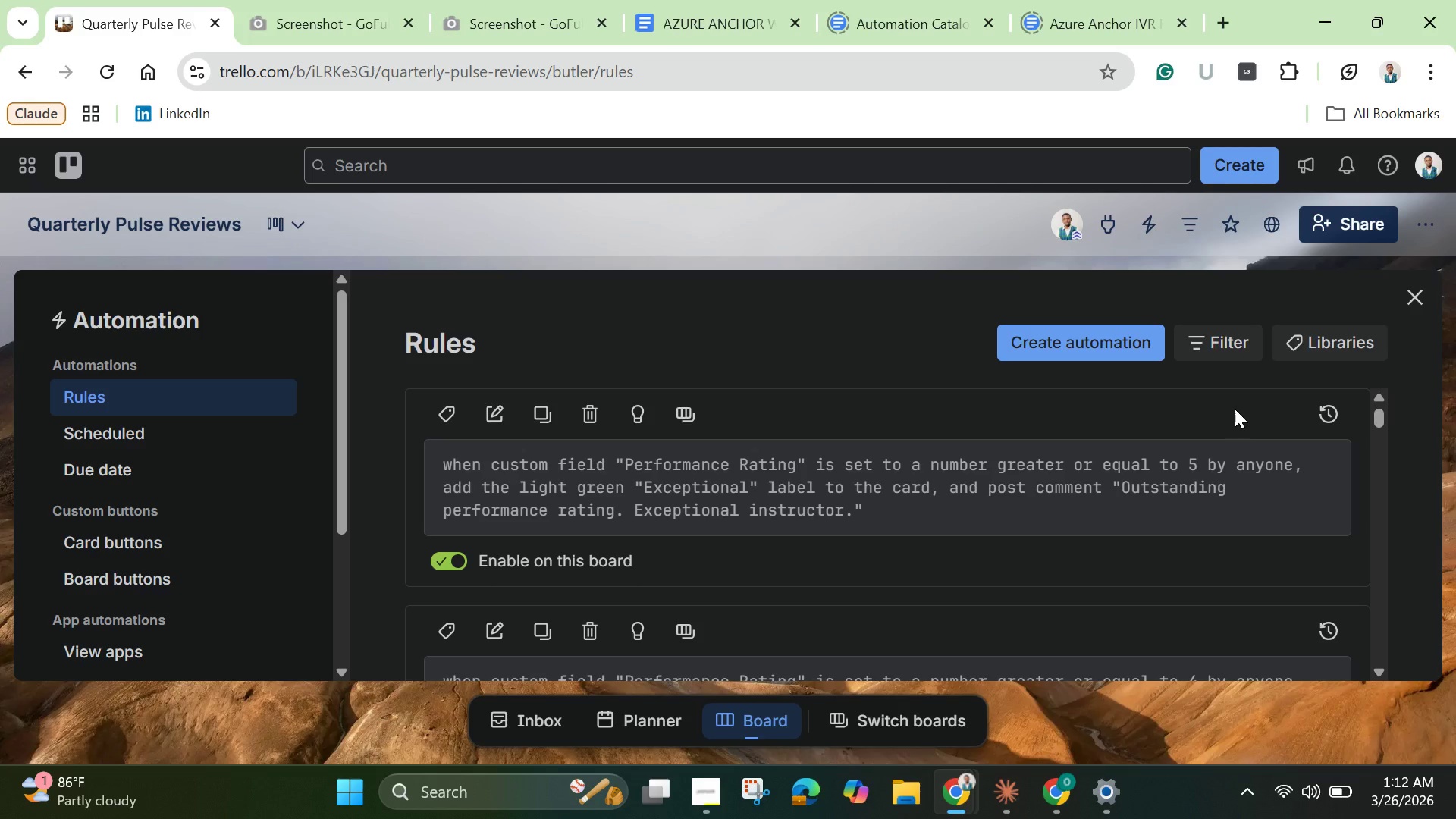 
wait(21.08)
 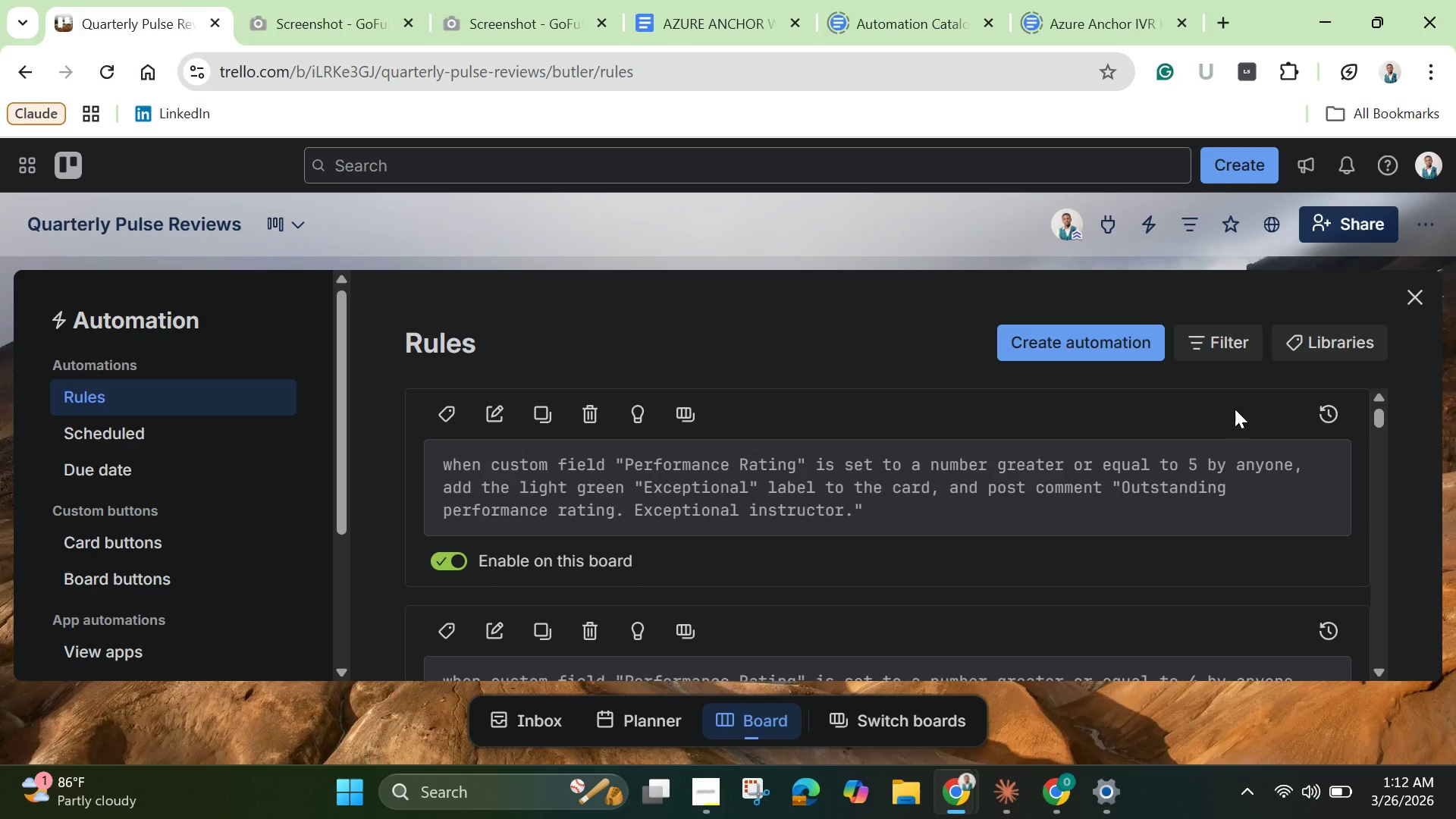 
left_click([1077, 347])
 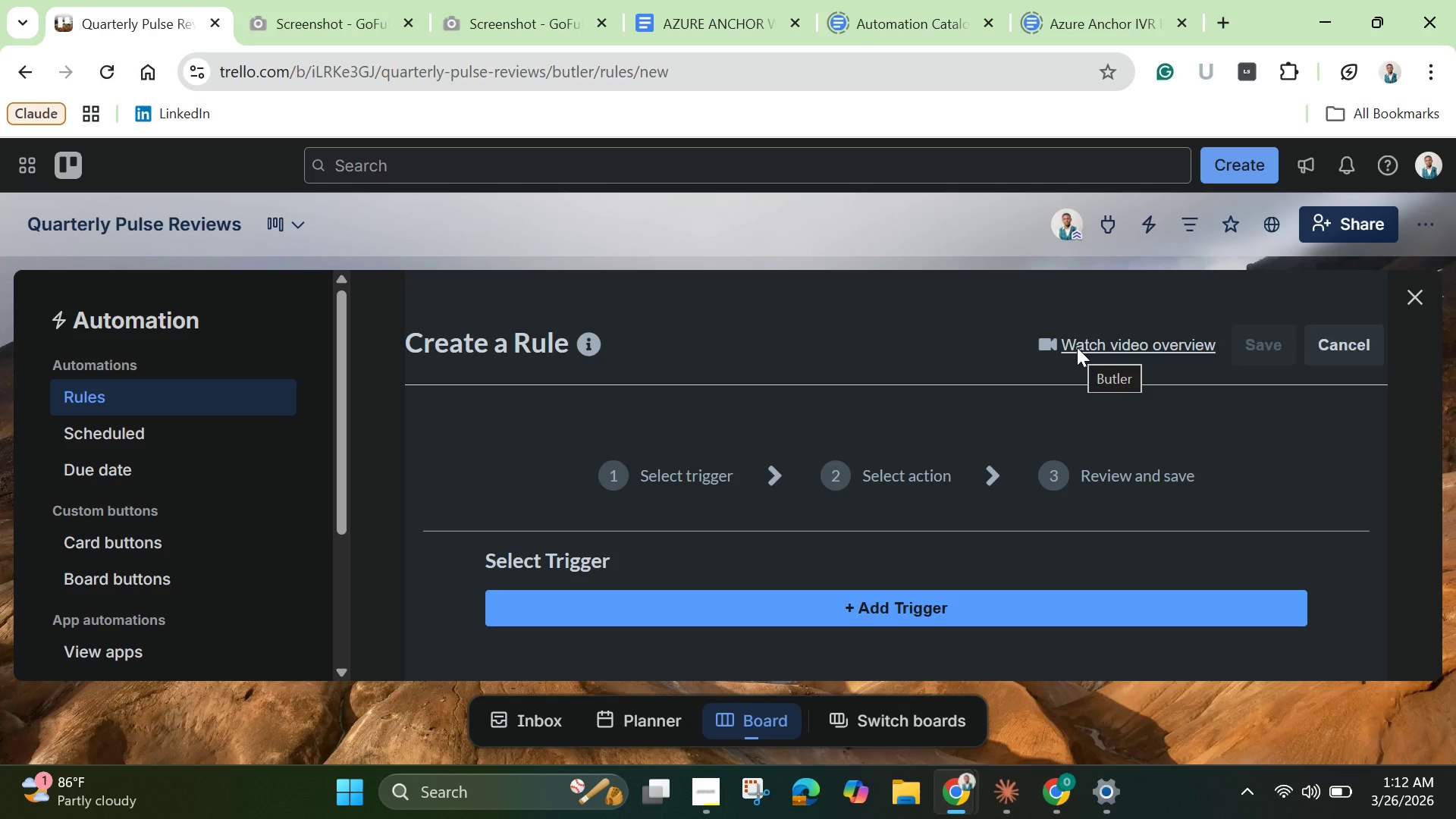 
wait(16.53)
 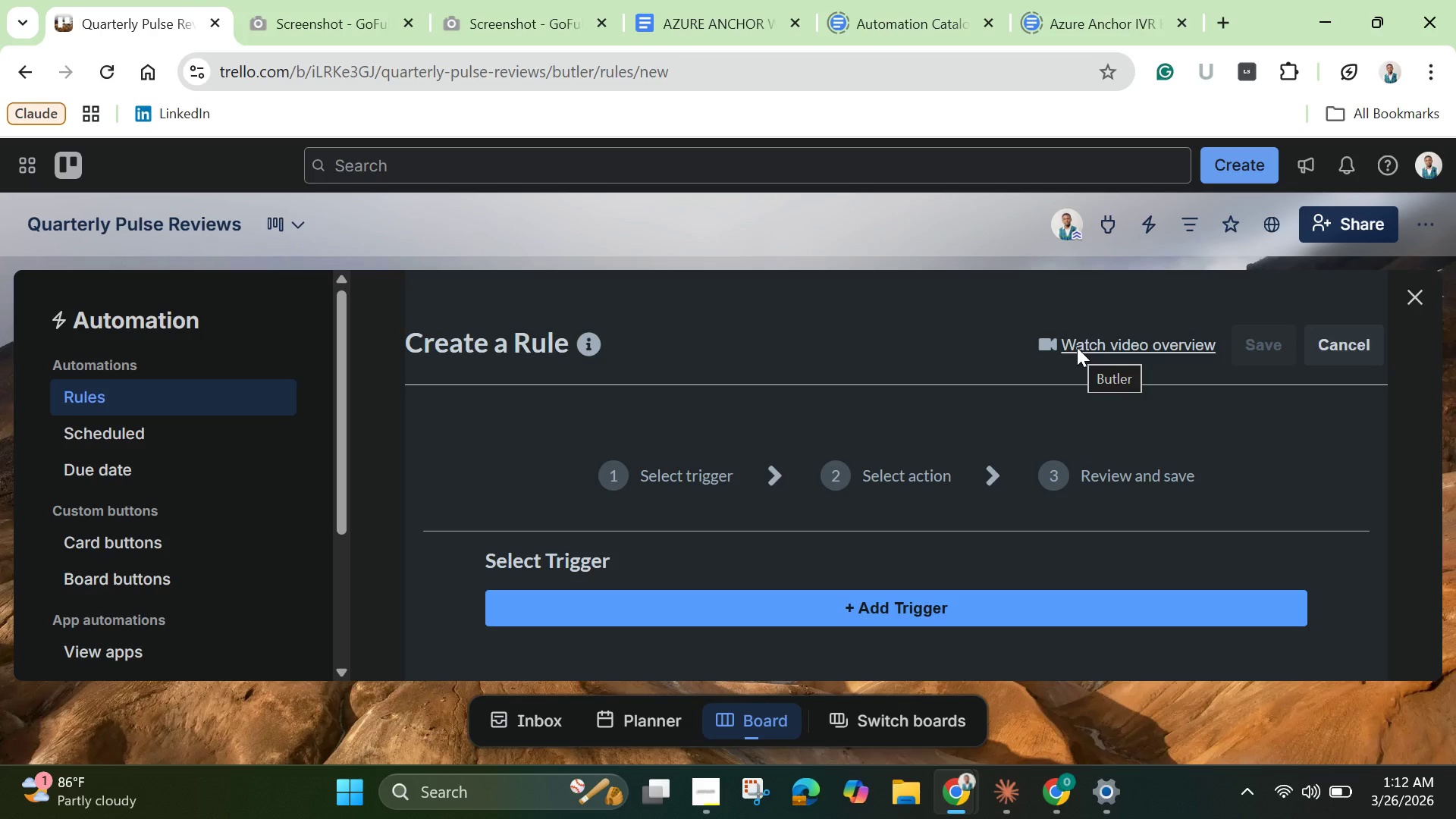 
left_click([786, 596])
 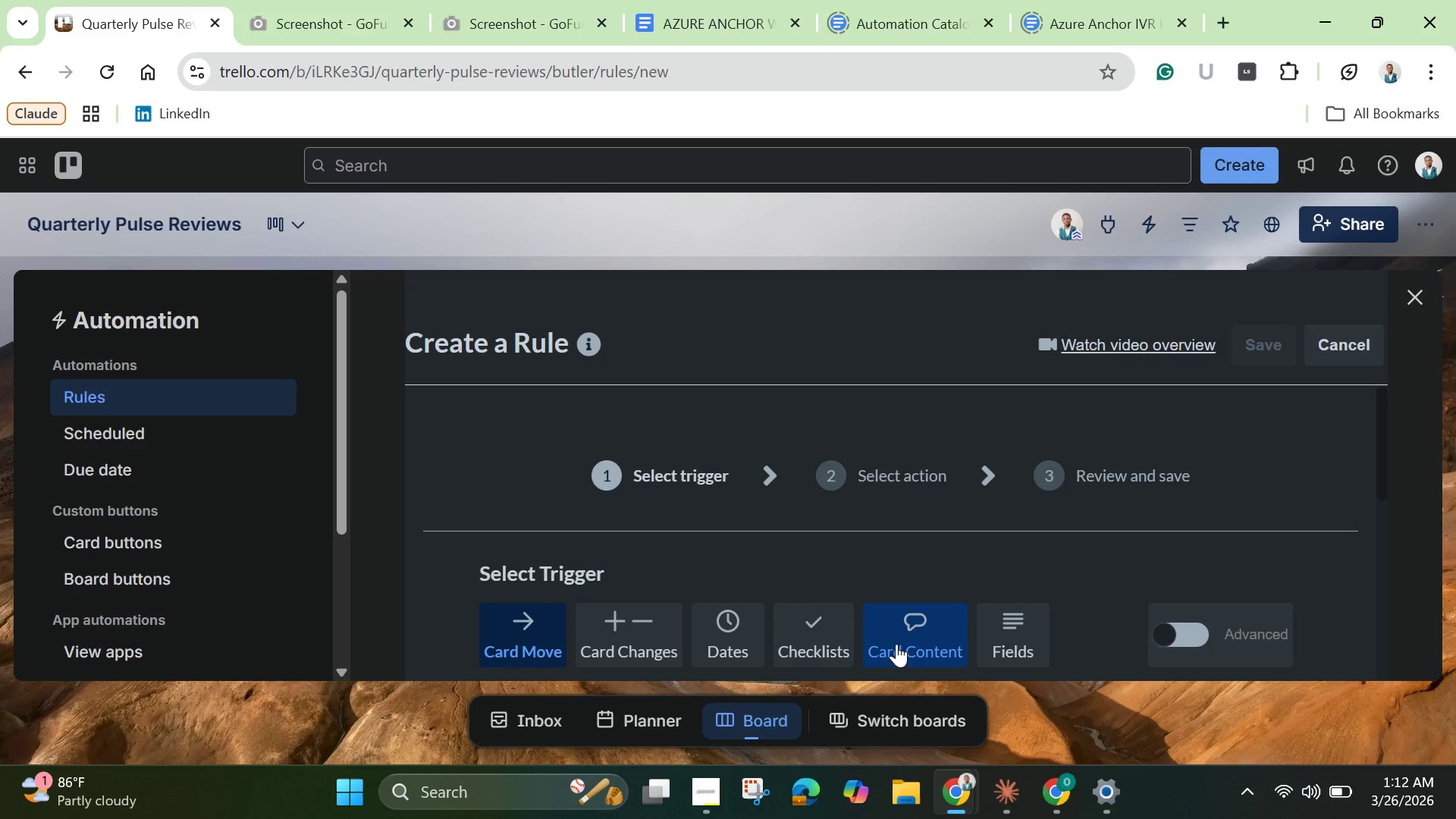 
left_click([1002, 634])
 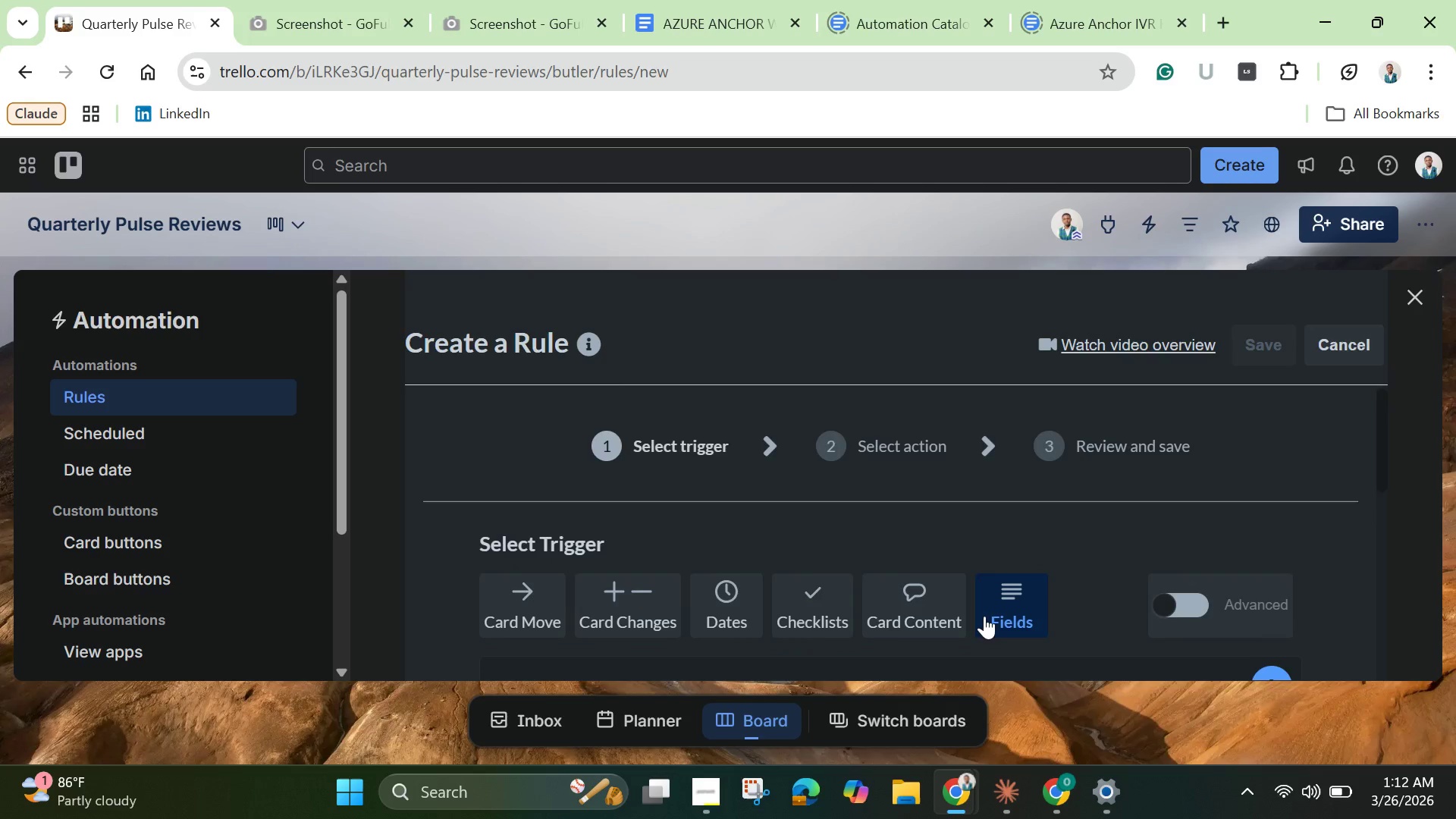 
scroll: coordinate [964, 627], scroll_direction: down, amount: 5.0
 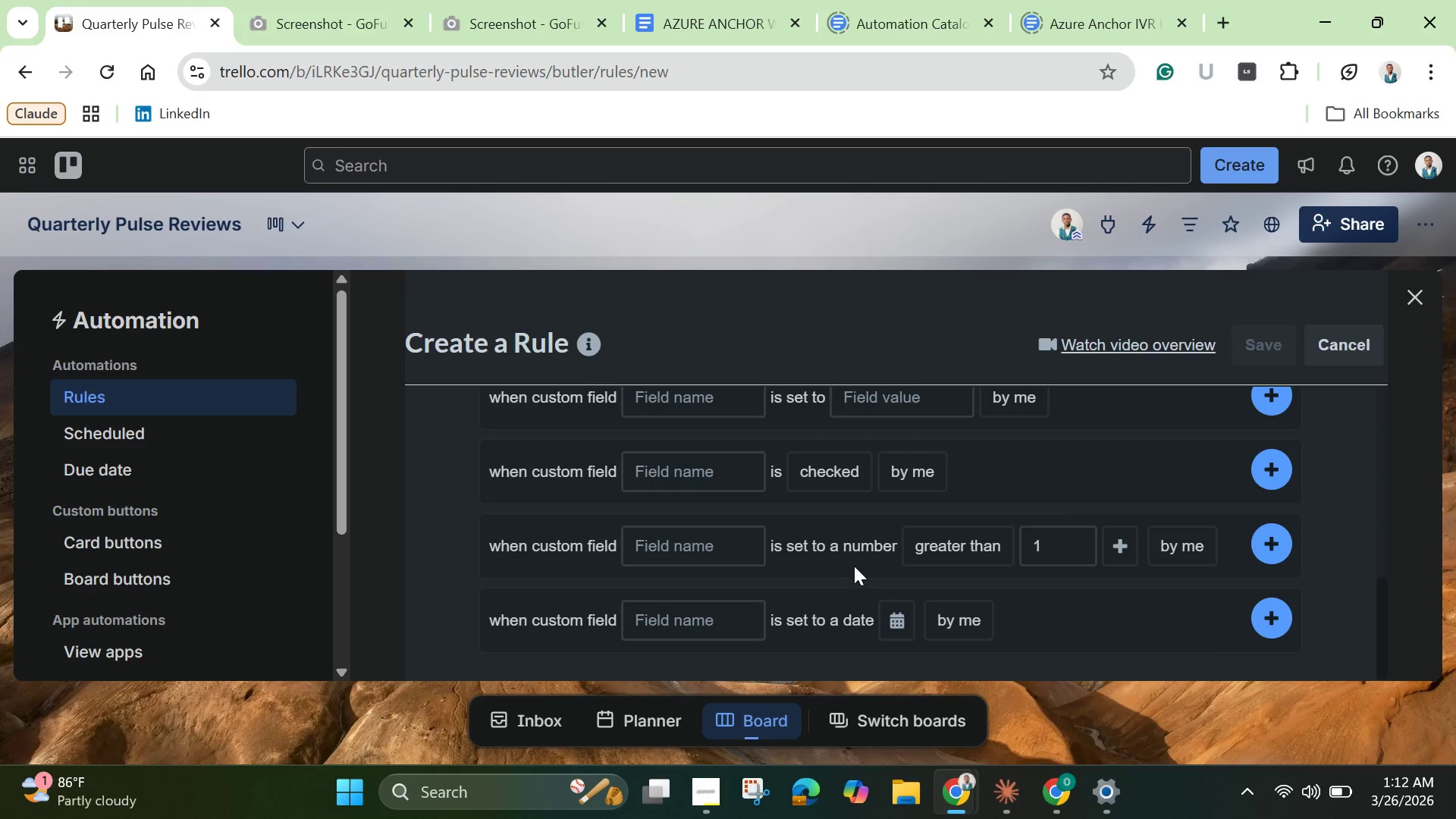 
scroll: coordinate [864, 532], scroll_direction: up, amount: 1.0
 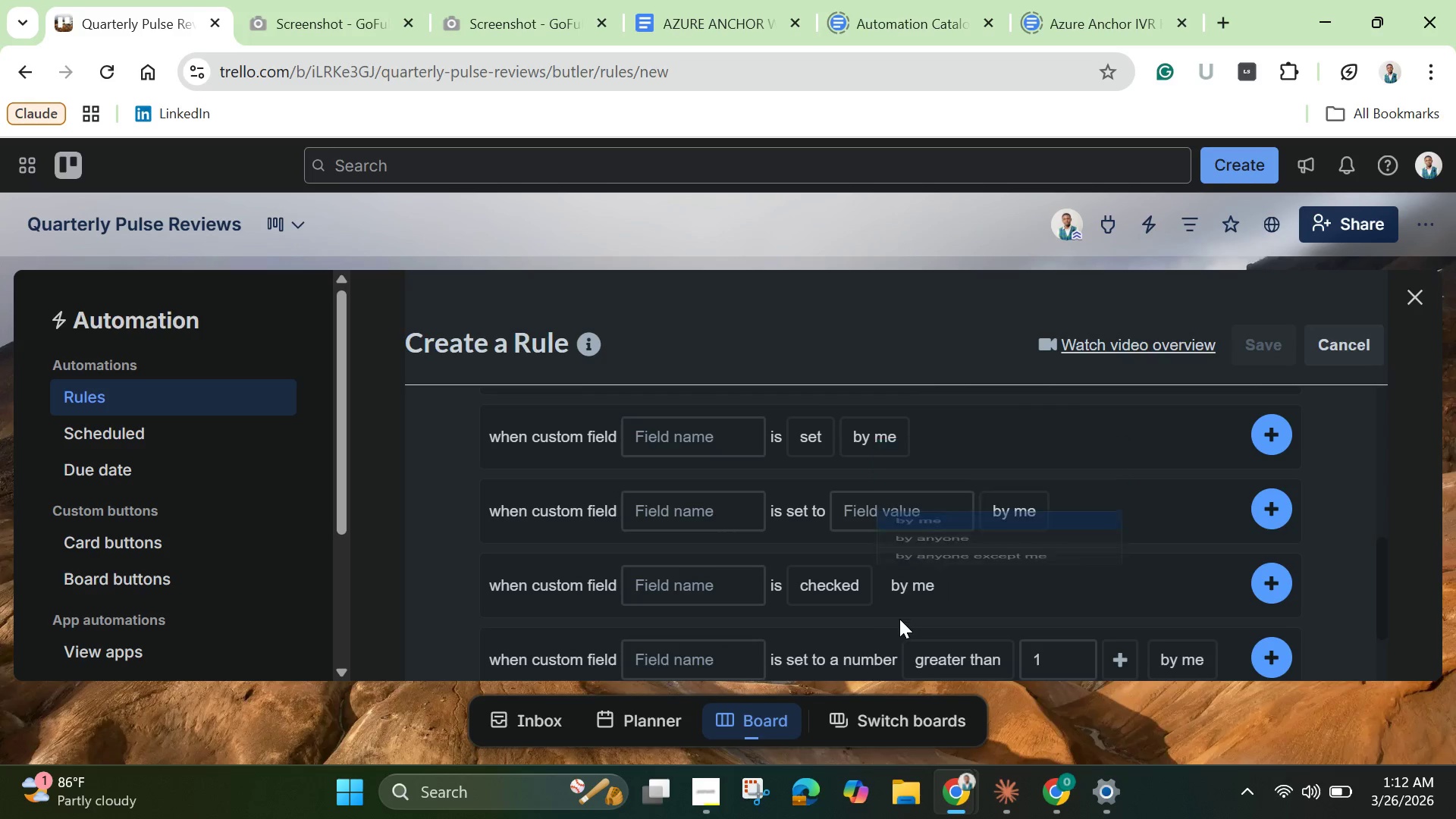 
mouse_move([871, 581])
 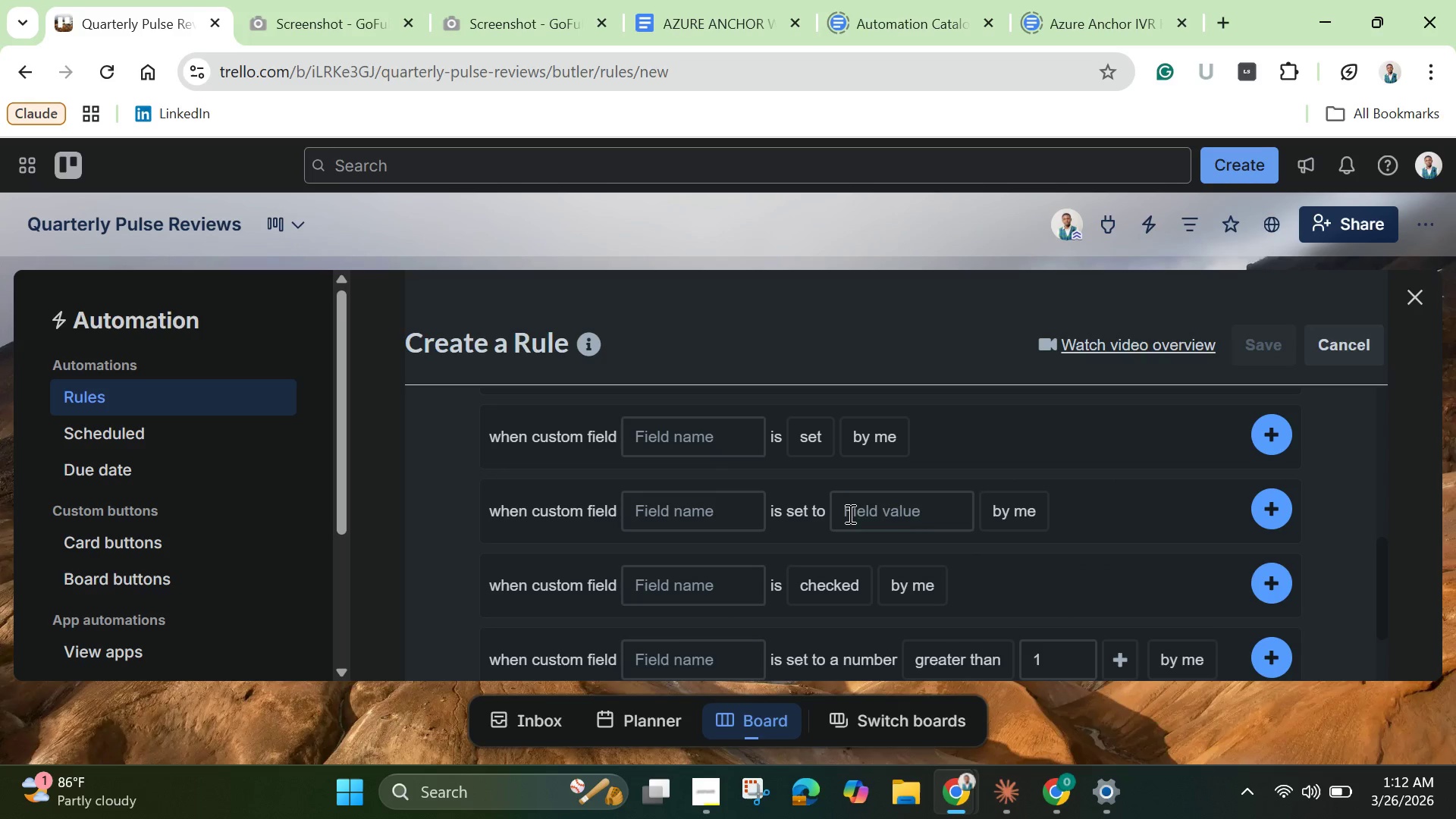 
scroll: coordinate [854, 524], scroll_direction: down, amount: 1.0
 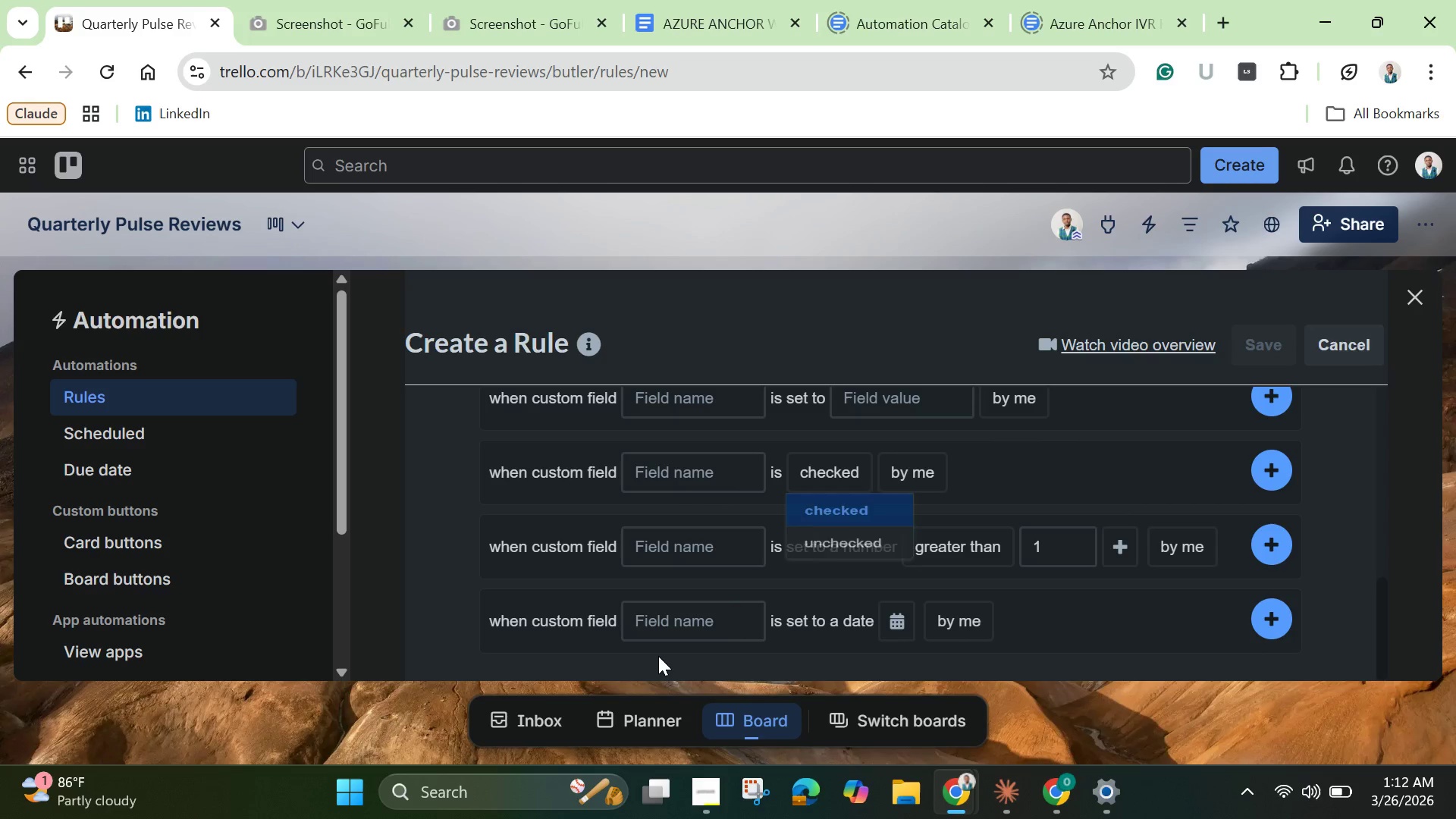 
left_click([636, 627])
 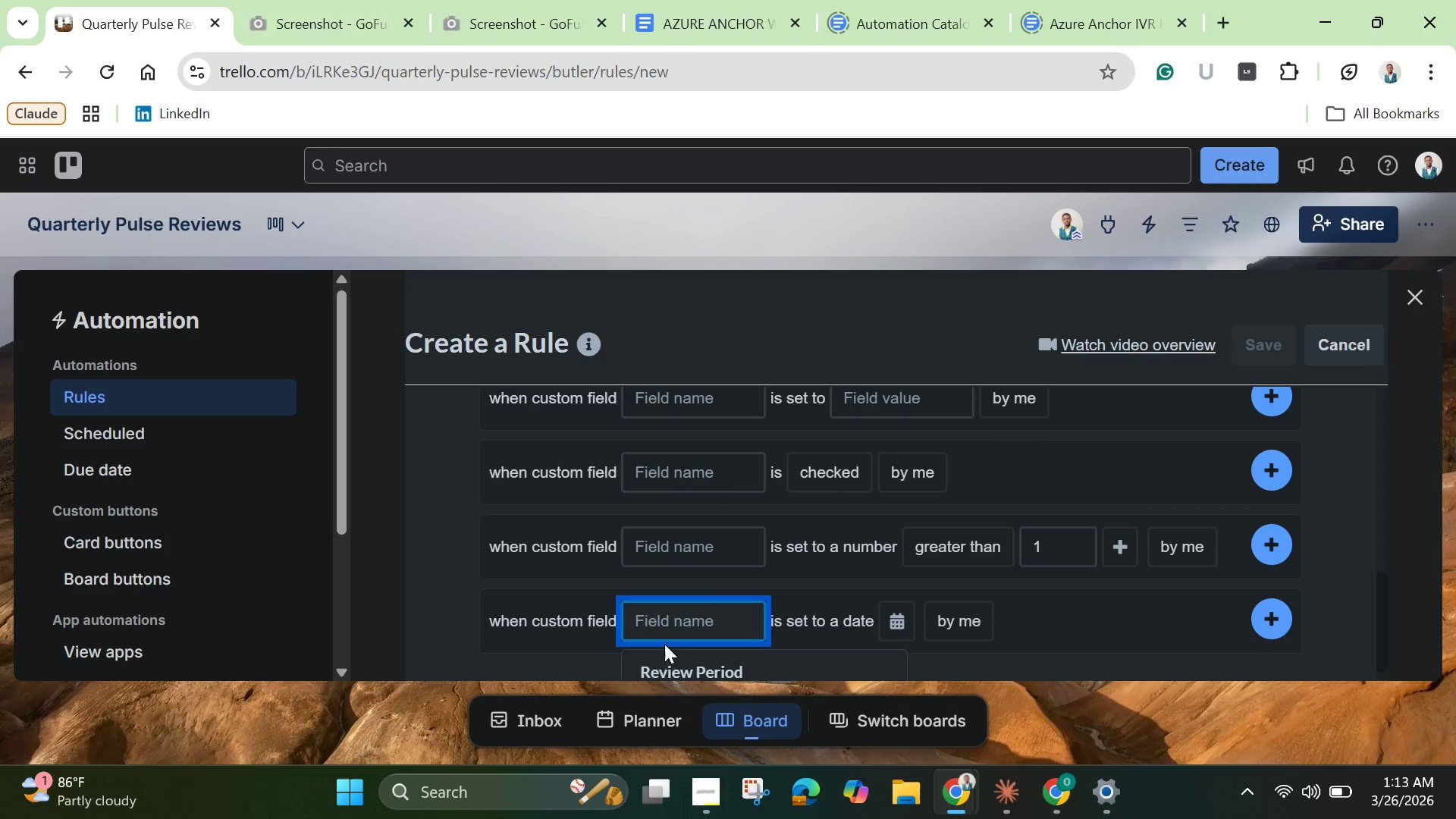 
left_click([690, 667])
 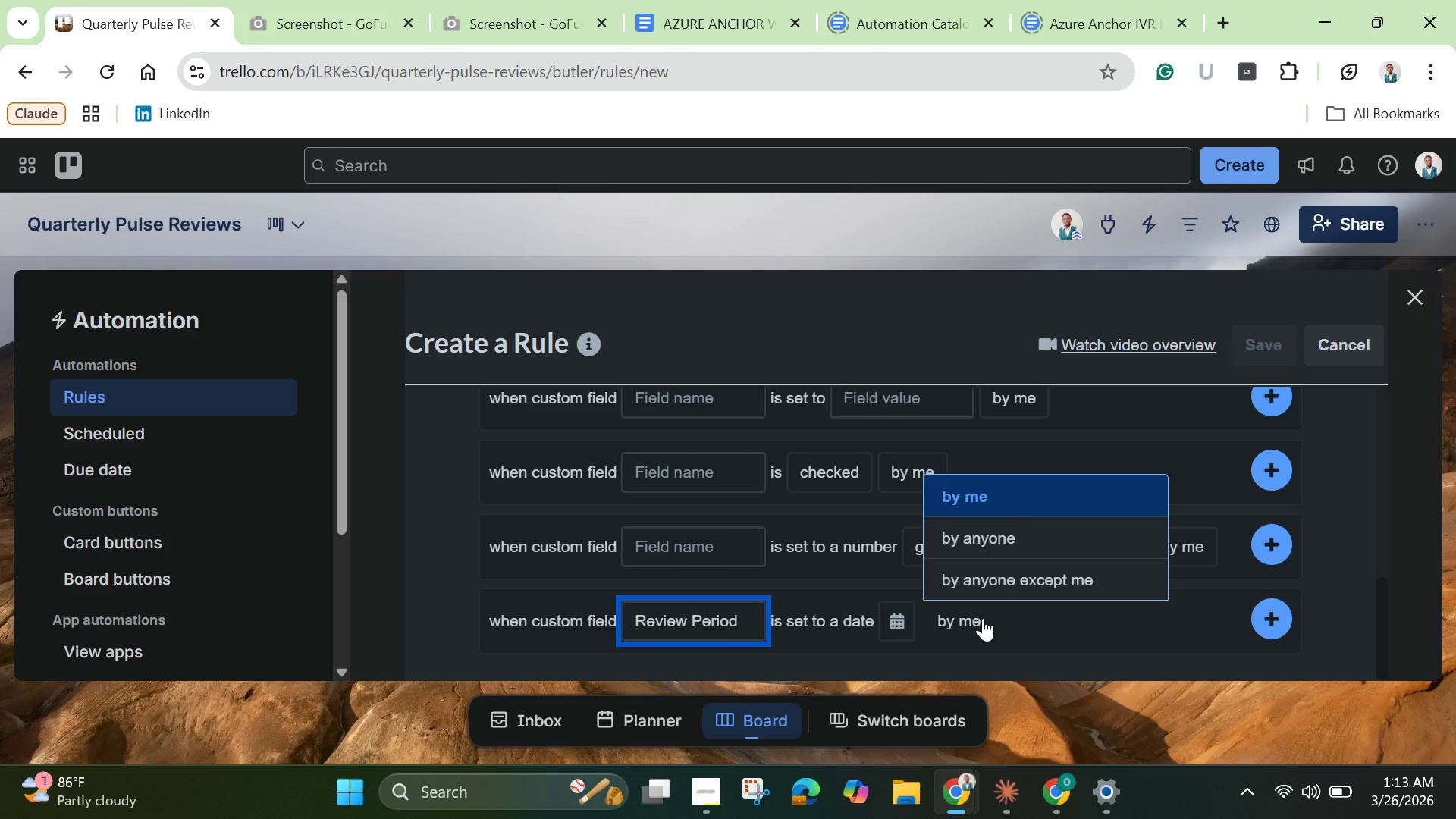 
left_click([983, 618])
 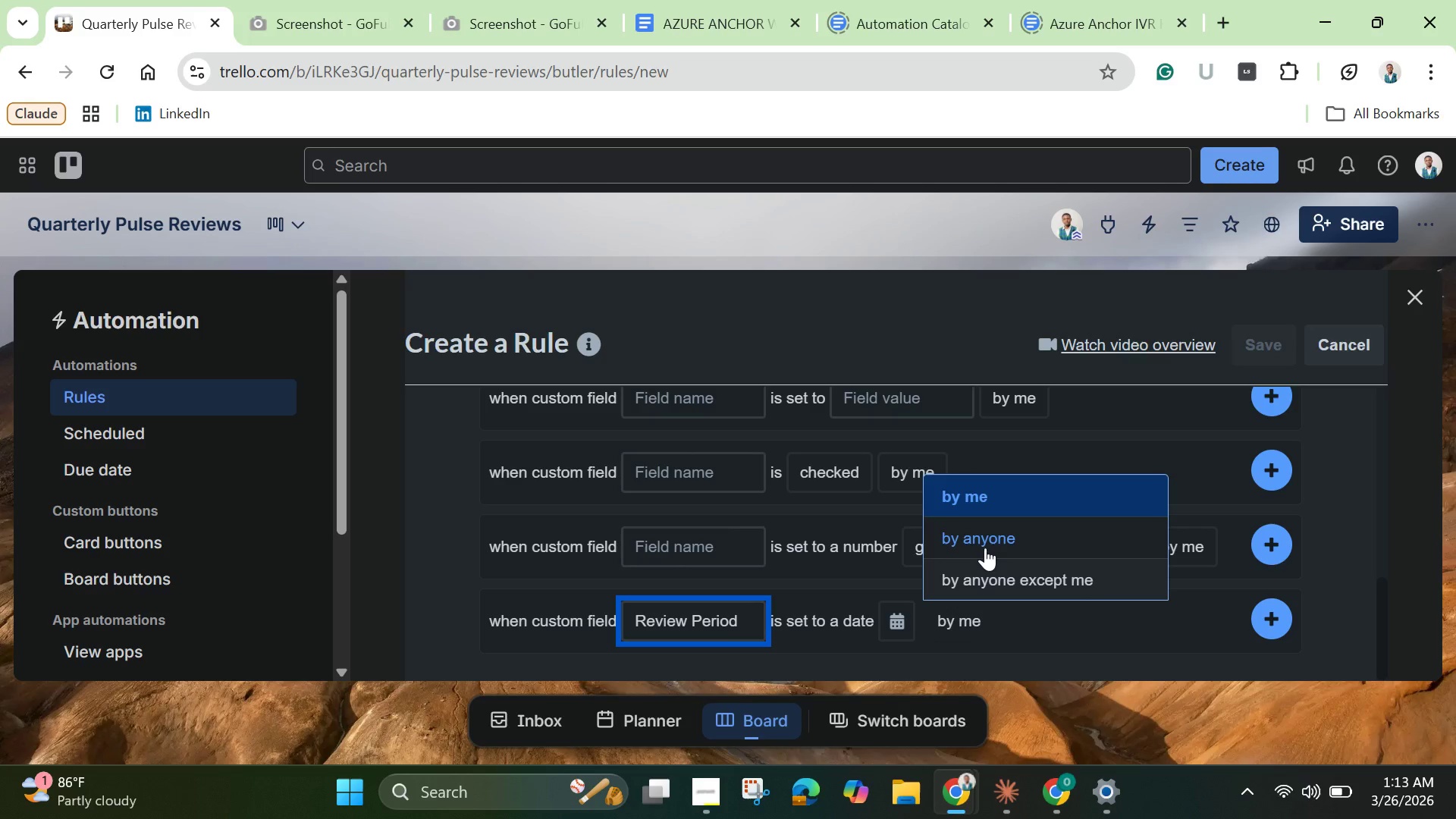 
left_click([985, 544])
 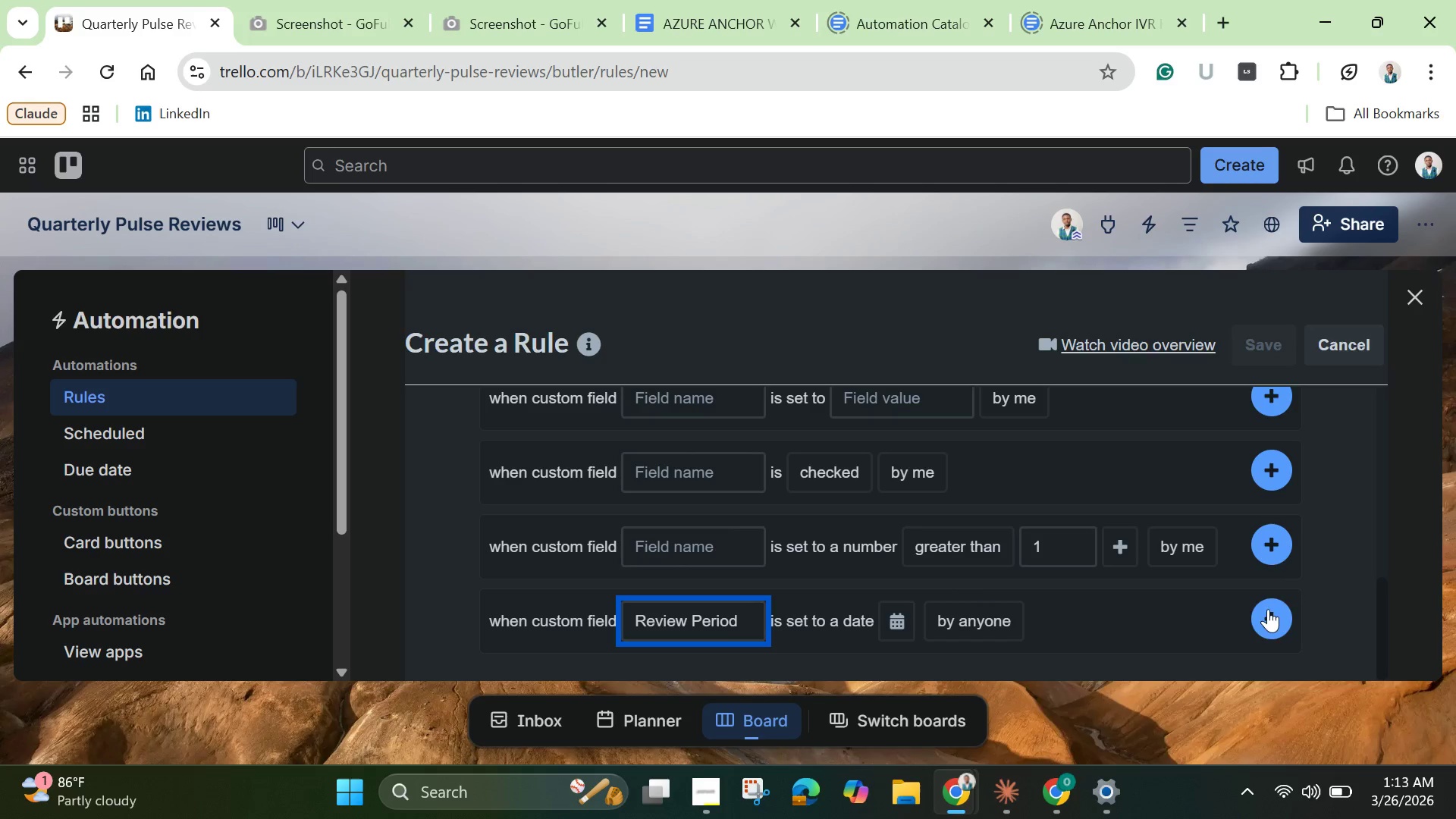 
left_click([1278, 619])
 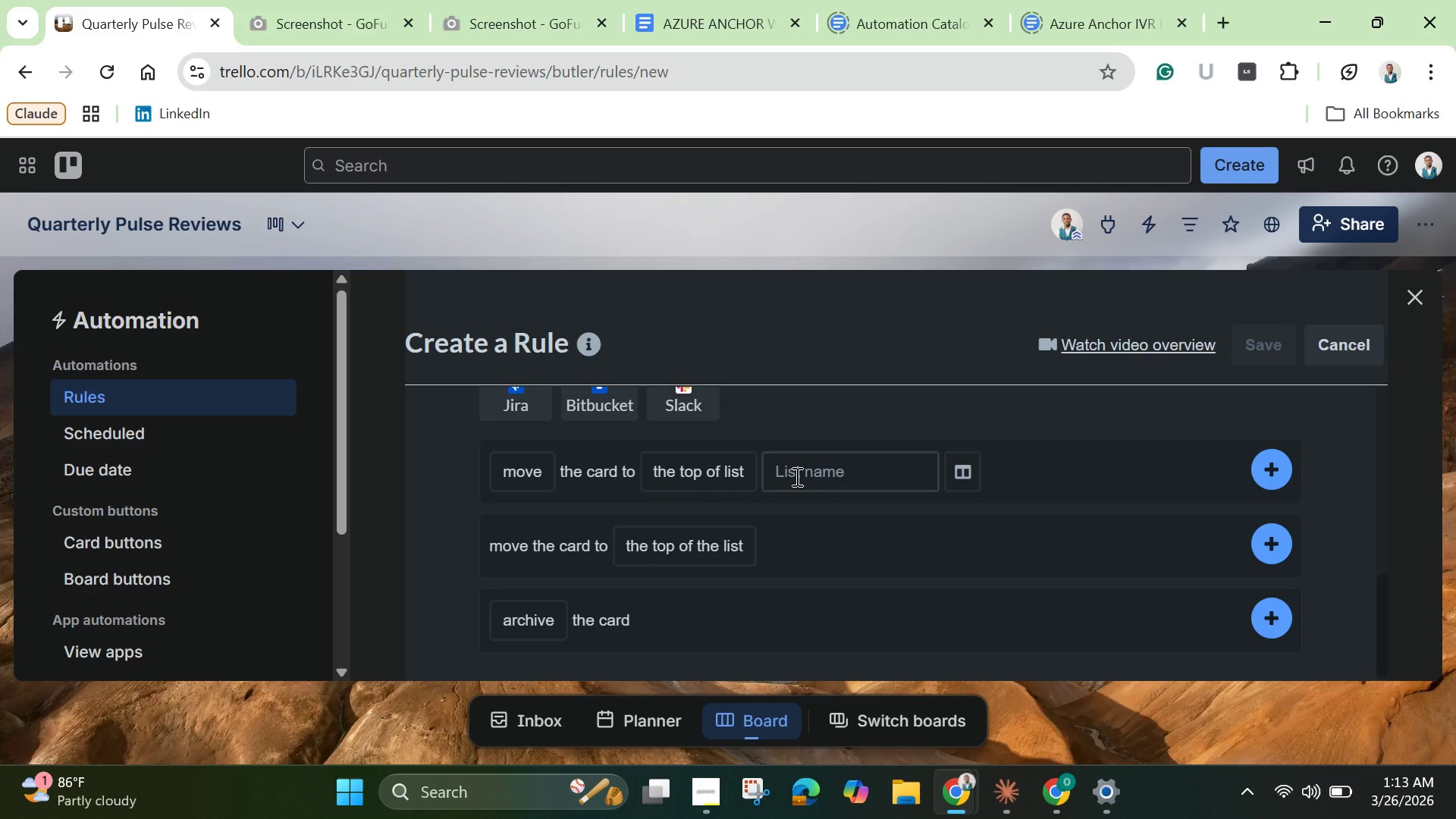 
wait(21.05)
 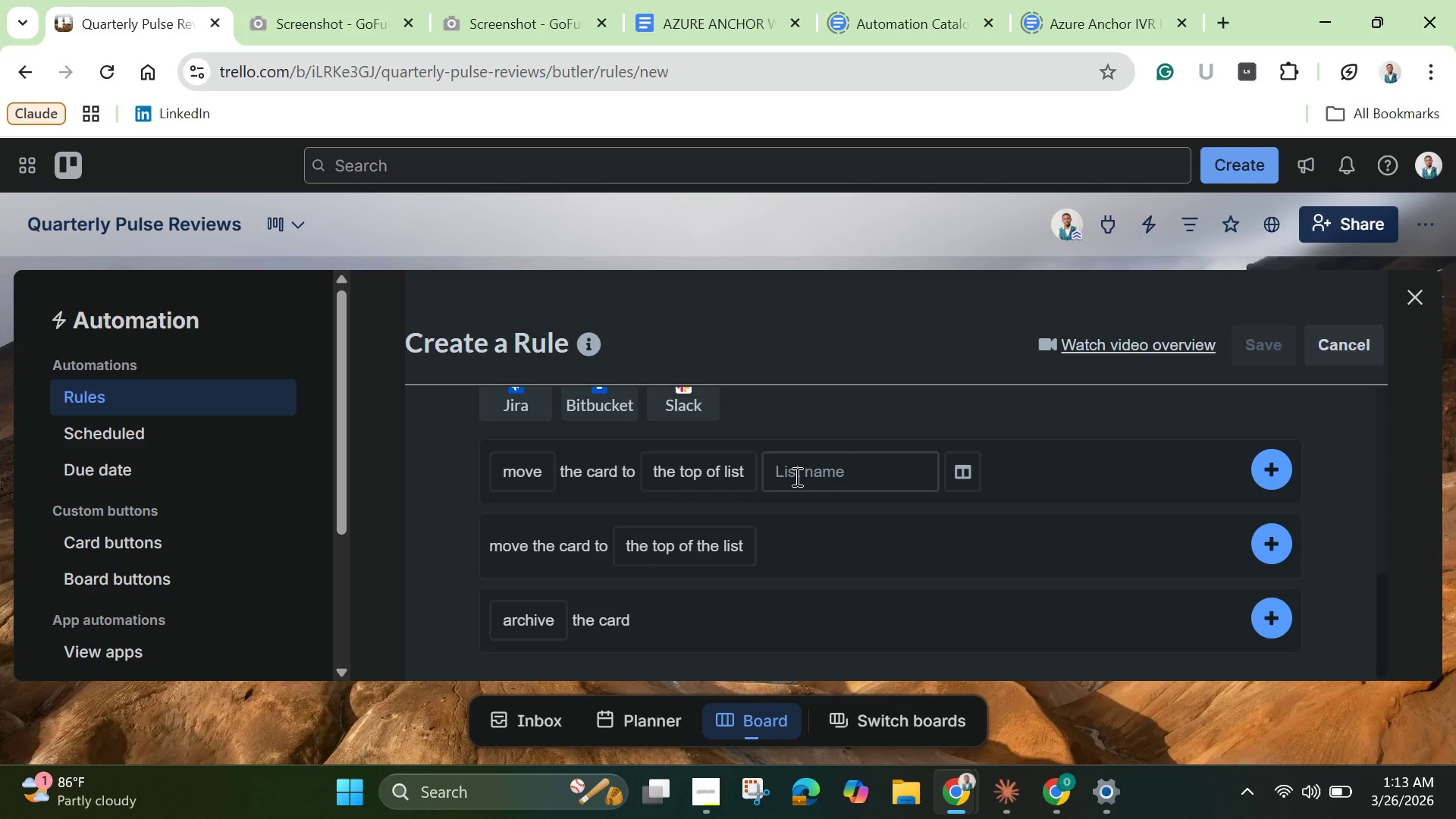 
left_click([800, 473])
 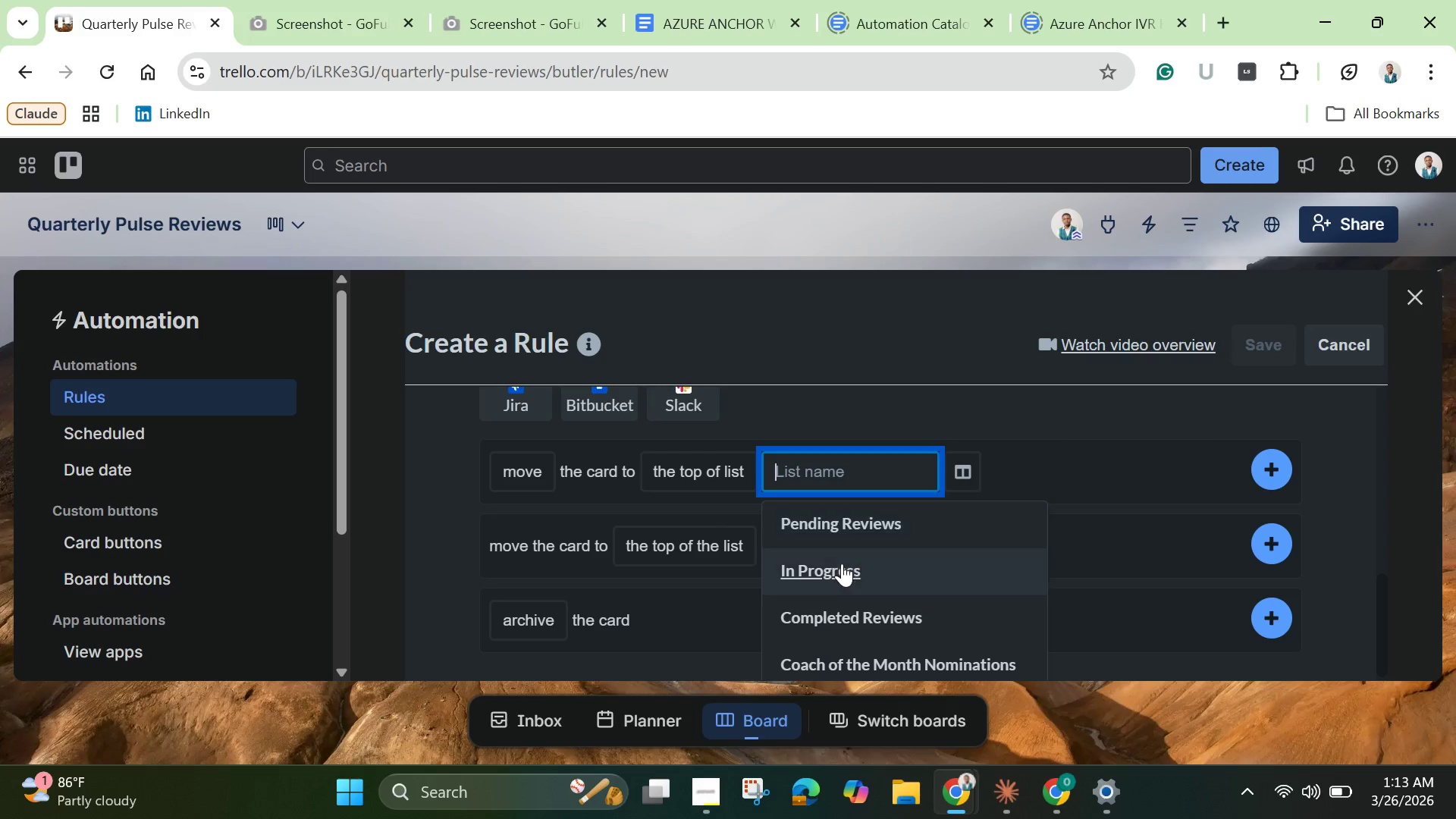 
left_click([842, 566])
 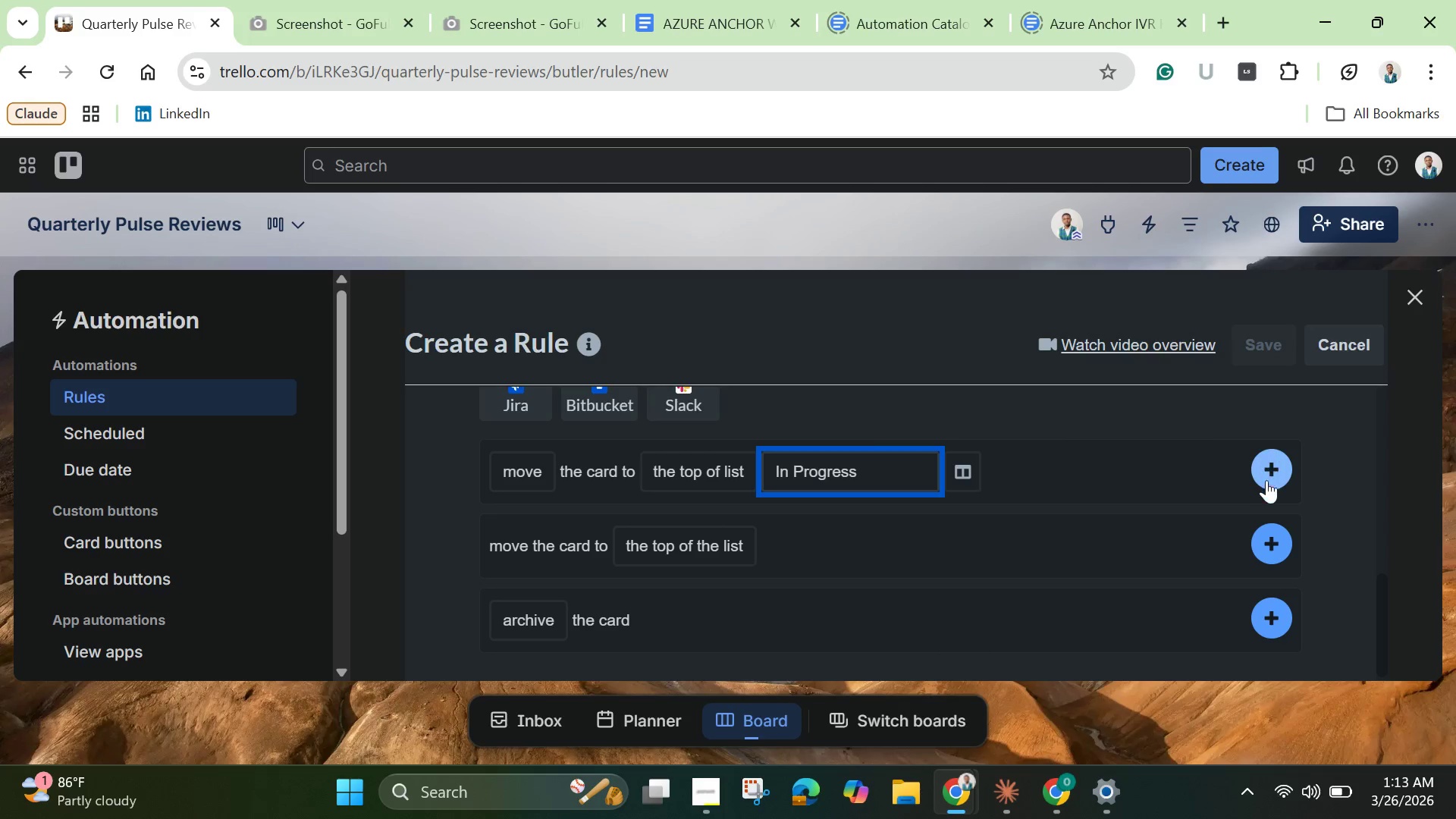 
left_click([1265, 472])
 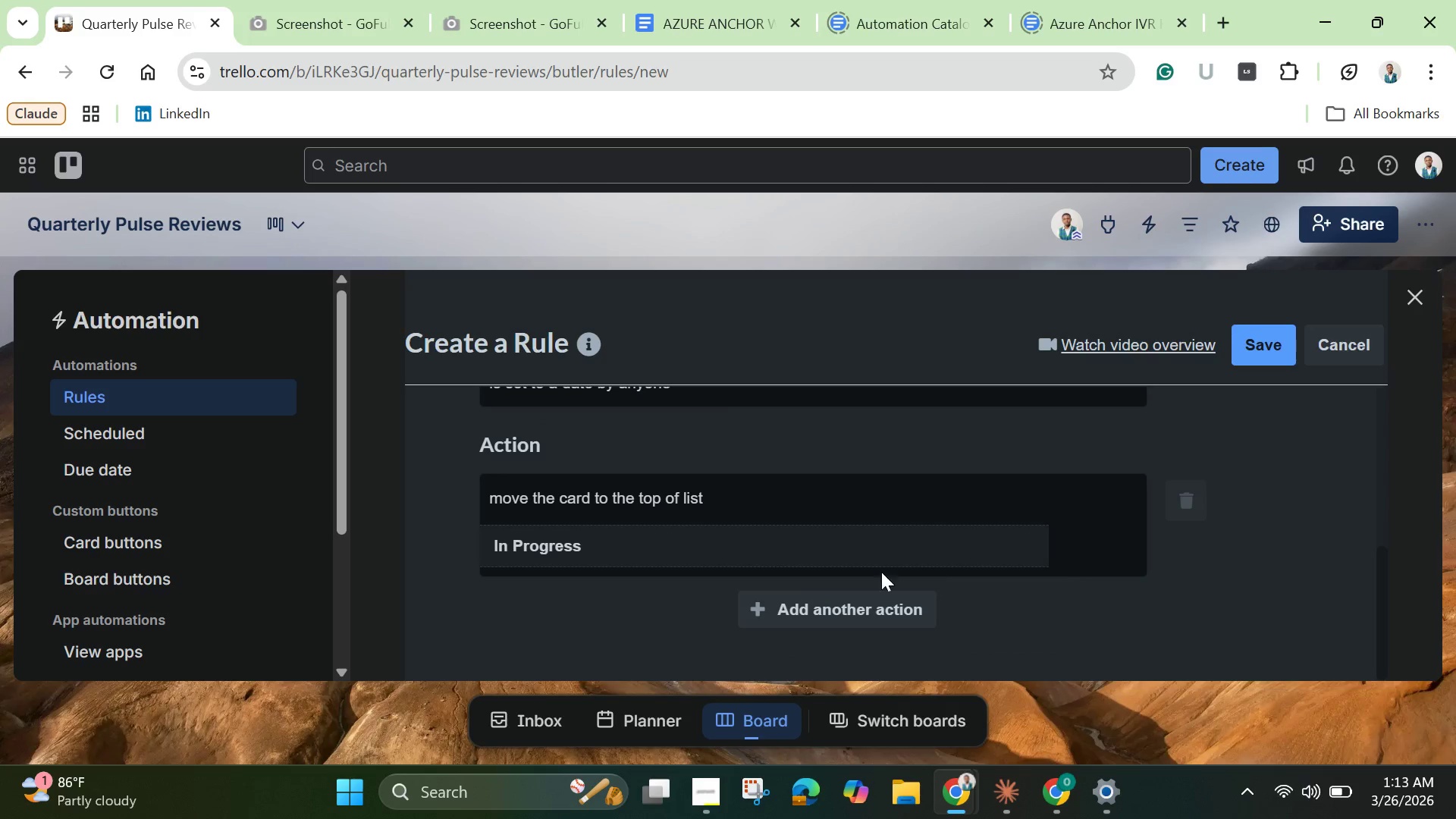 
left_click([771, 614])
 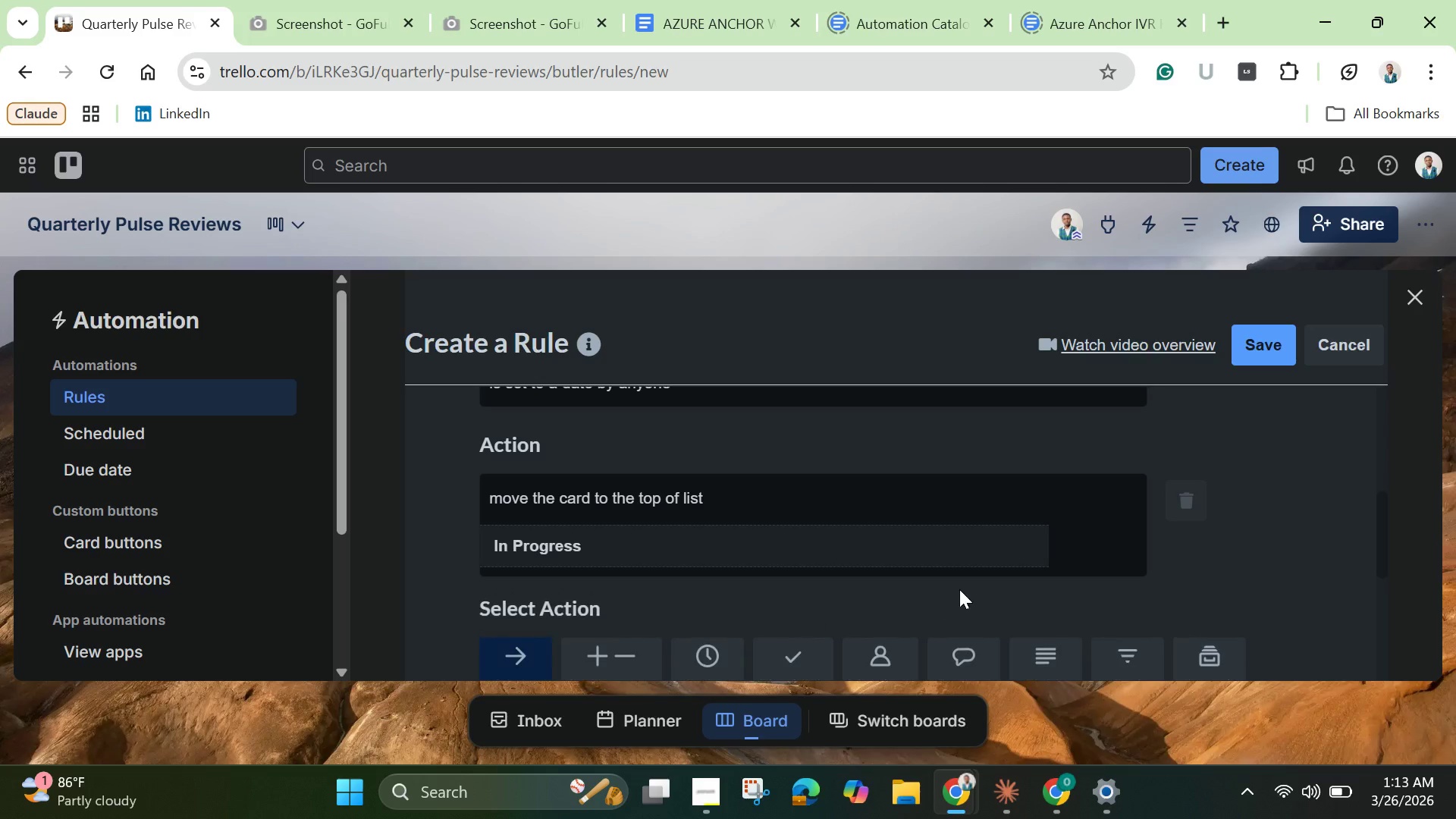 
scroll: coordinate [959, 588], scroll_direction: down, amount: 1.0
 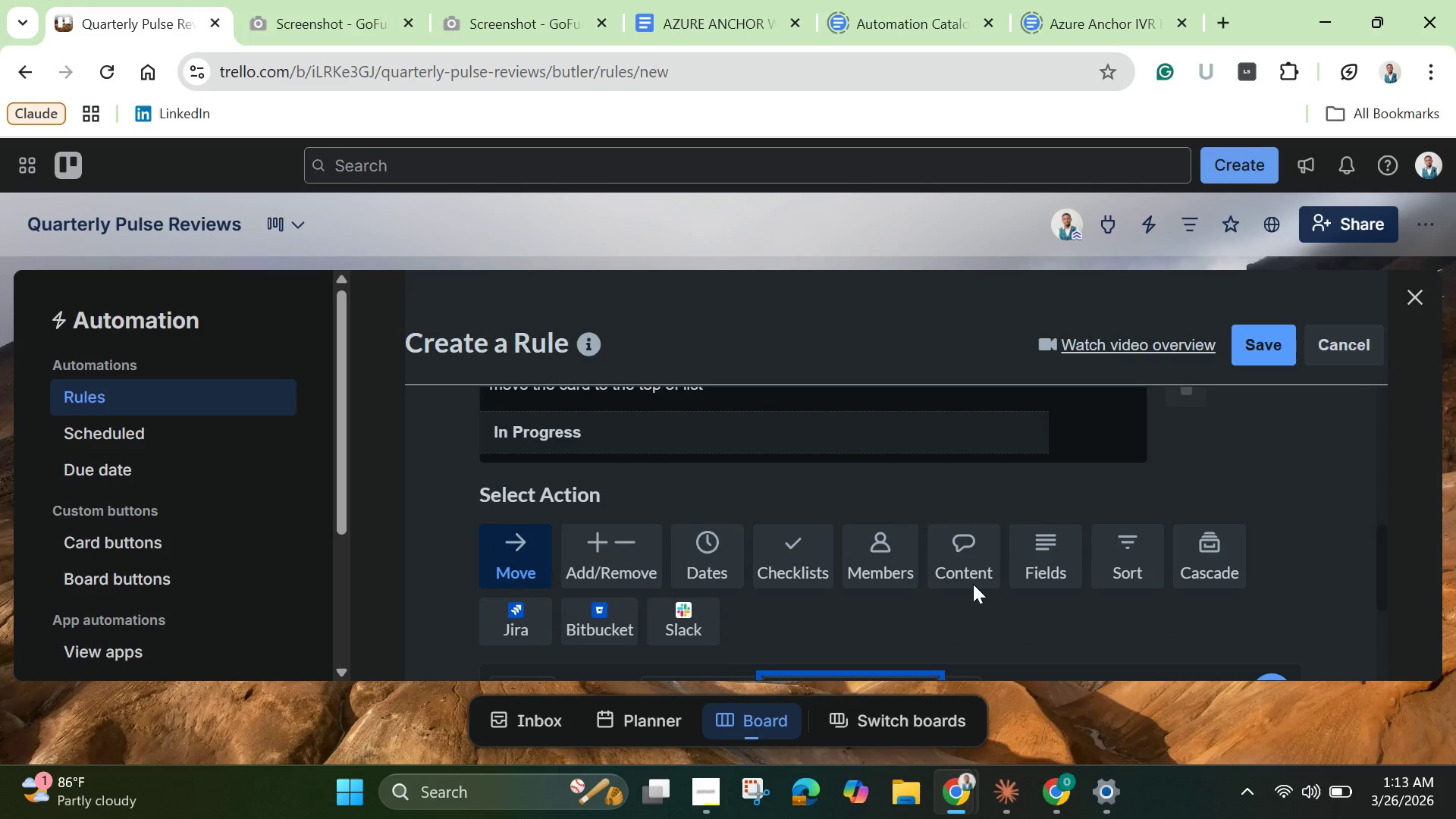 
left_click([971, 576])
 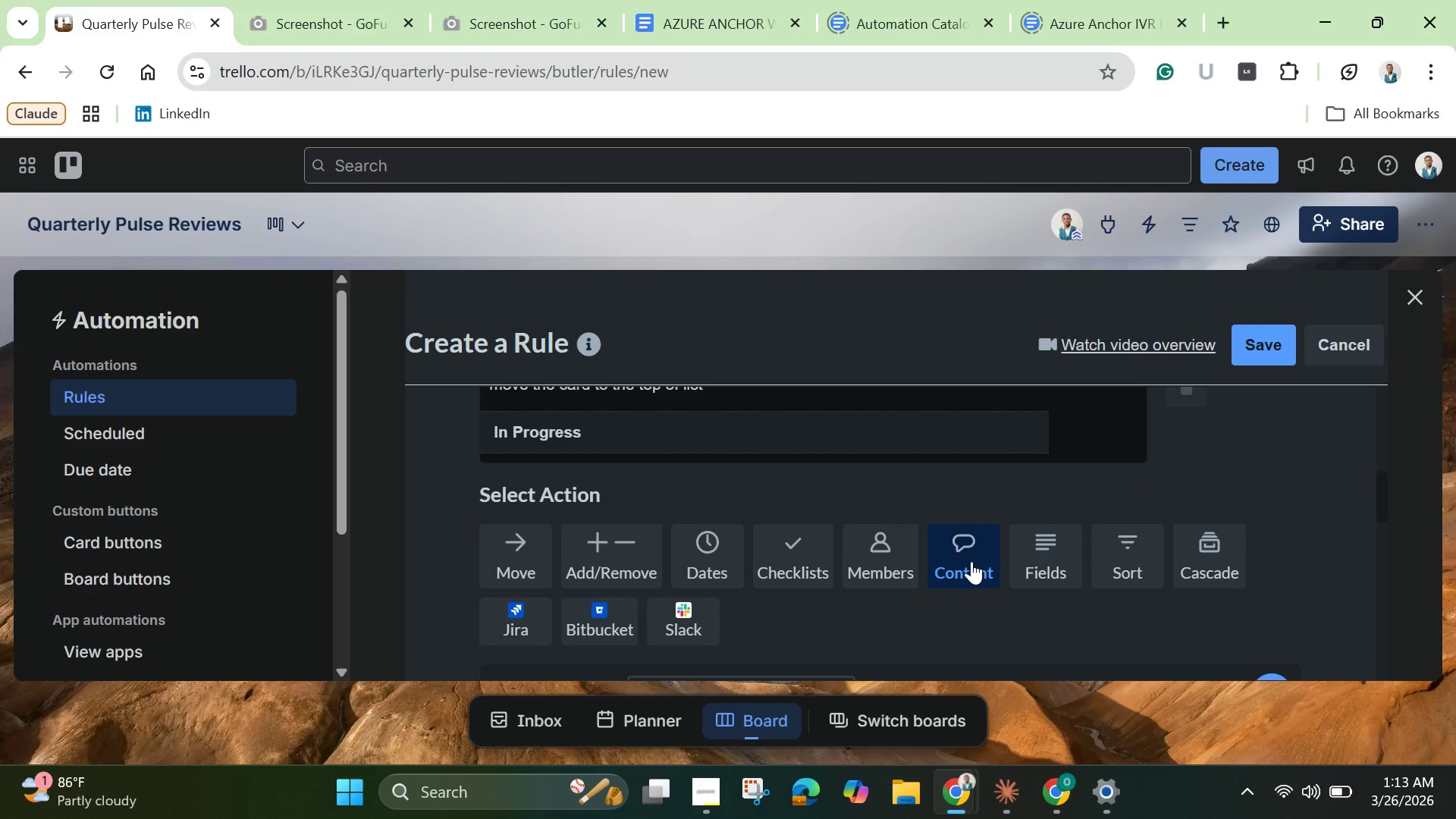 
wait(8.12)
 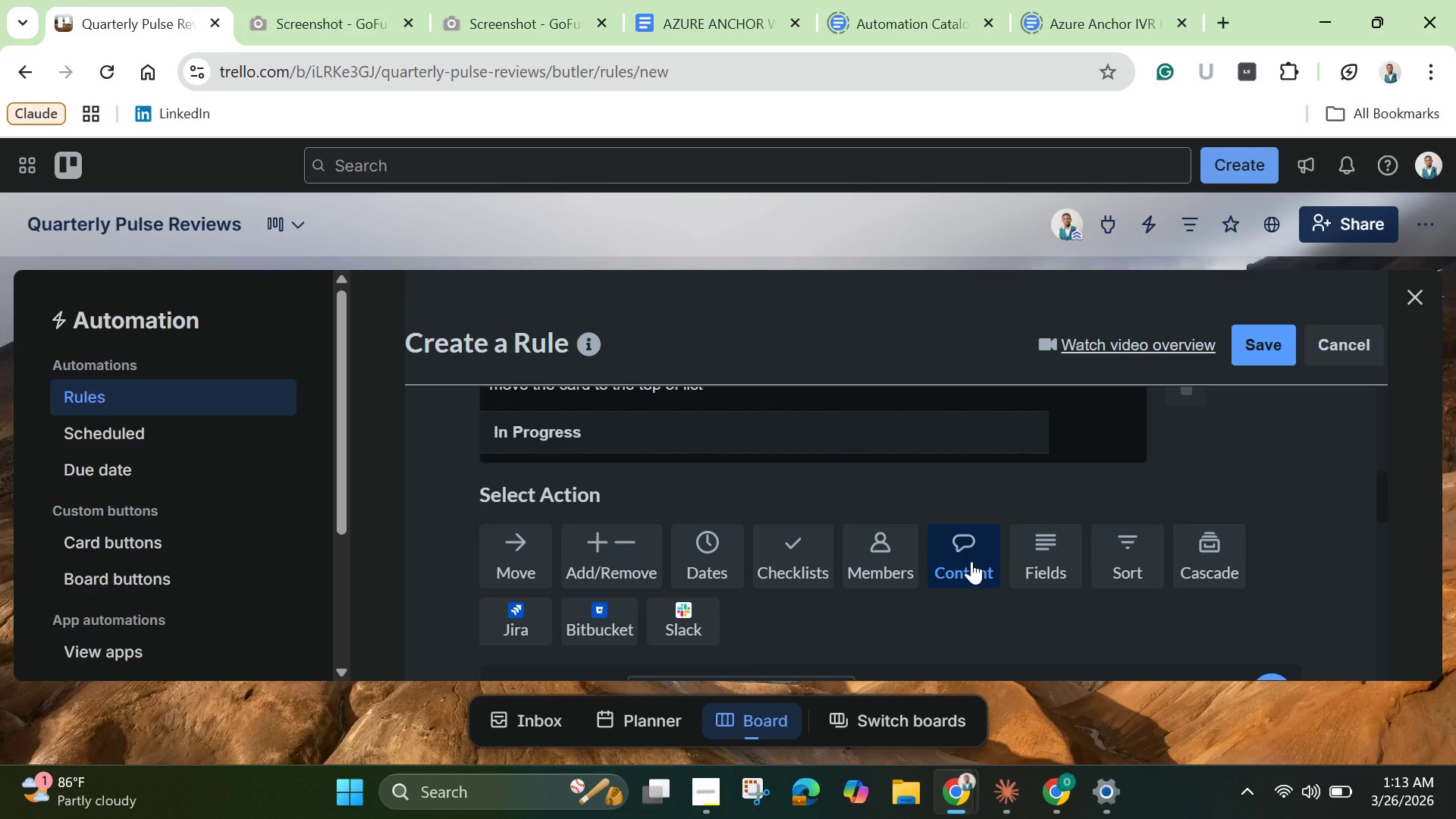 
scroll: coordinate [965, 549], scroll_direction: down, amount: 3.0
 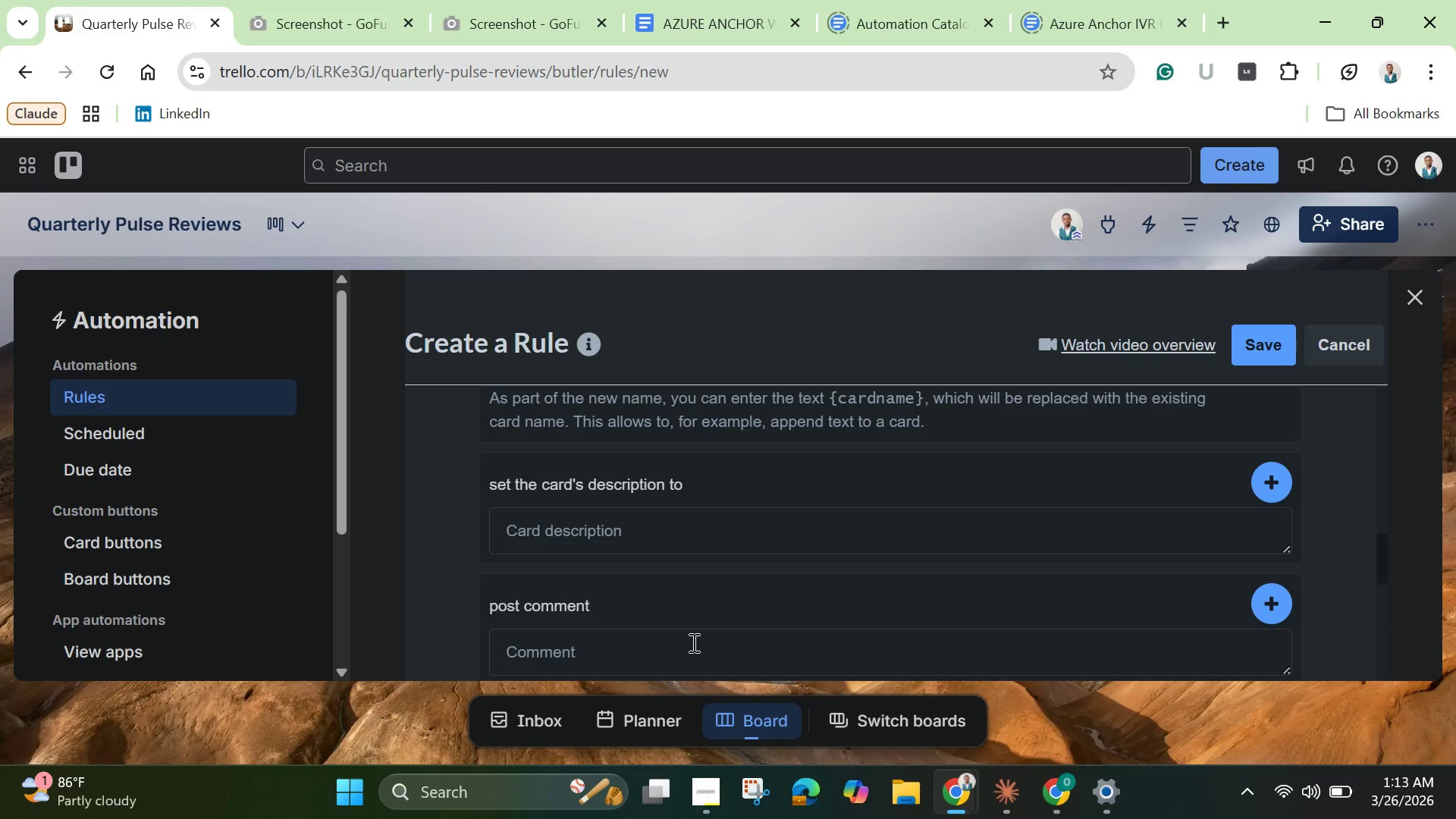 
left_click([692, 642])
 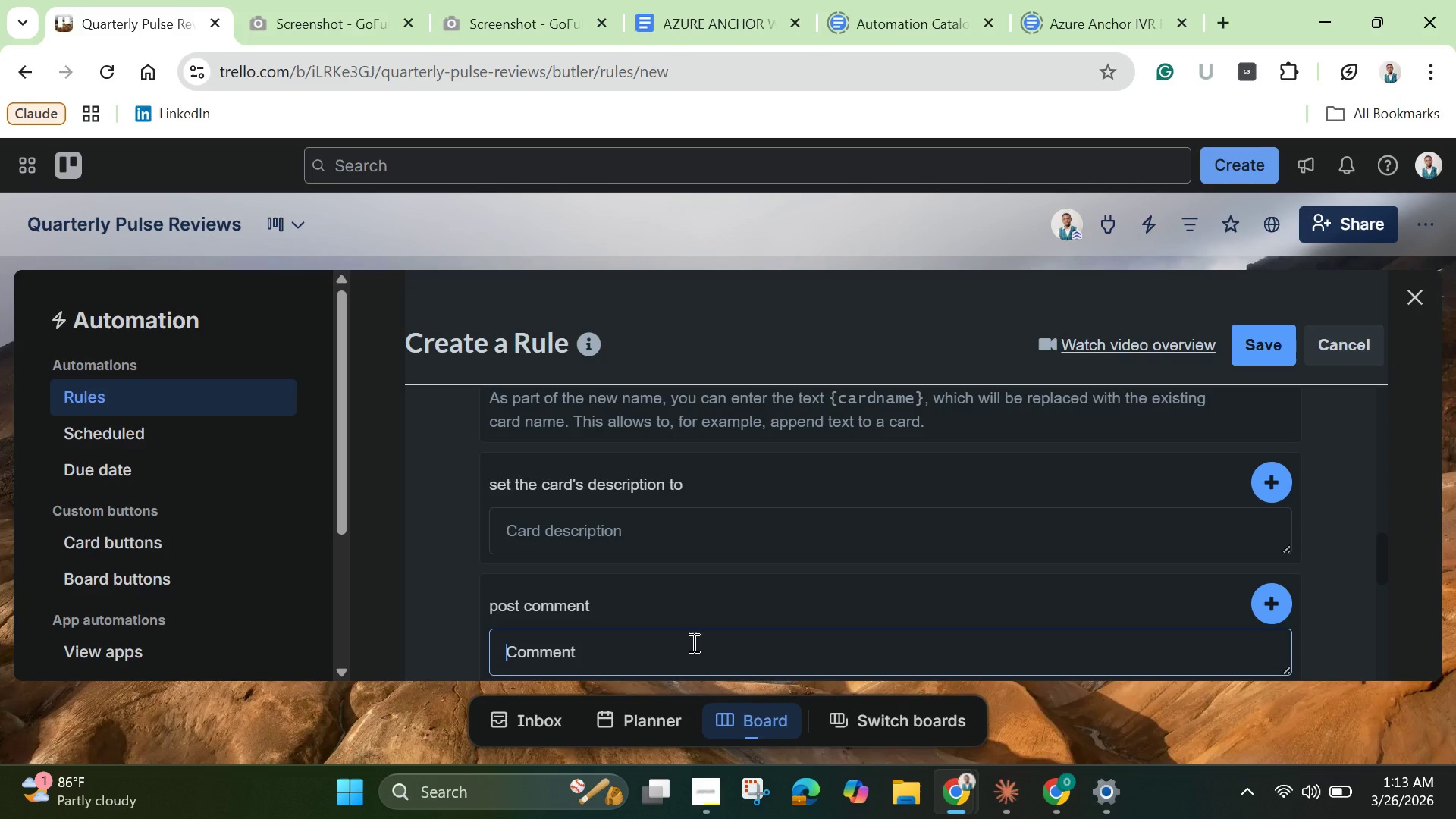 
type(Review period )
 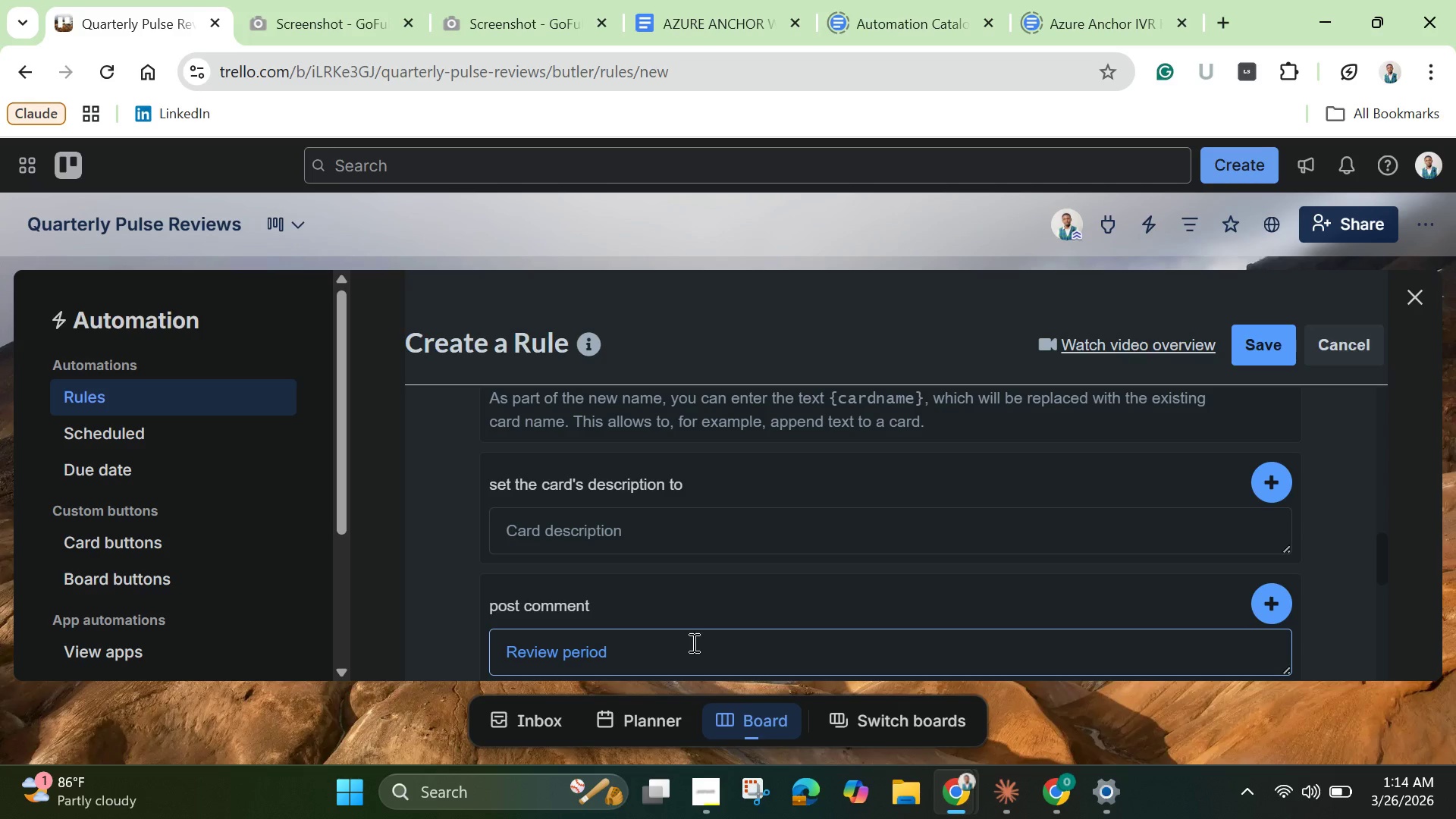 
wait(6.38)
 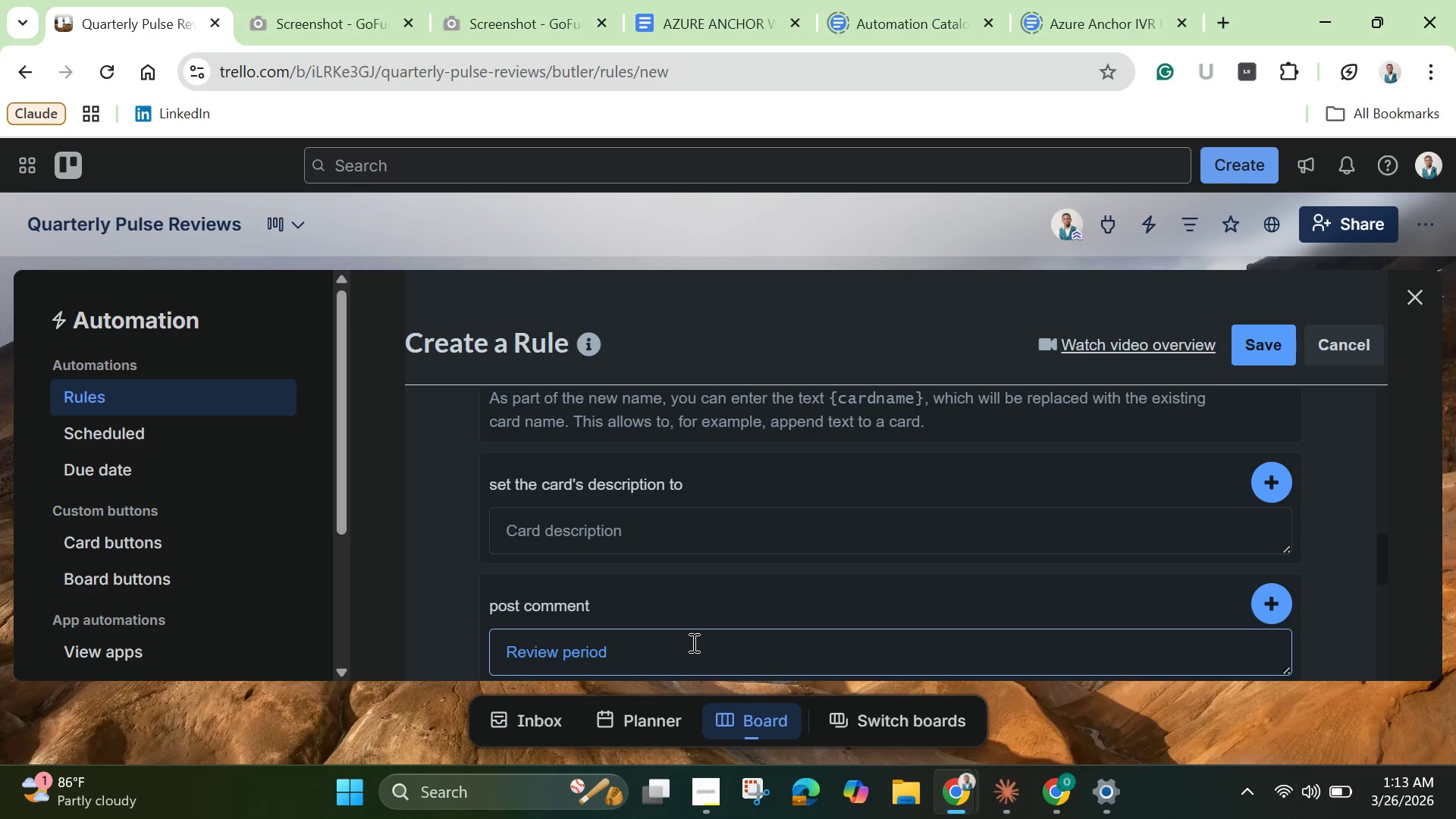 
type(set. Performane =)
key(Backspace)
key(Backspace)
key(Backspace)
type(ce )
 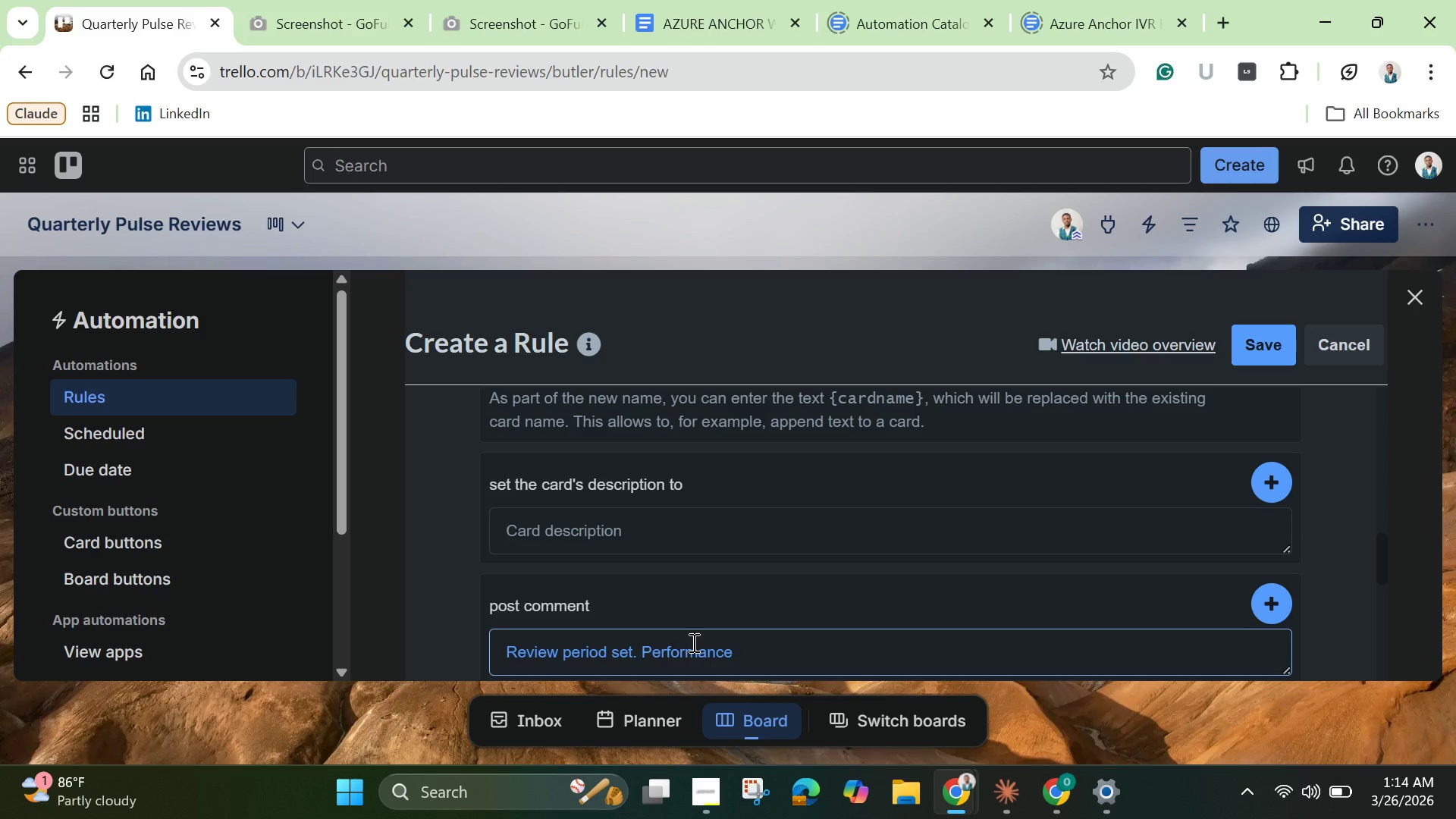 
type(evaluation in progress.)
 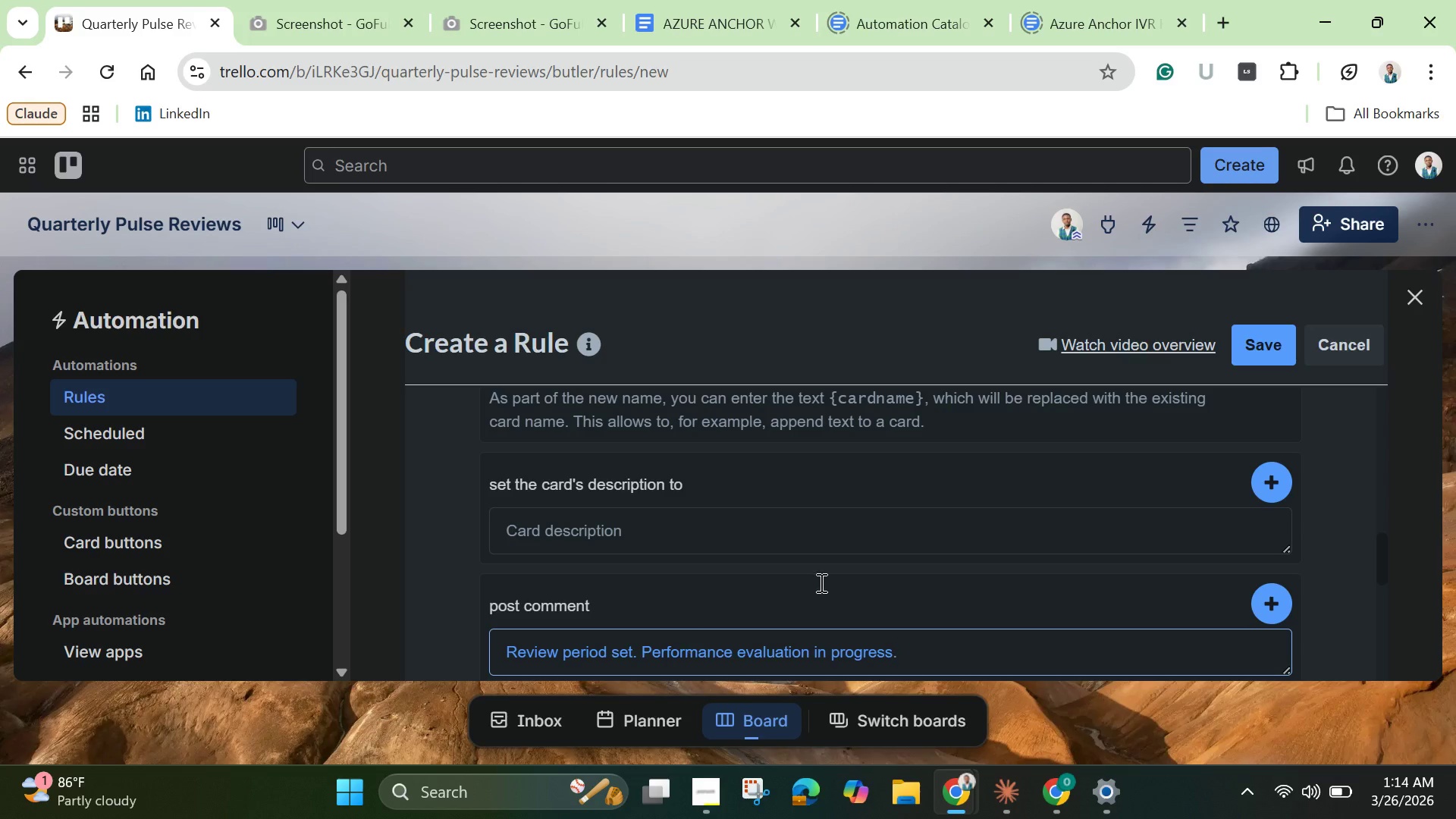 
left_click([1268, 590])
 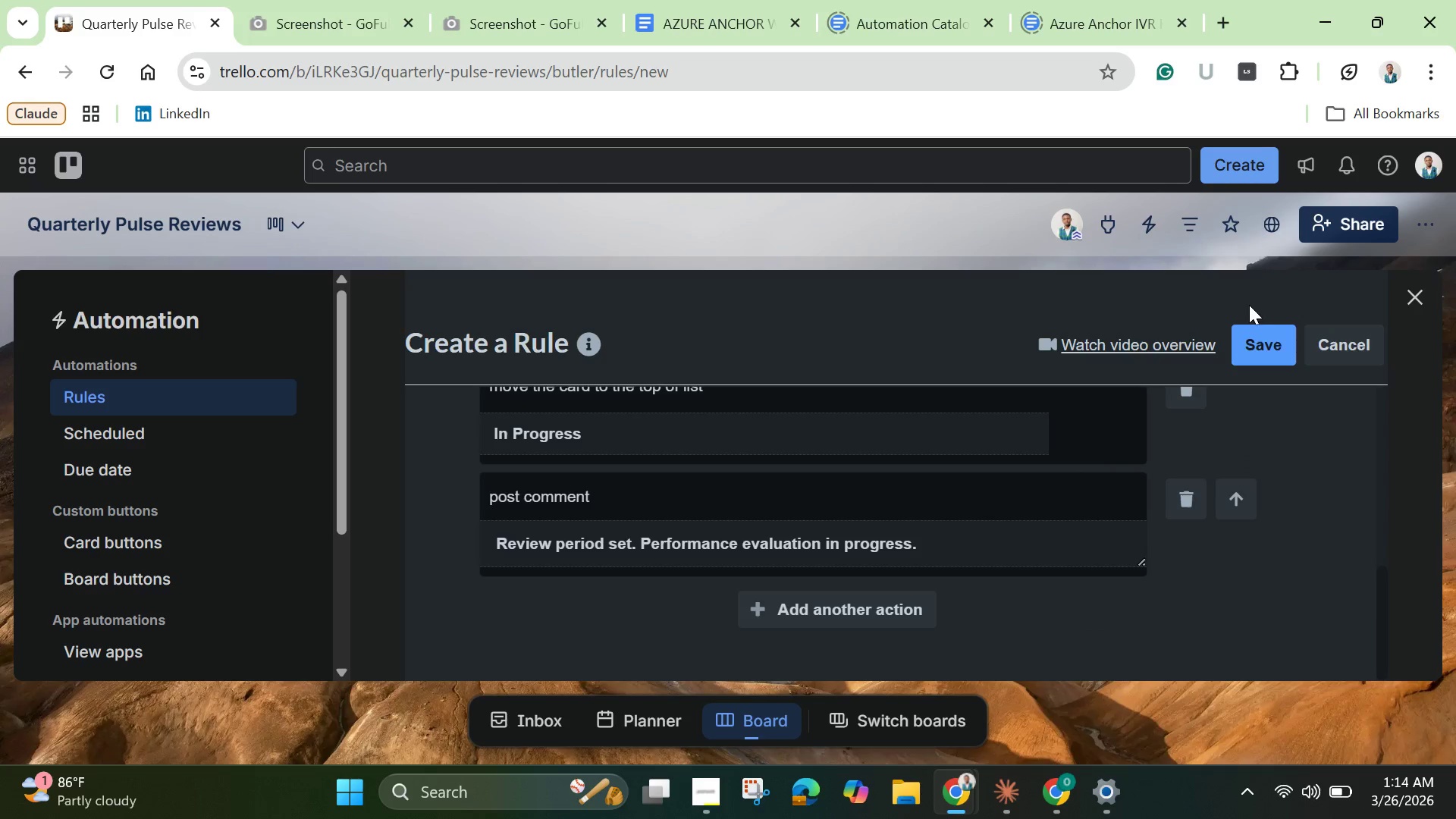 
left_click([1254, 343])
 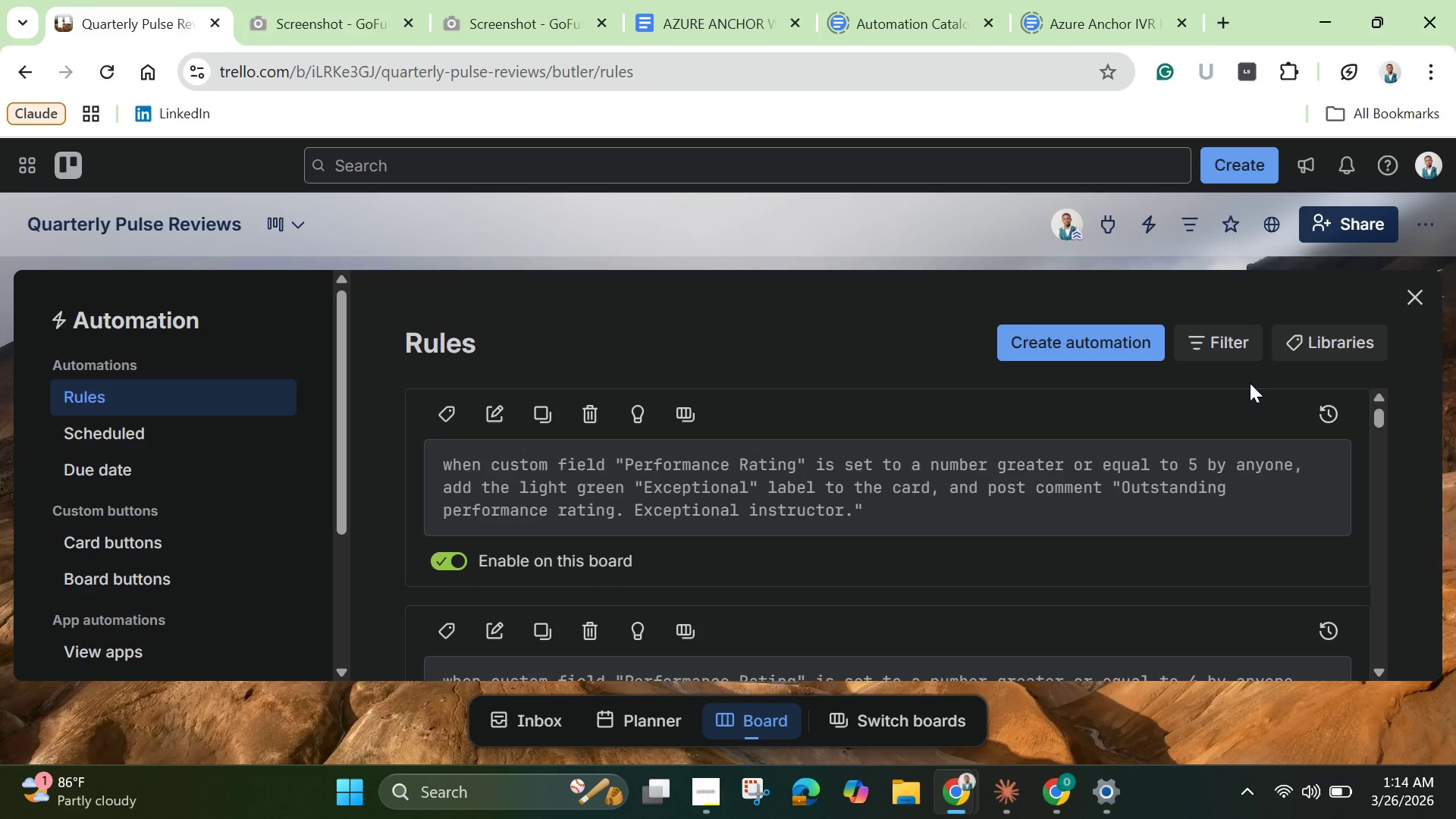 
wait(27.75)
 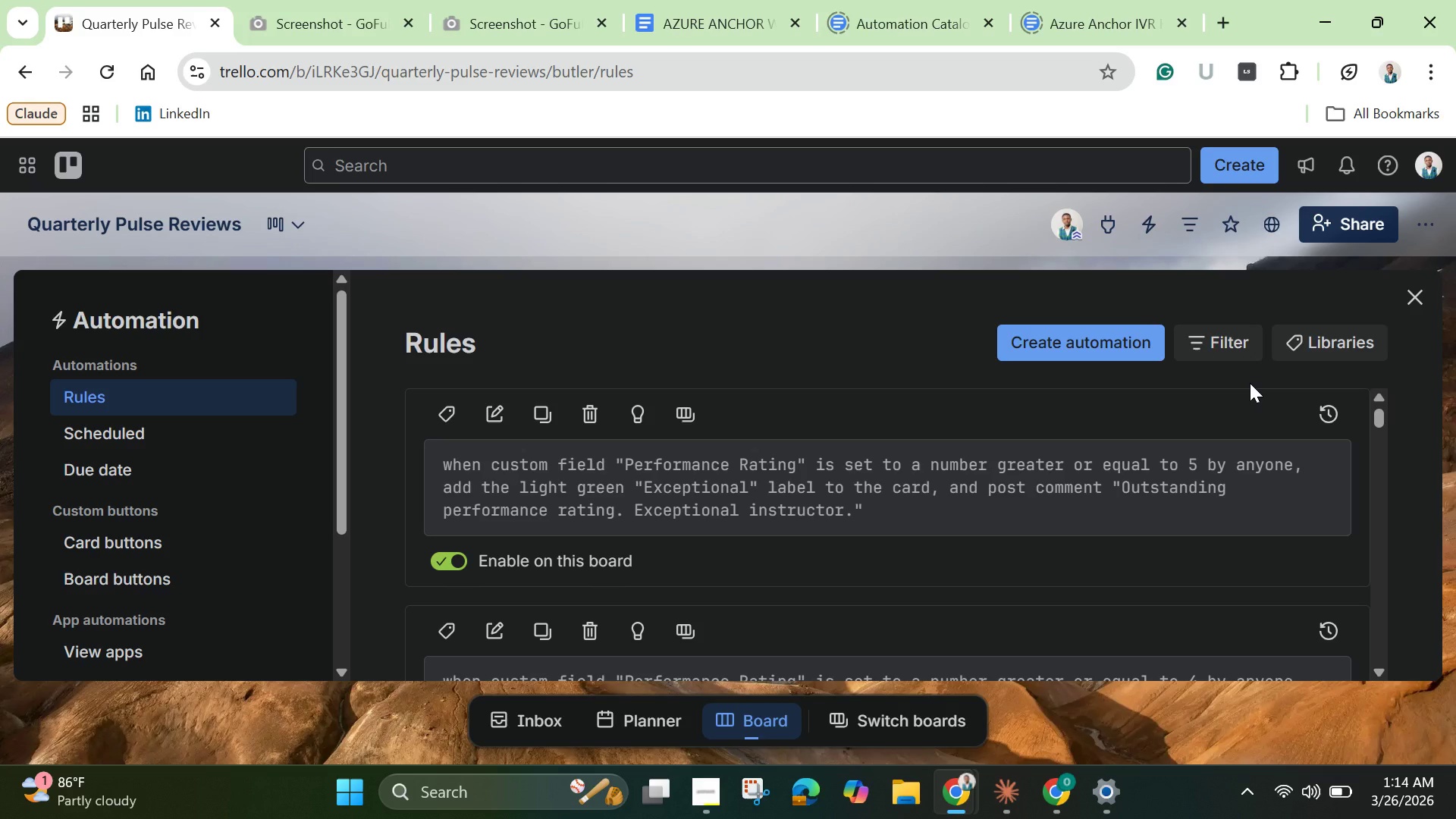 
left_click([1414, 297])
 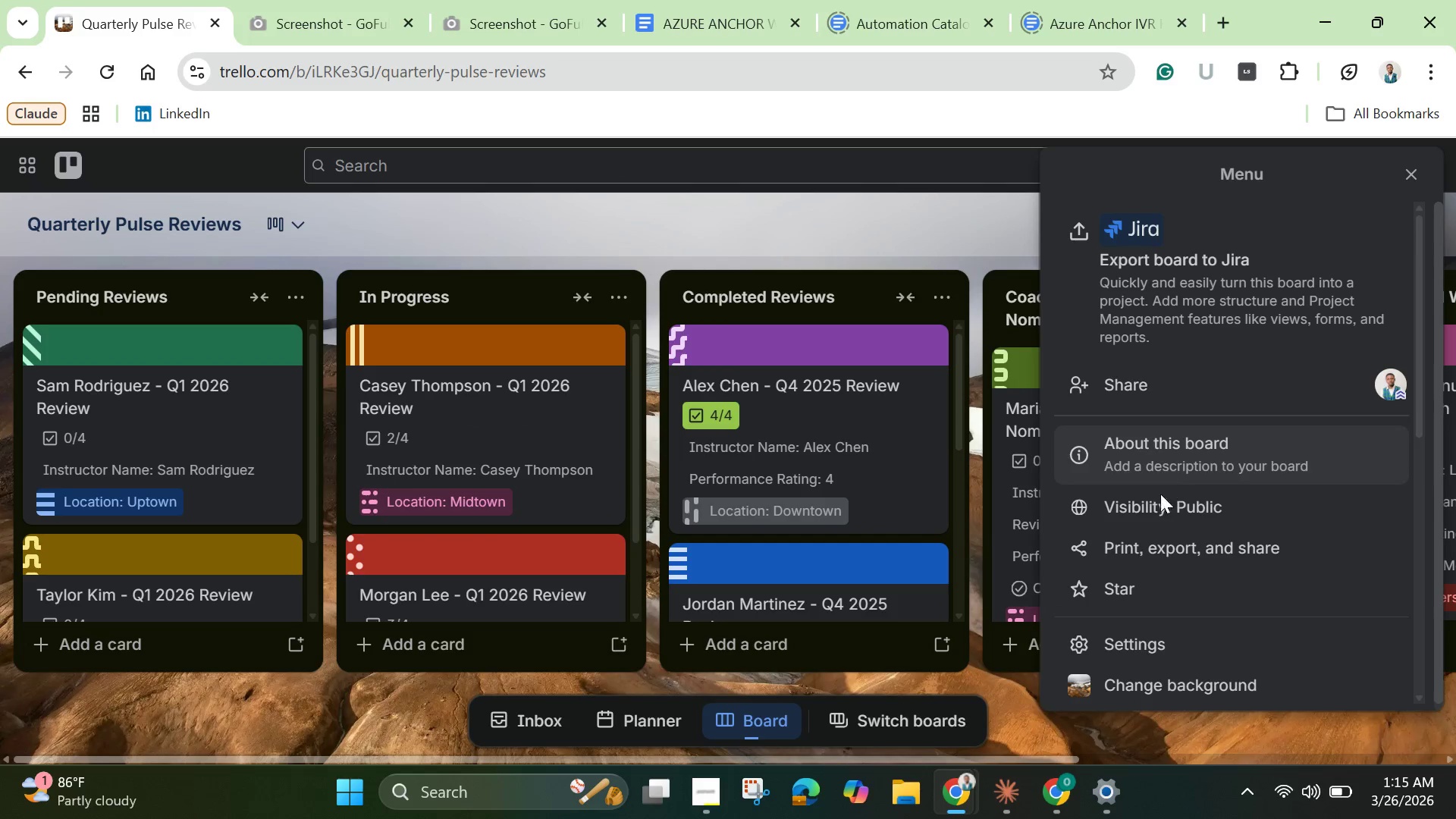 
wait(9.88)
 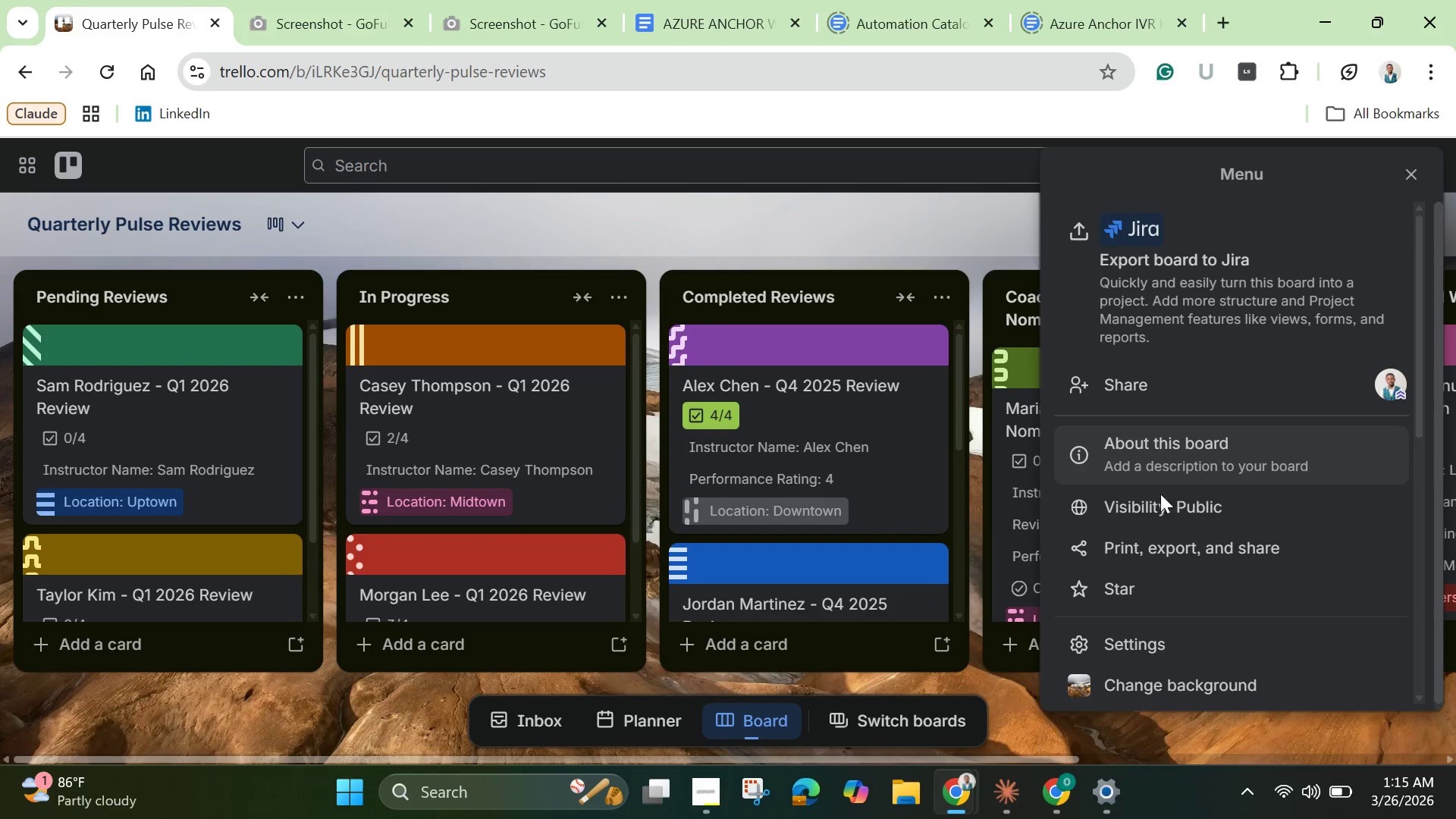 
left_click([695, 28])
 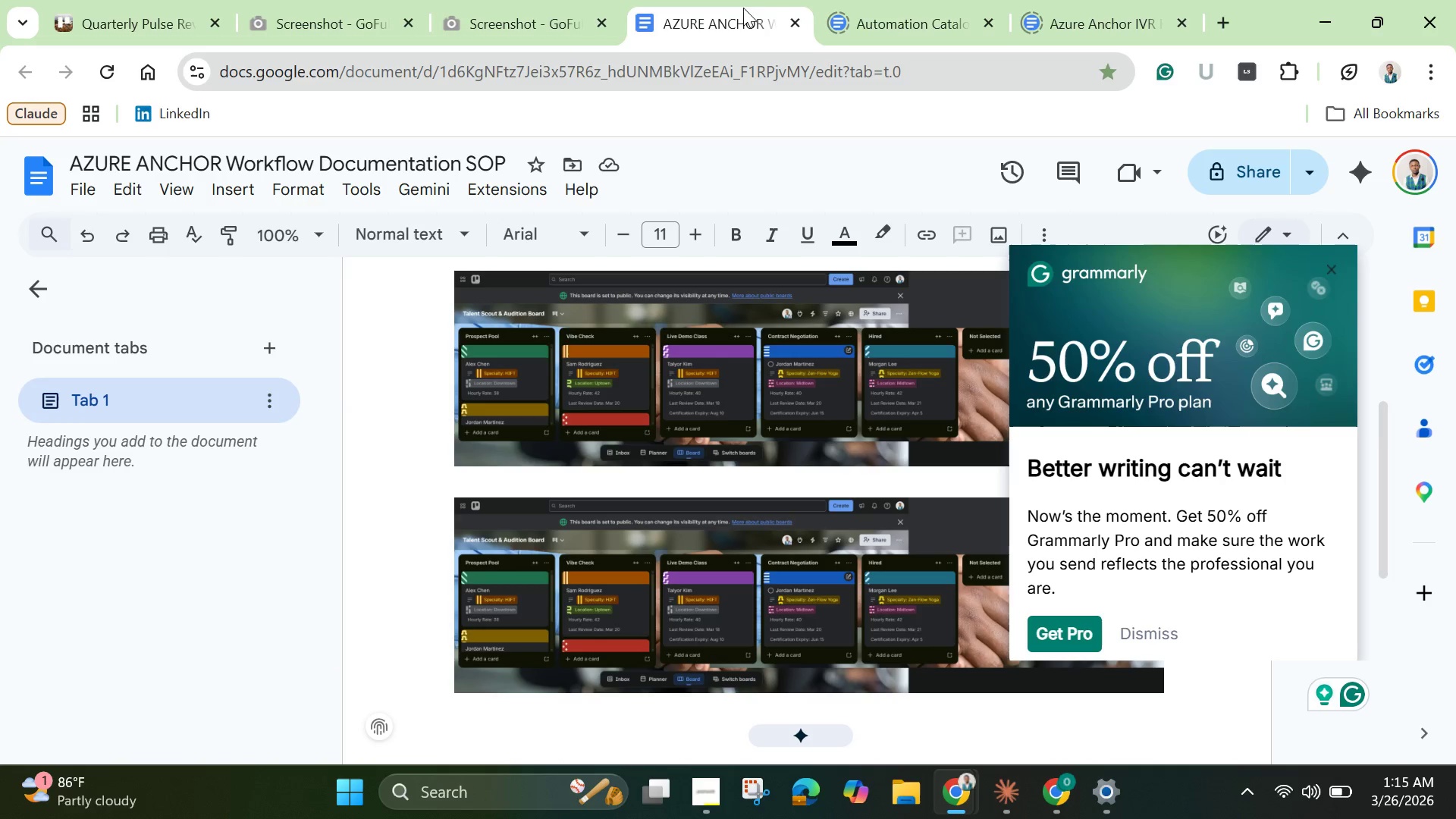 
left_click([905, 5])
 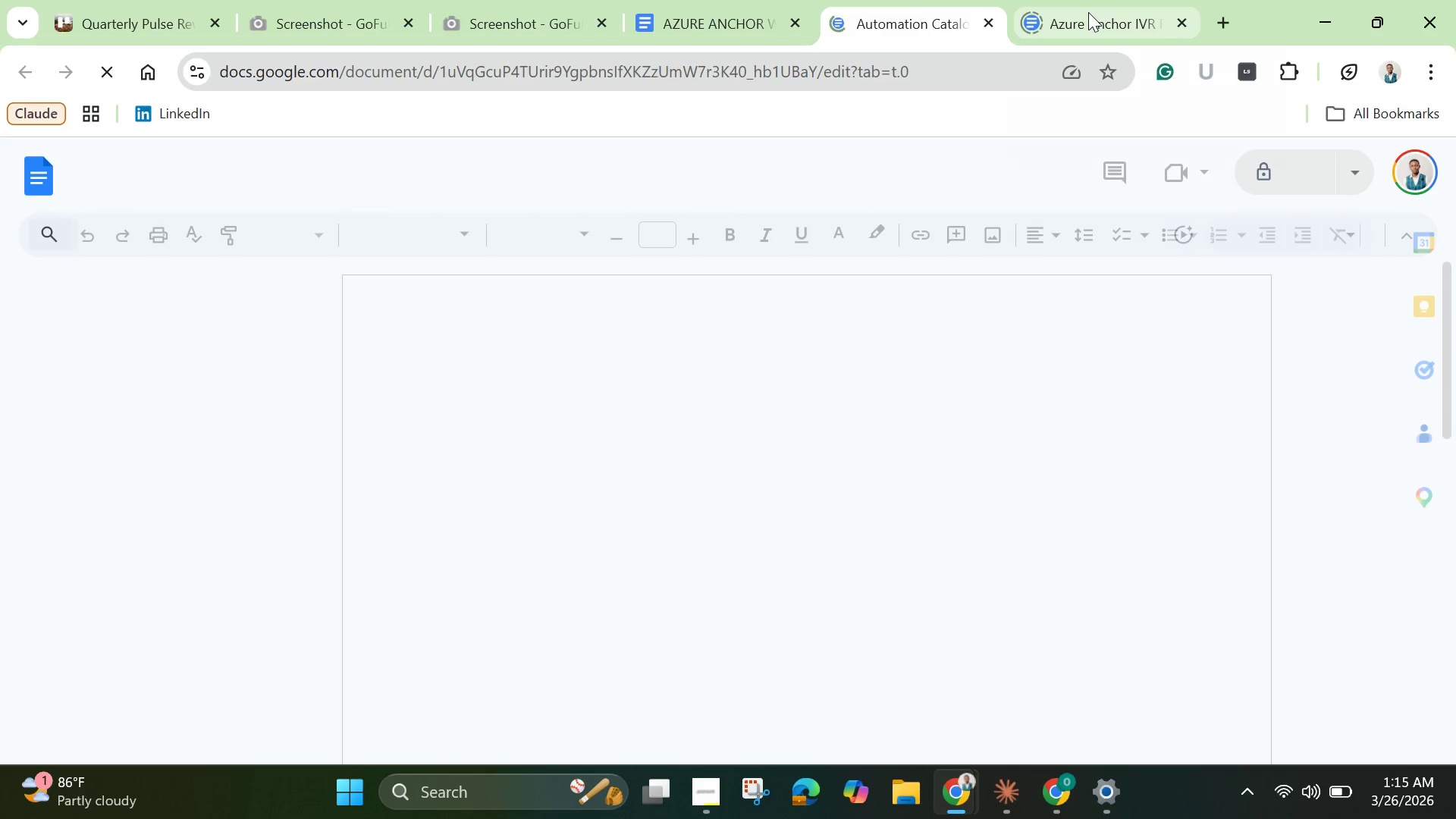 
left_click([1088, 12])
 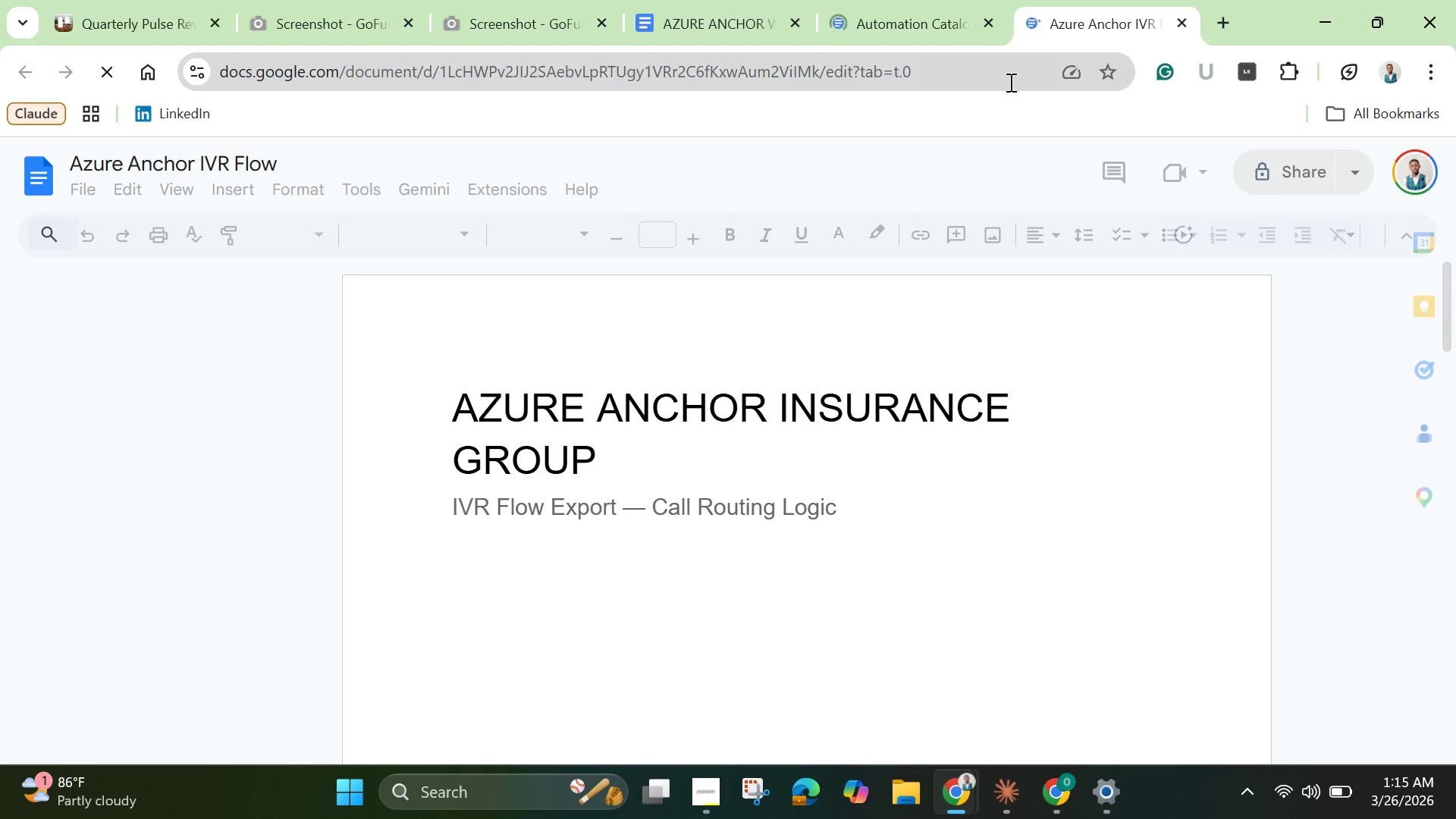 
left_click([901, 28])
 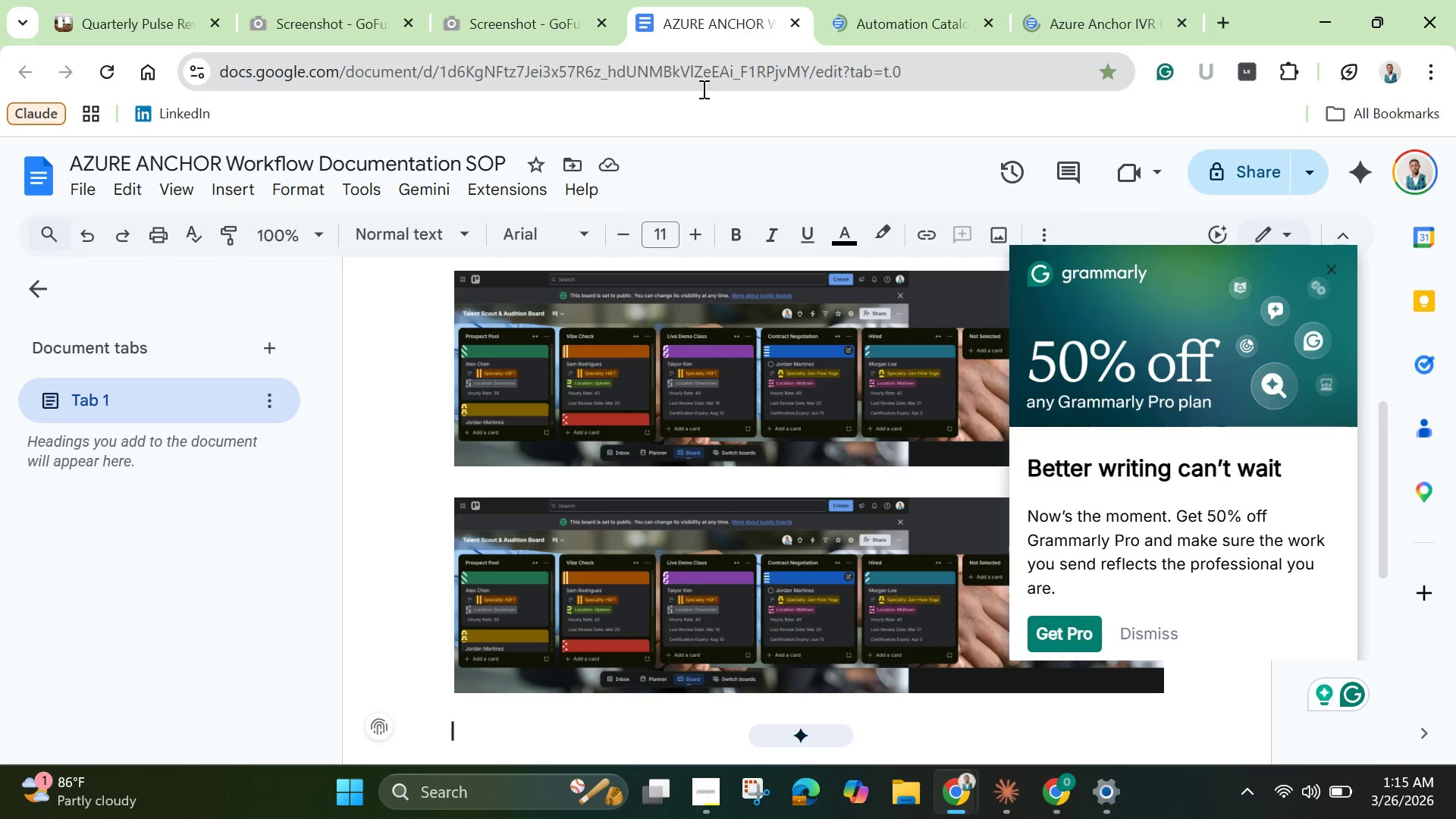 
scroll: coordinate [677, 363], scroll_direction: up, amount: 4.0
 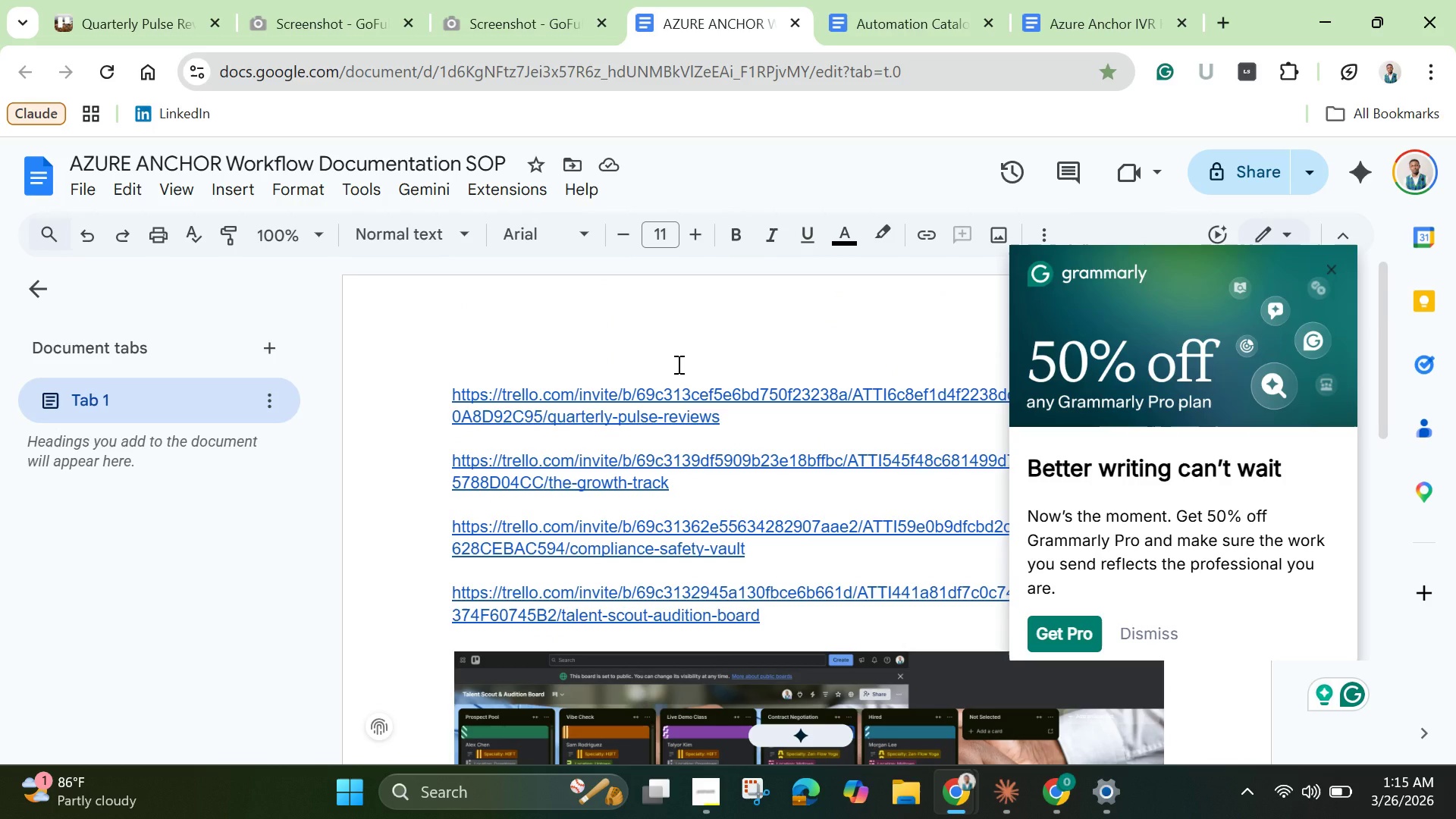 
scroll: coordinate [677, 364], scroll_direction: down, amount: 2.0
 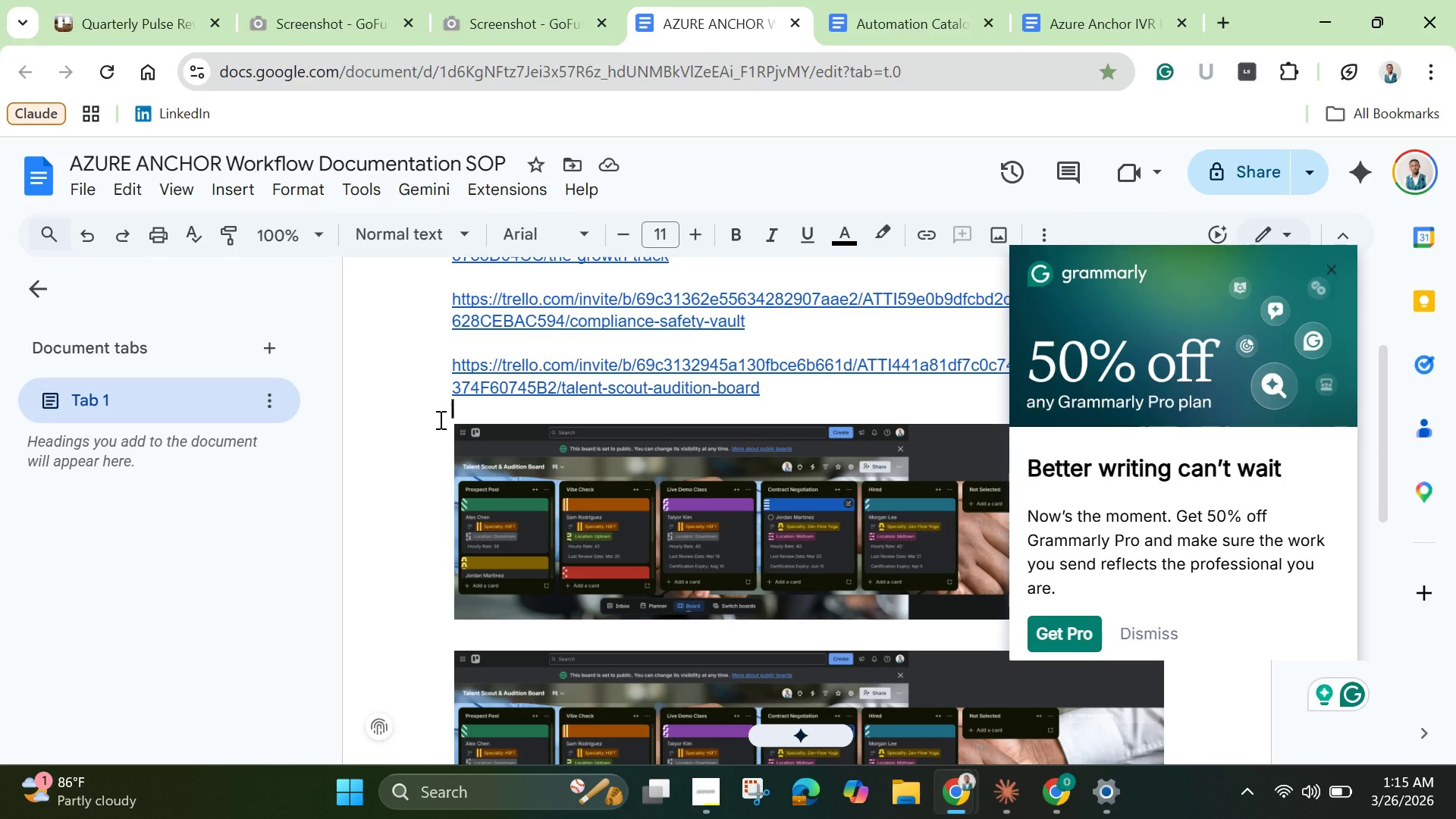 
wait(6.64)
 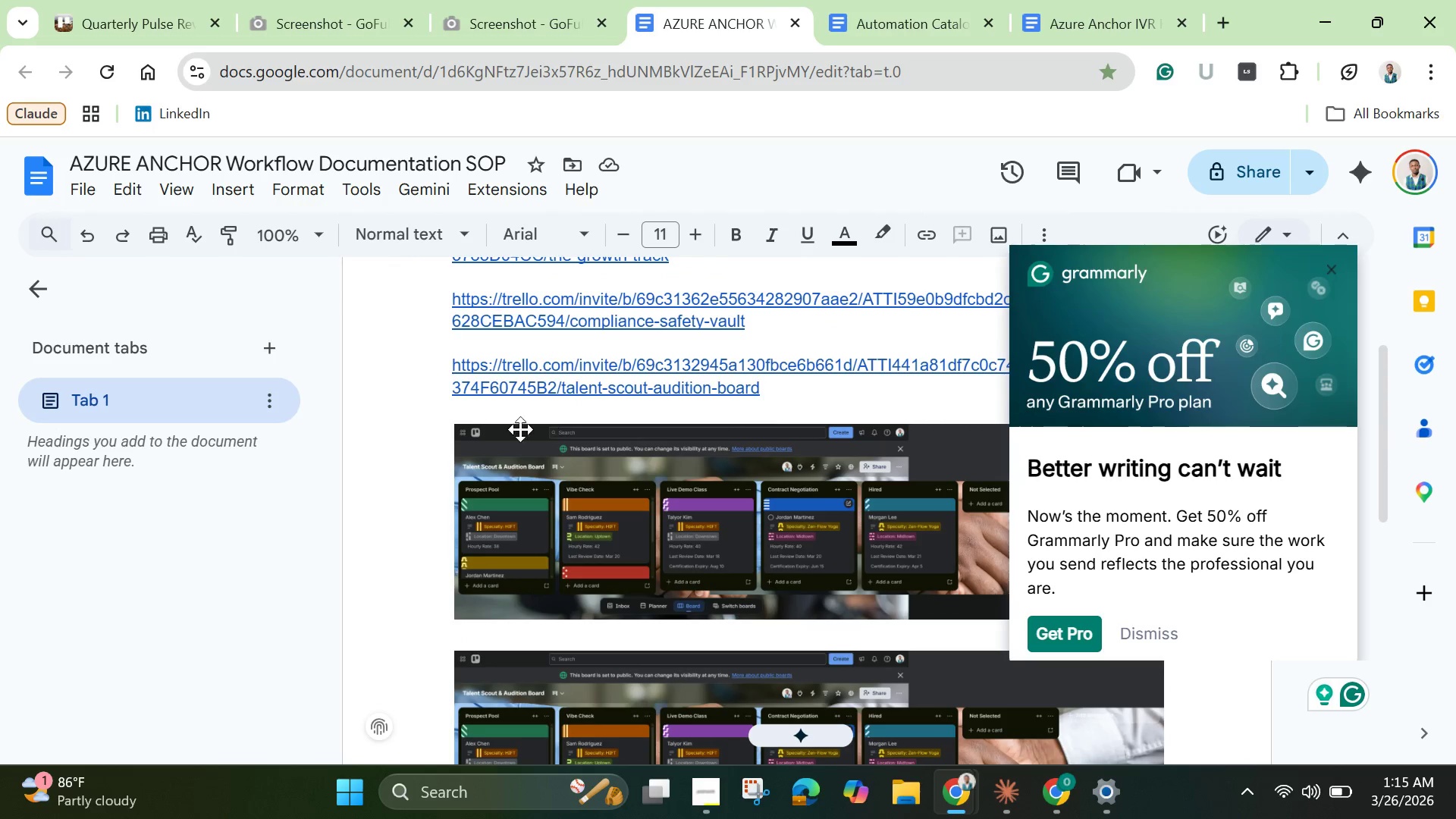 
scroll: coordinate [446, 417], scroll_direction: up, amount: 1.0
 